 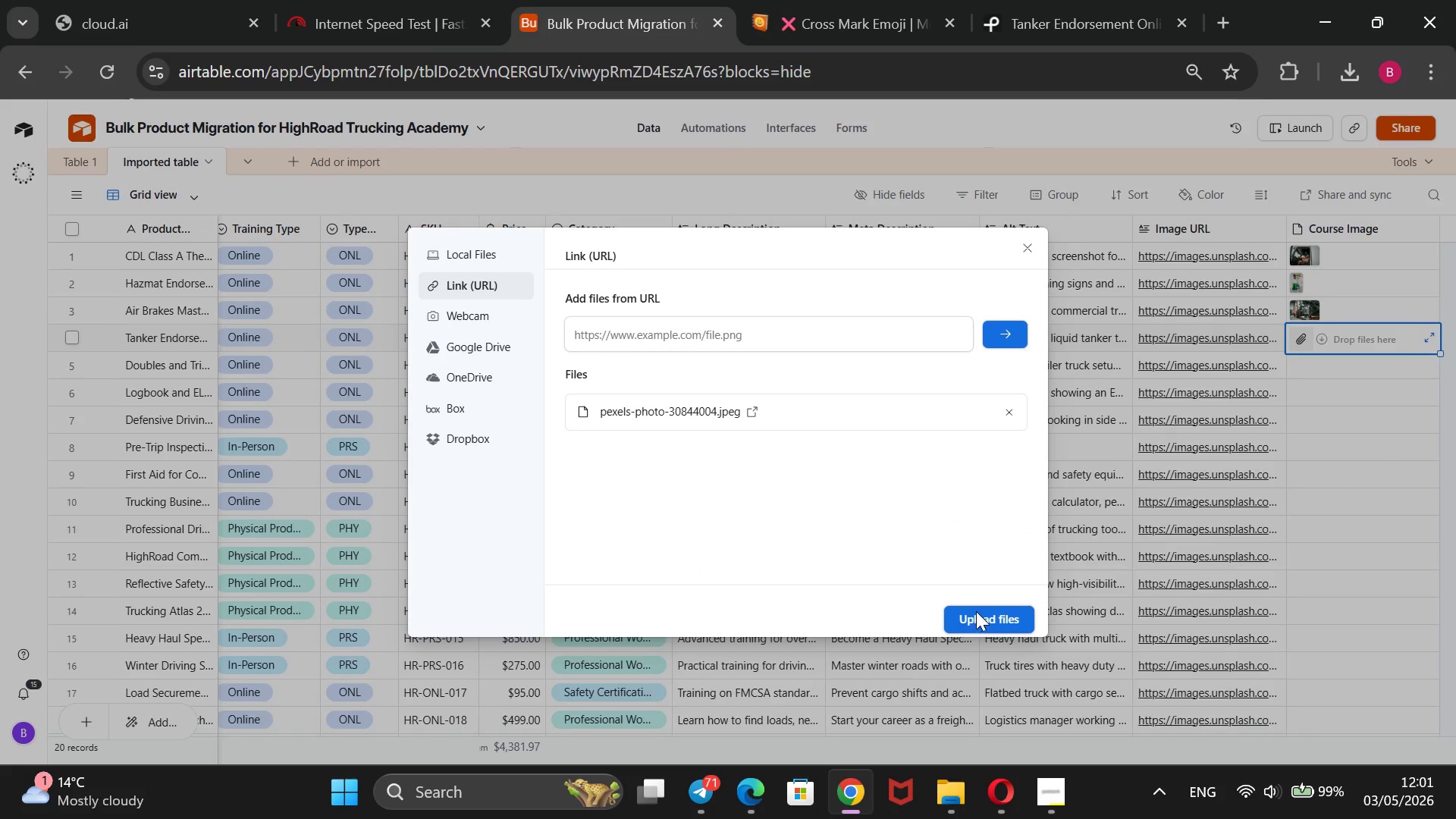 
double_click([188, 366])
 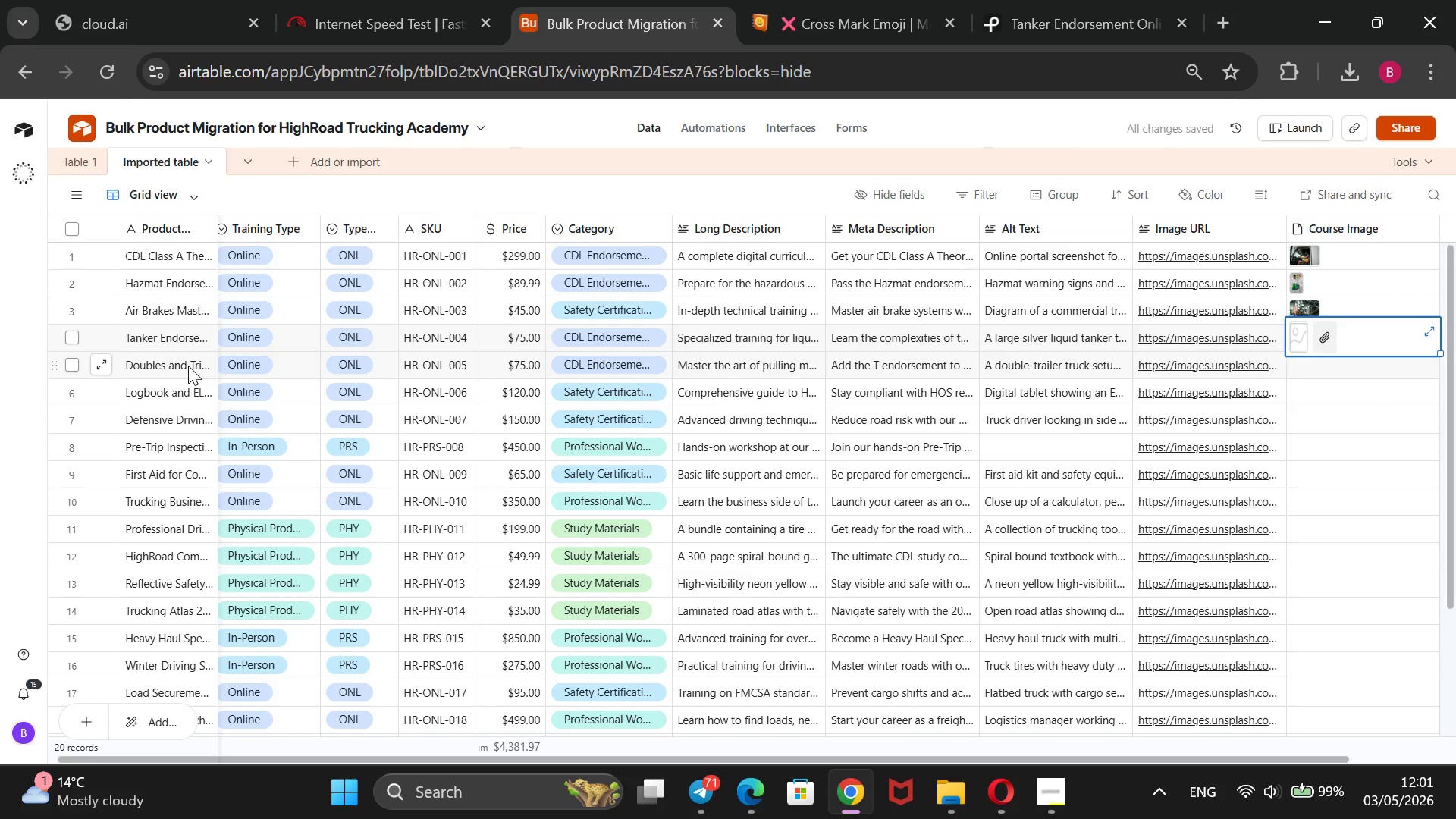 
triple_click([188, 366])
 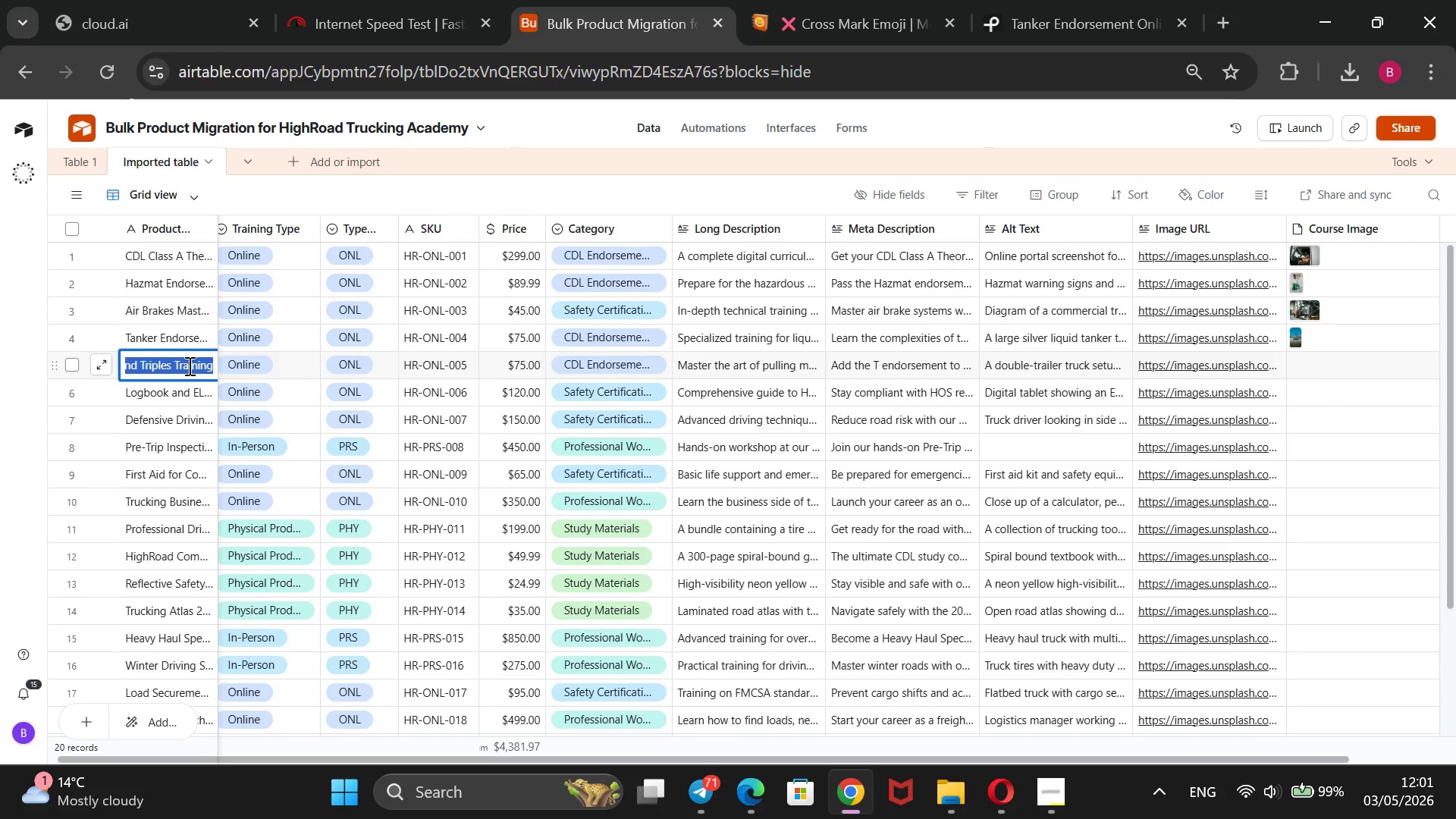 
key(Control+C)
 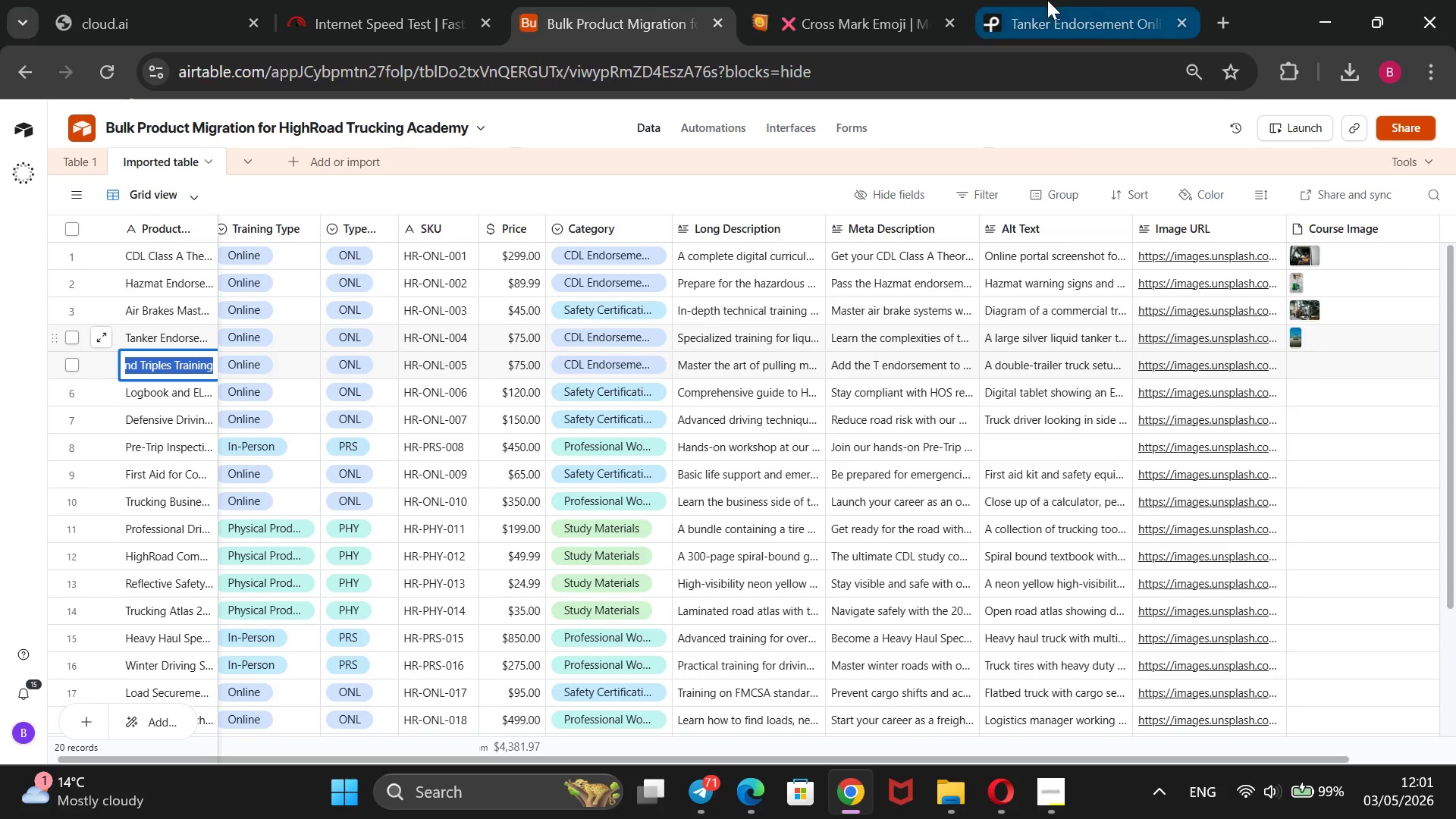 
left_click([1090, 0])
 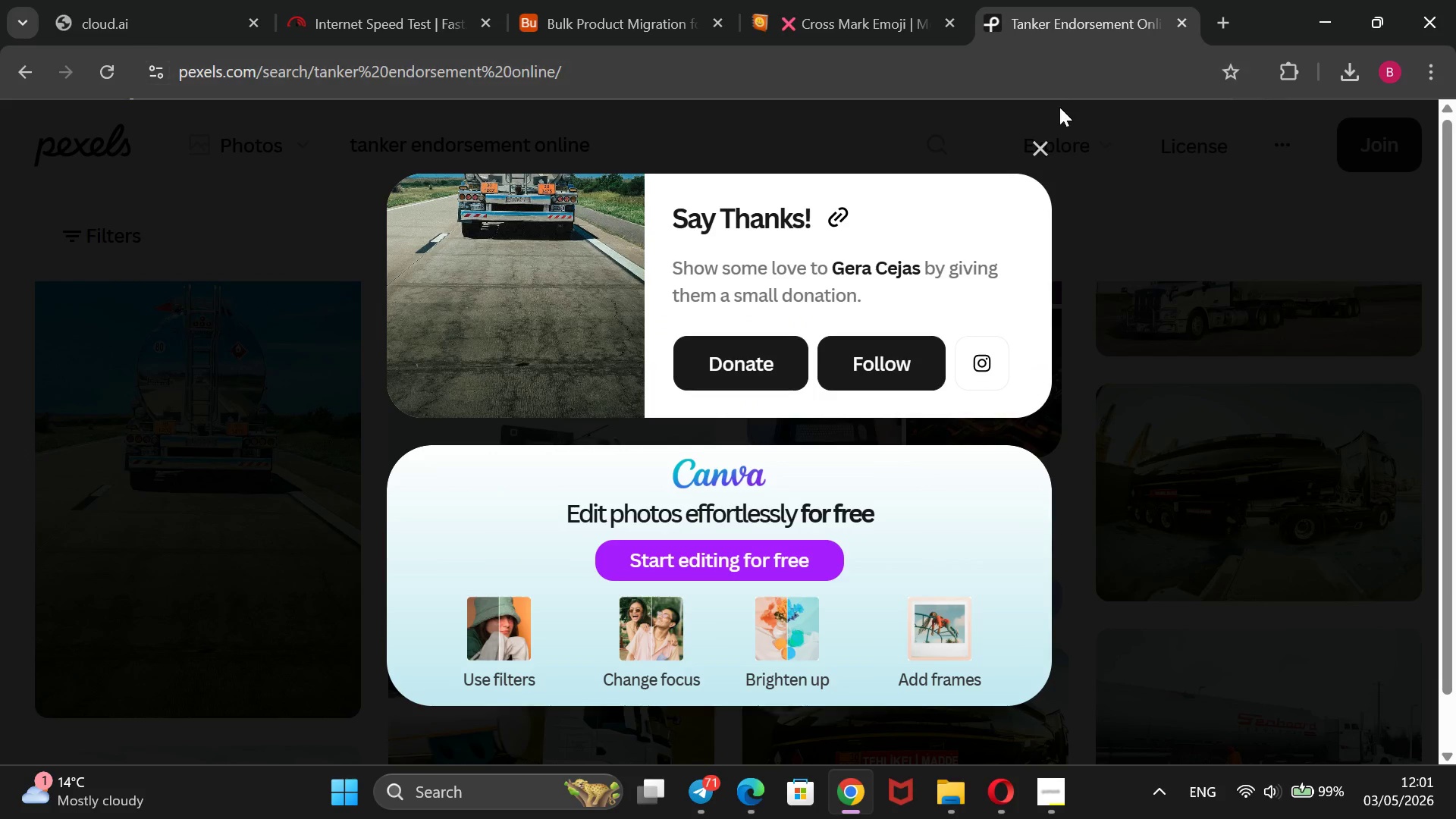 
left_click([1043, 143])
 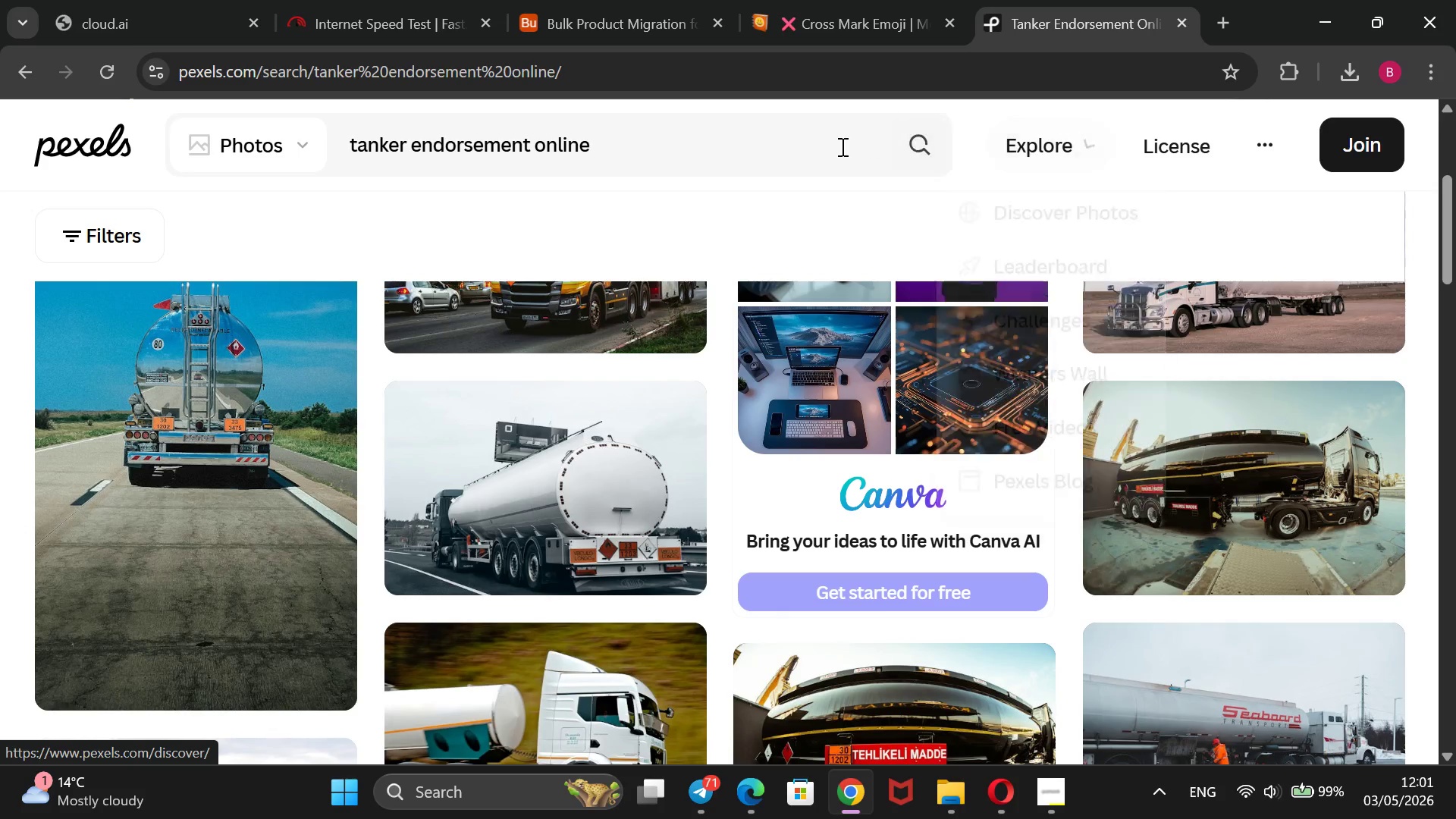 
left_click_drag(start_coordinate=[824, 146], to_coordinate=[164, 204])
 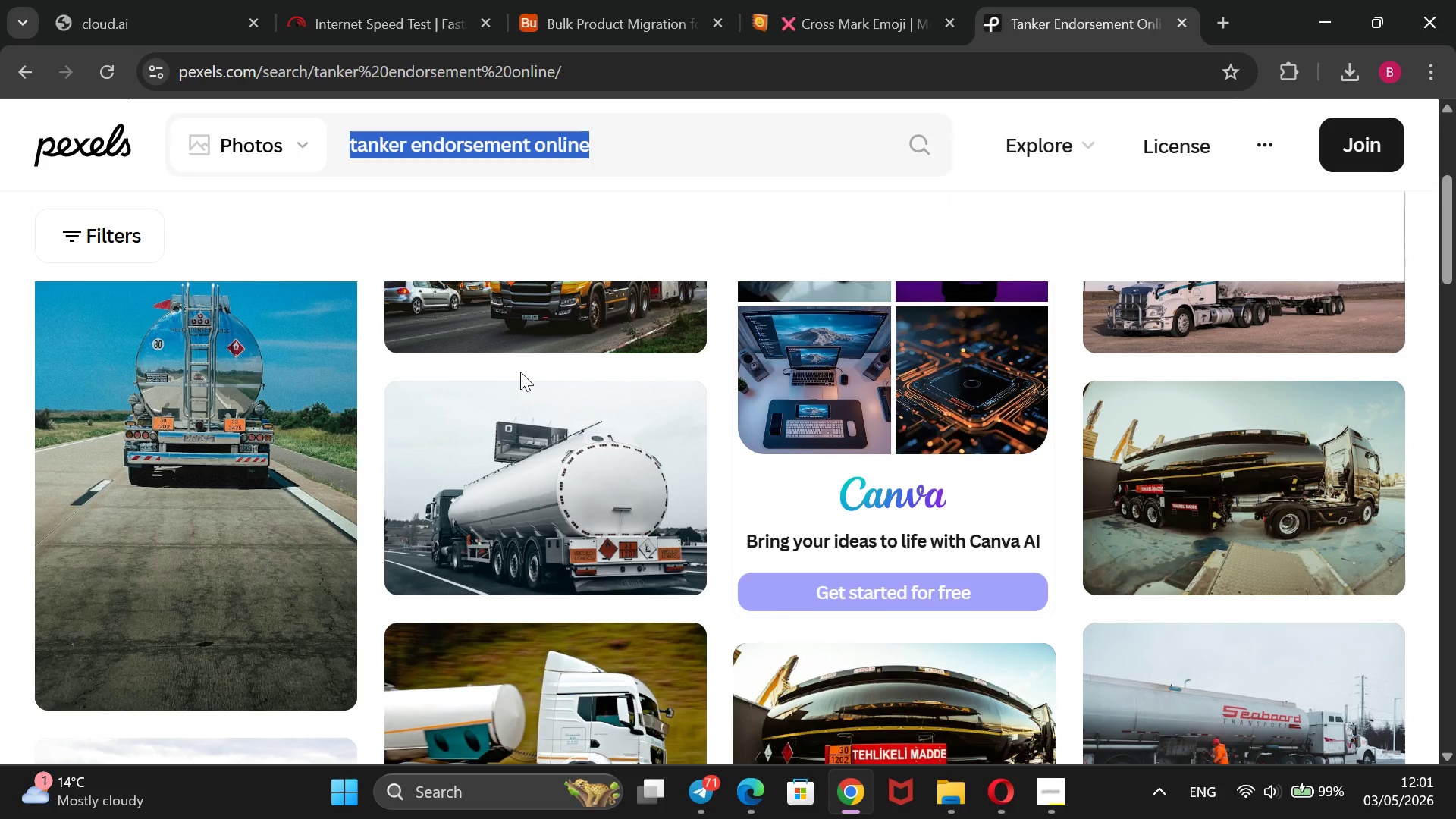 
key(Backspace)
 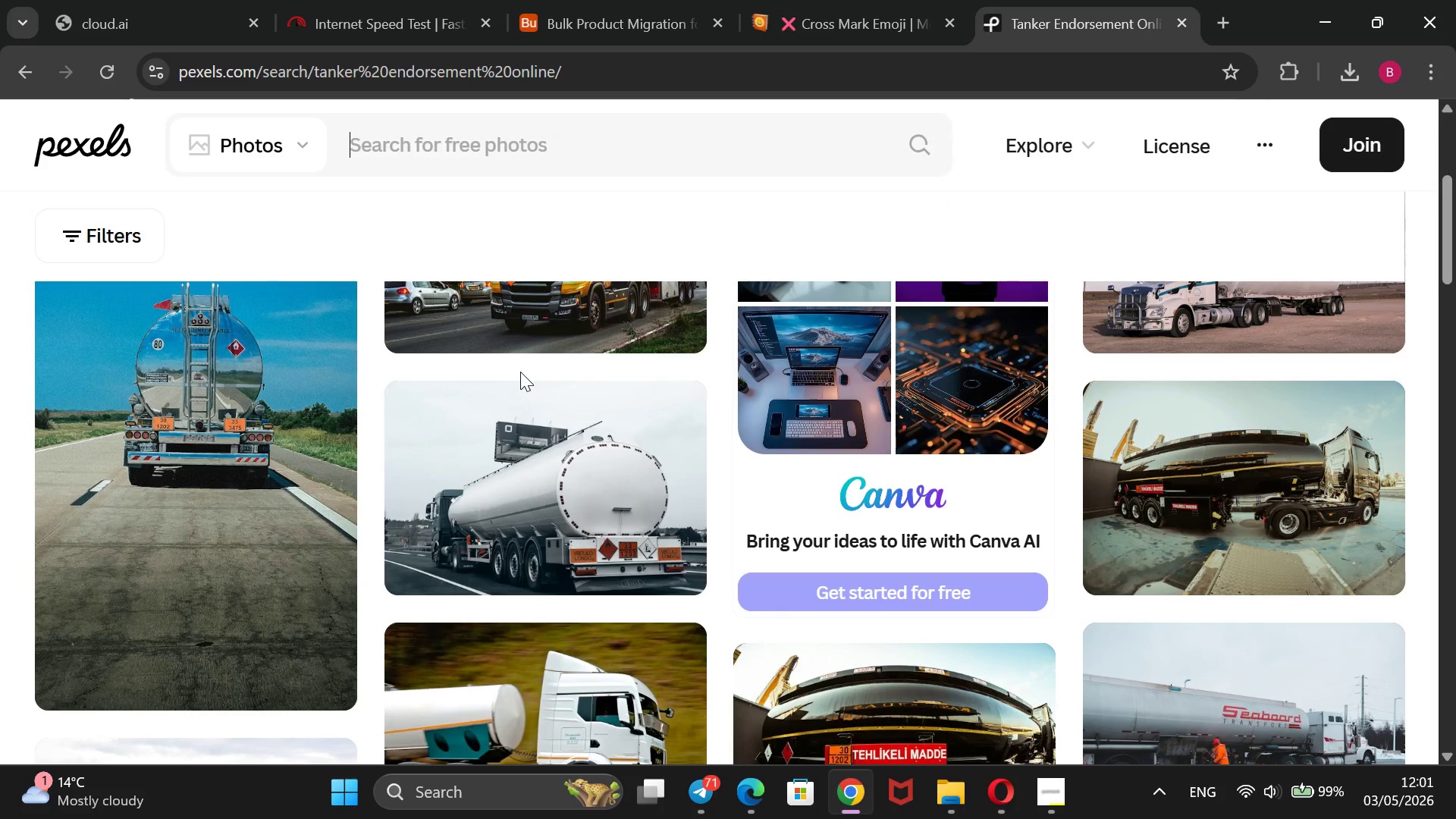 
key(Control+V)
 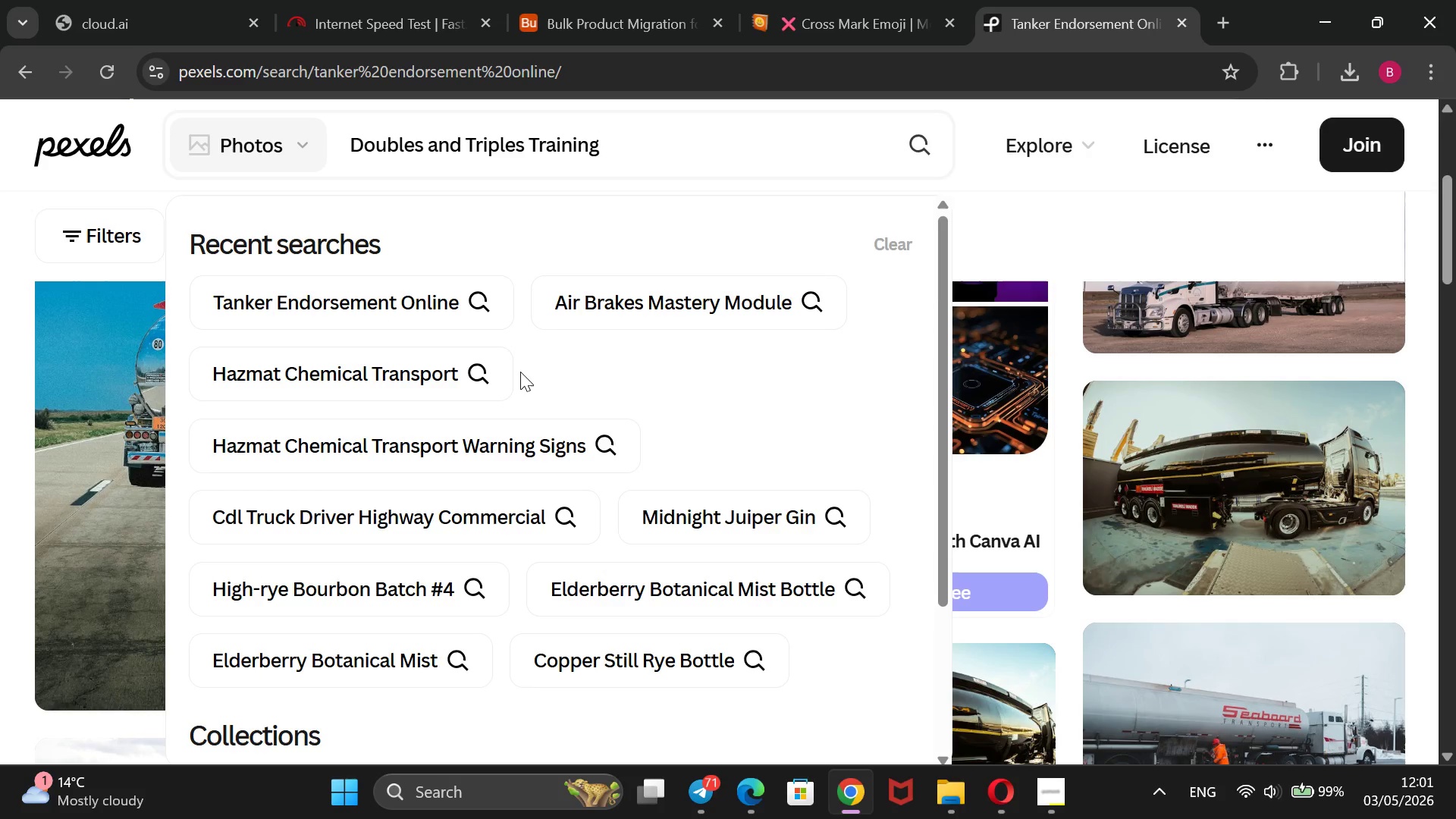 
key(Enter)
 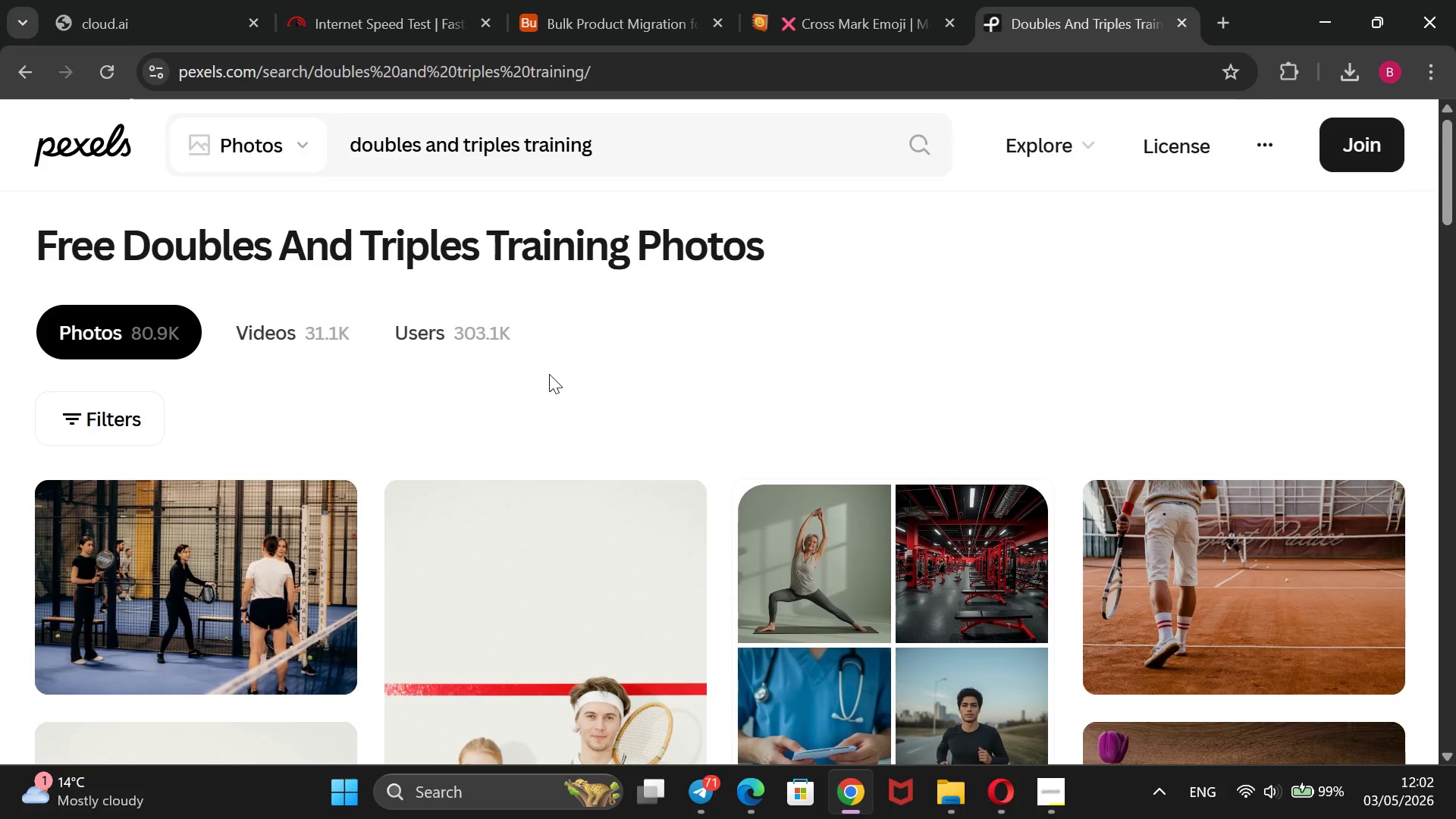 
wait(11.61)
 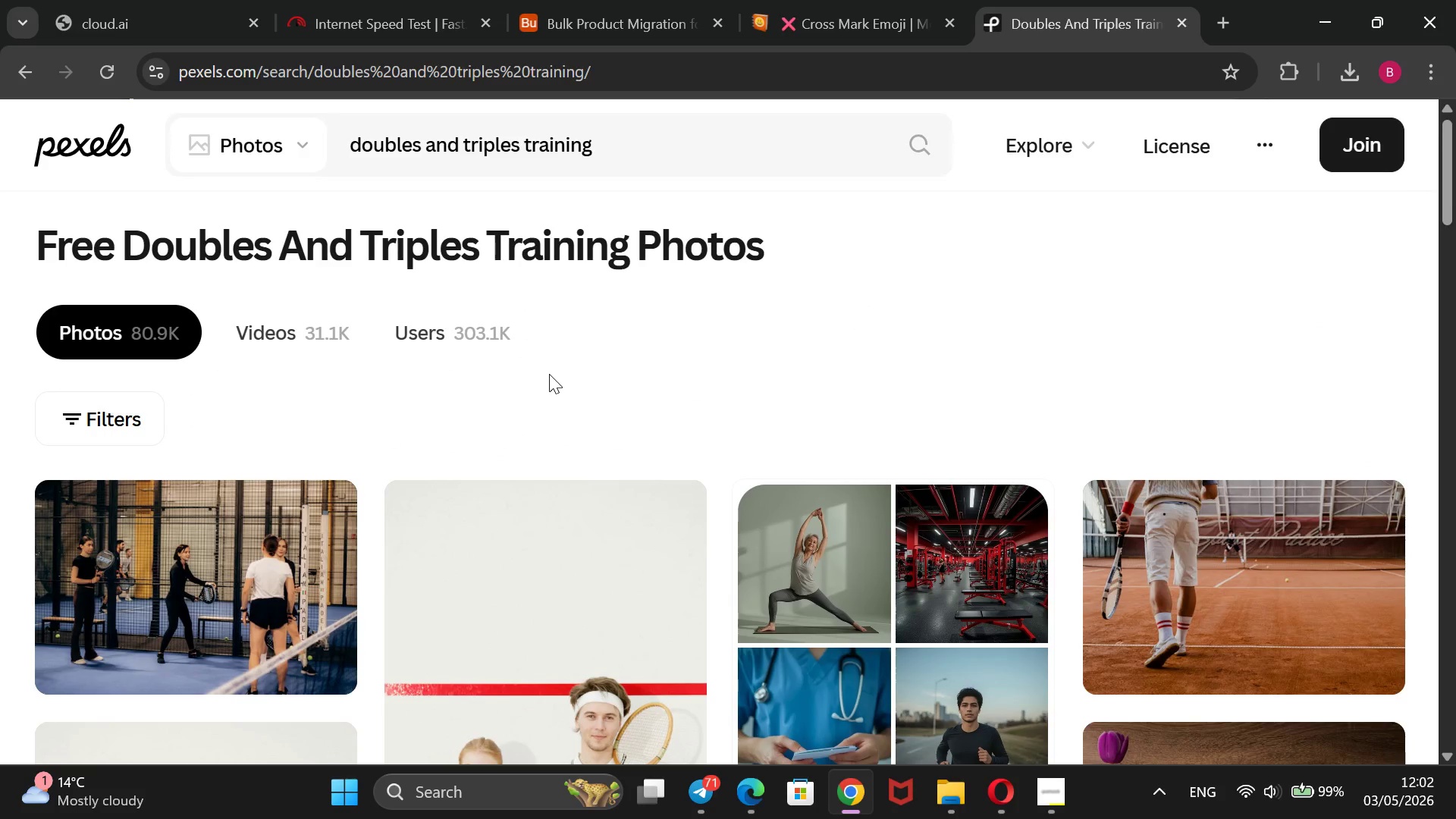 
scroll: coordinate [686, 375], scroll_direction: down, amount: 1.0
 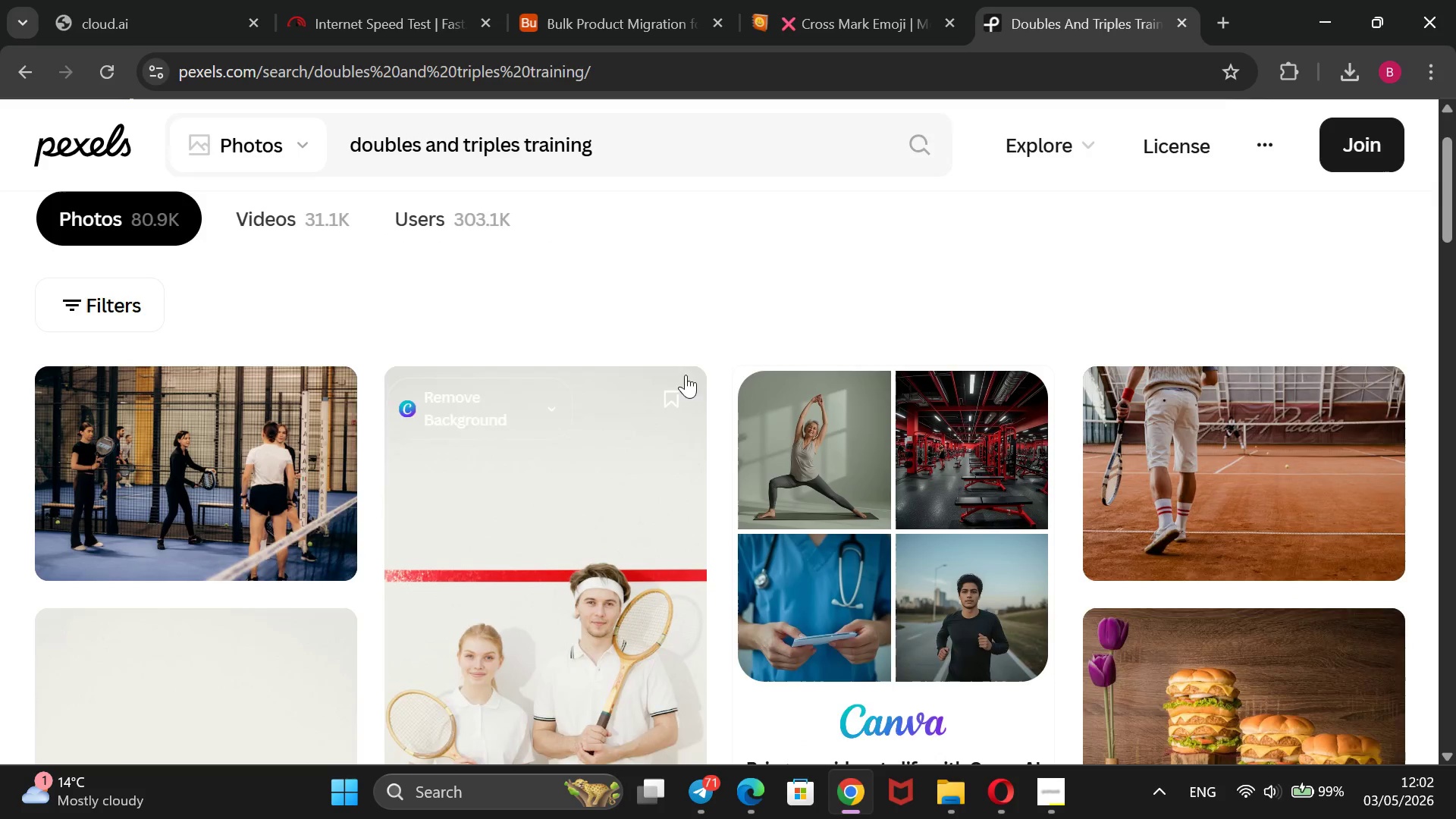 
scroll: coordinate [686, 375], scroll_direction: none, amount: 0.0
 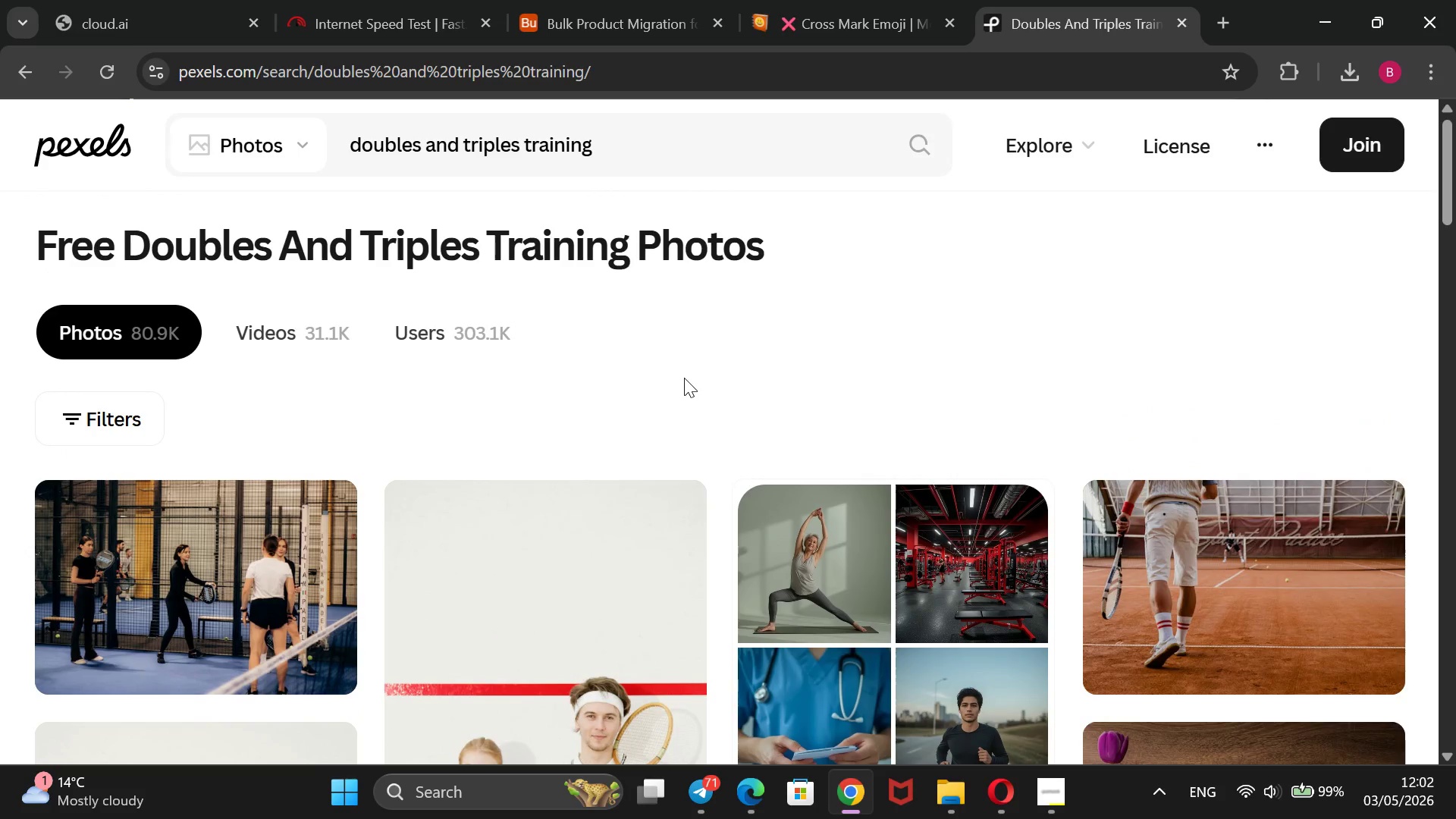 
scroll: coordinate [682, 378], scroll_direction: down, amount: 2.0
 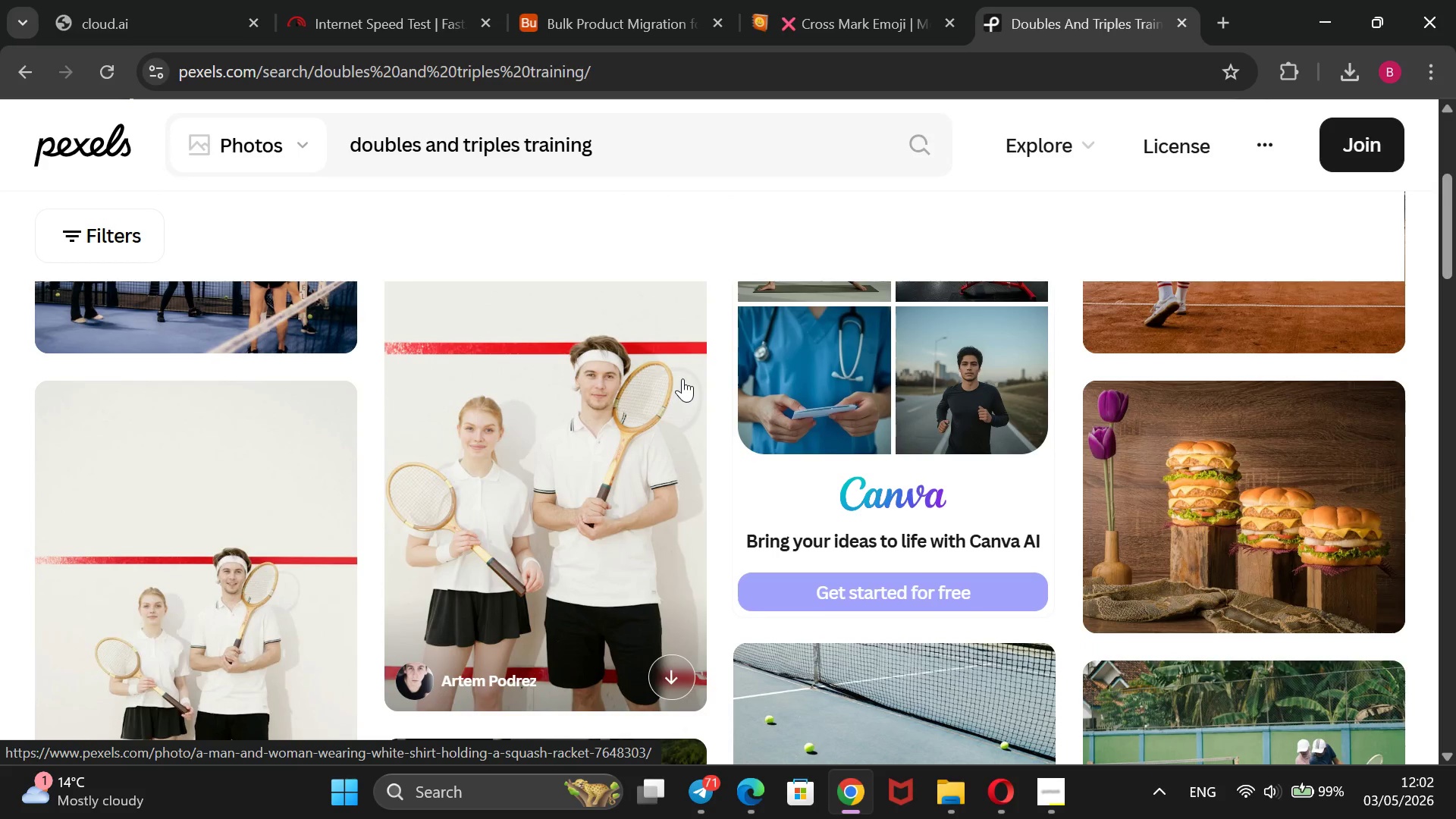 
wait(7.82)
 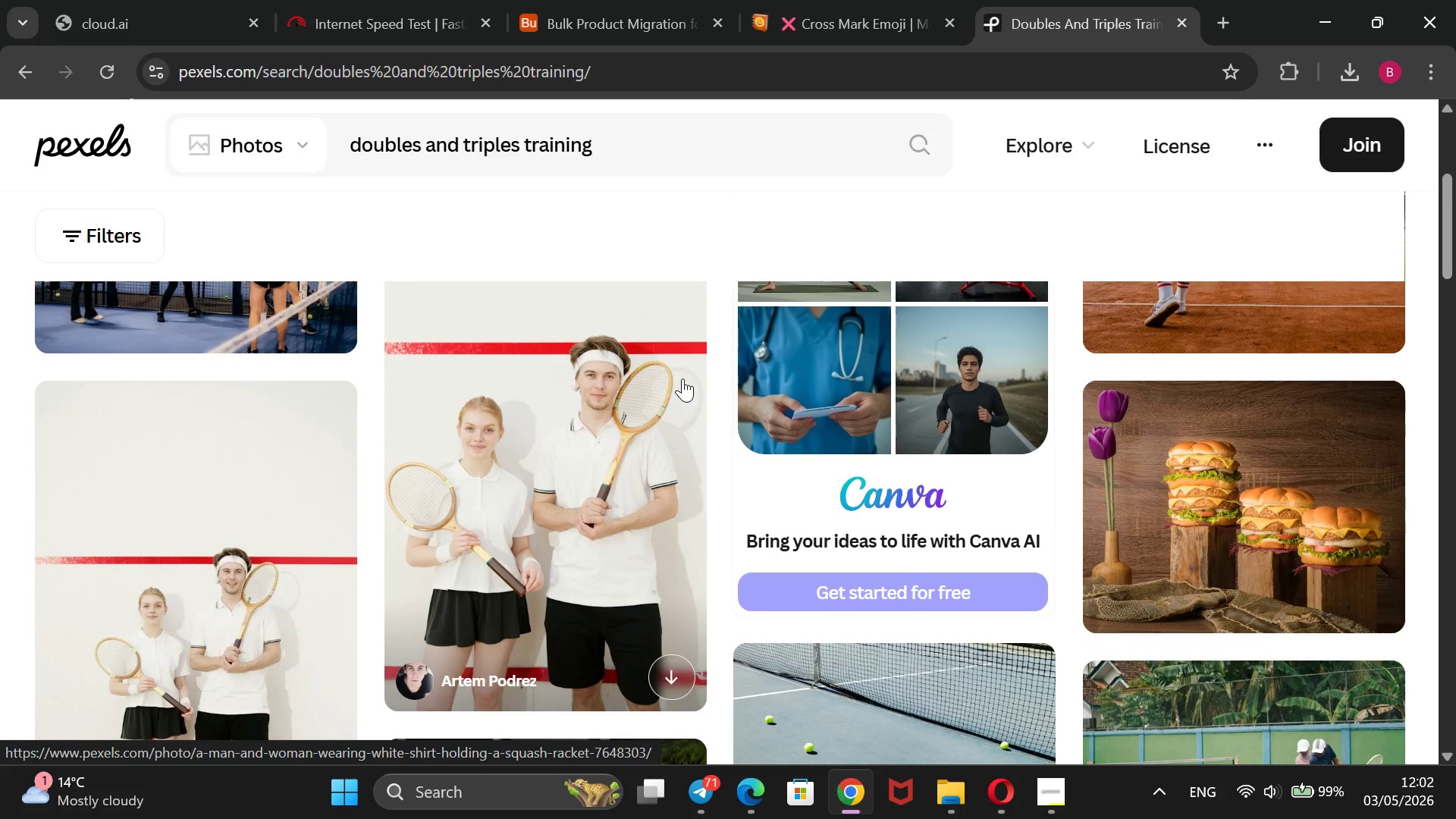 
left_click_drag(start_coordinate=[650, 137], to_coordinate=[435, 139])
 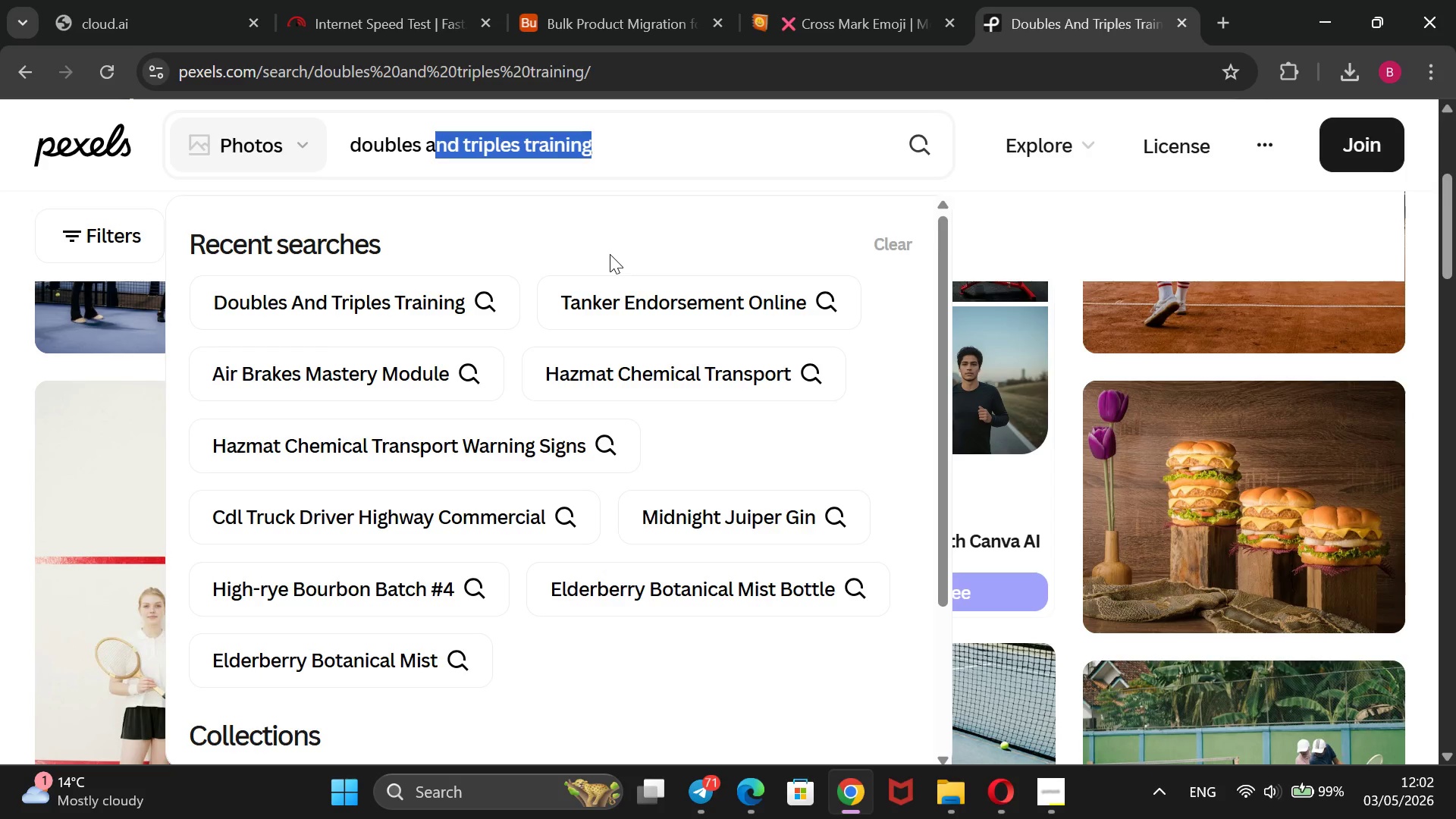 
key(Backspace)
key(Backspace)
type(trailer truck road)
 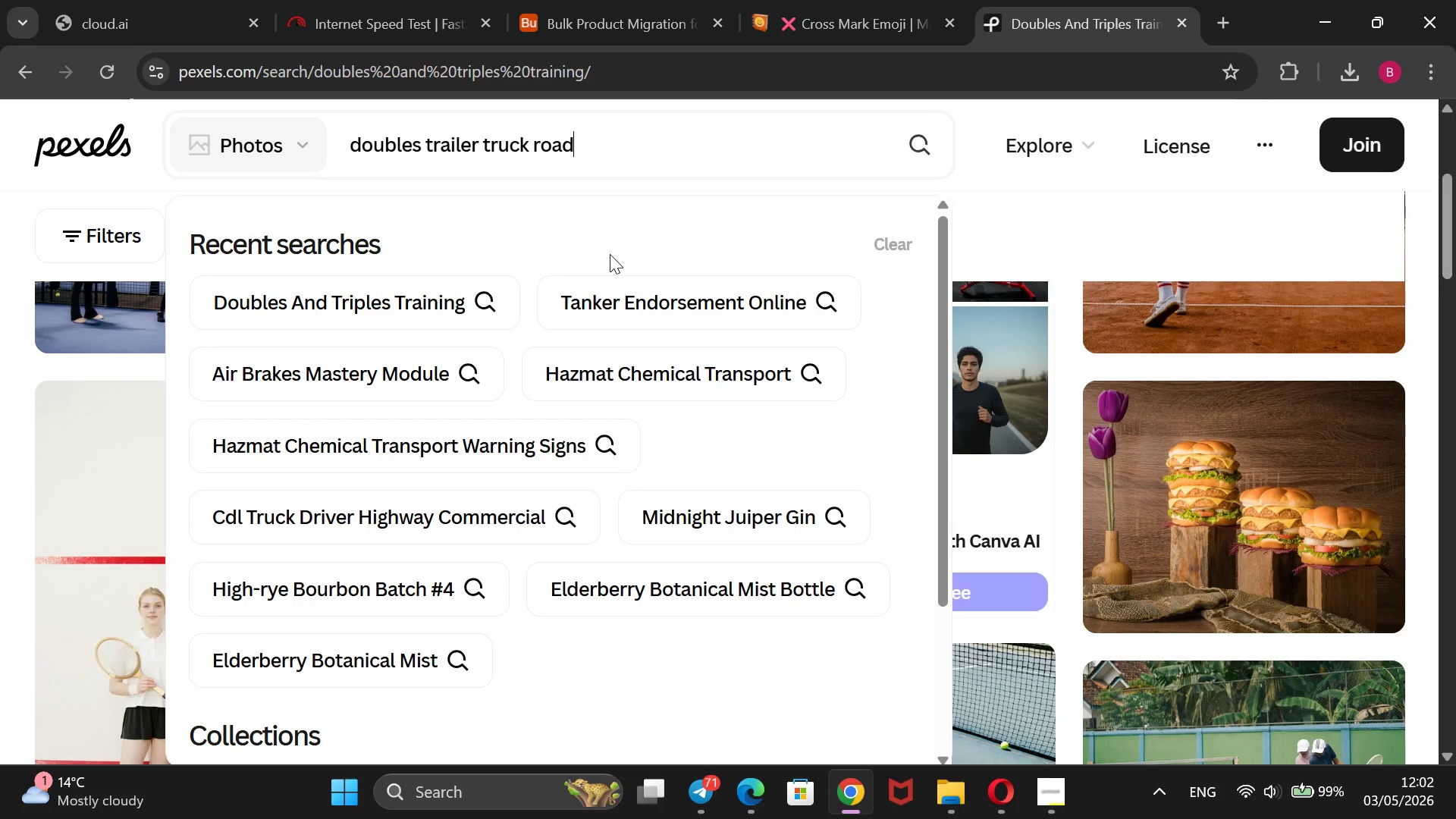 
key(Enter)
 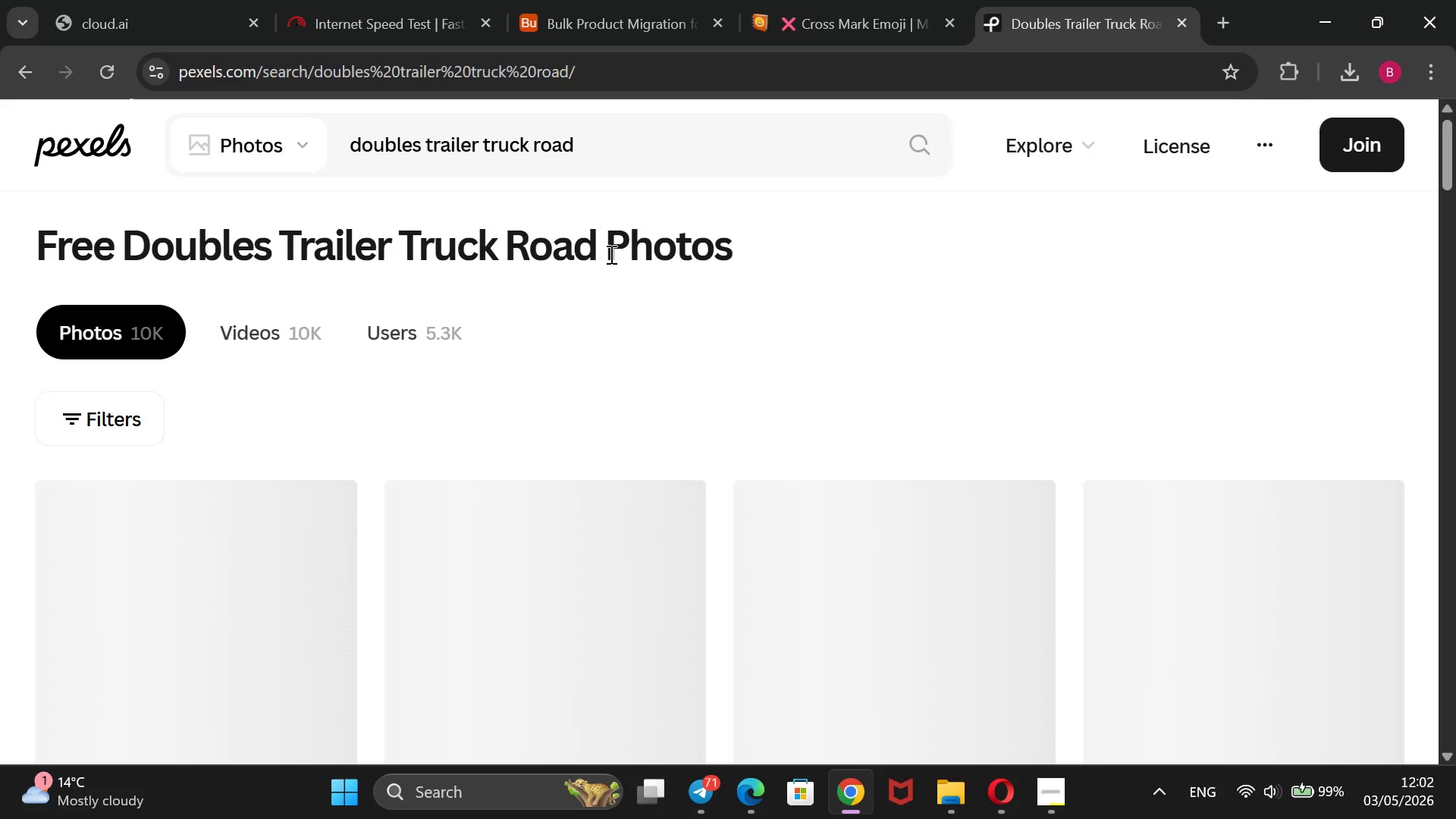 
wait(8.73)
 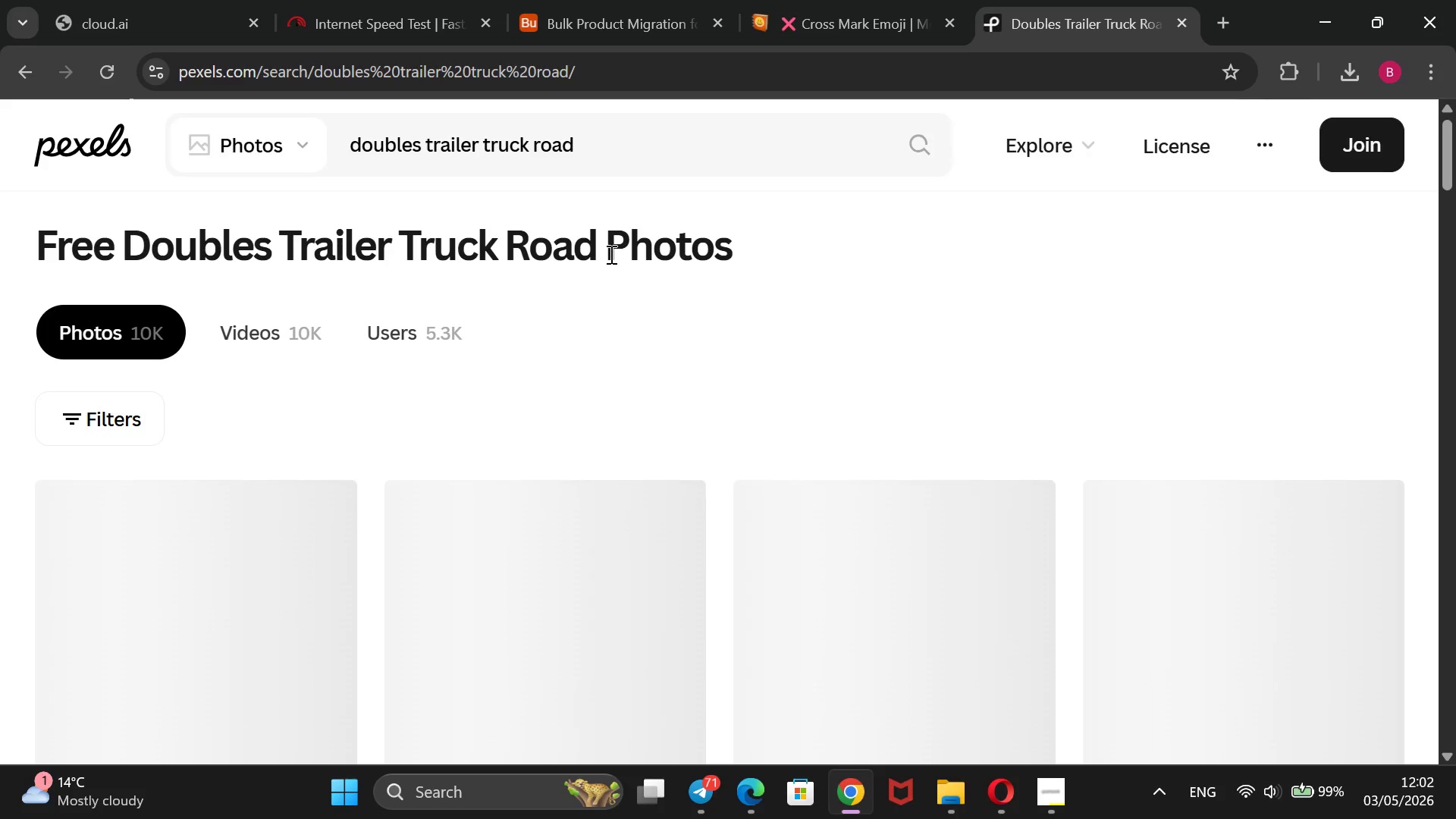 
scroll: coordinate [756, 360], scroll_direction: down, amount: 10.0
 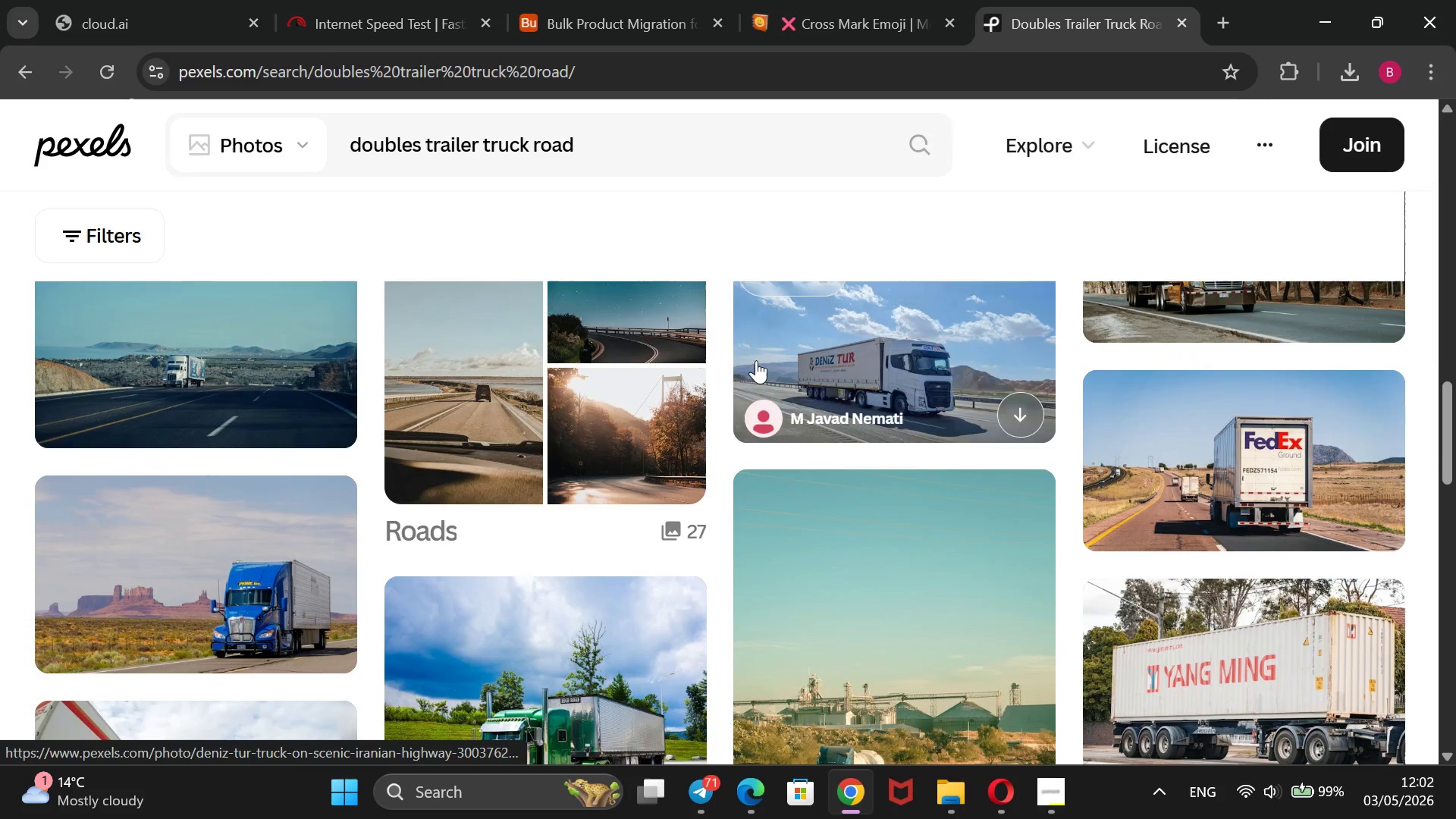 
scroll: coordinate [1008, 309], scroll_direction: down, amount: 7.0
 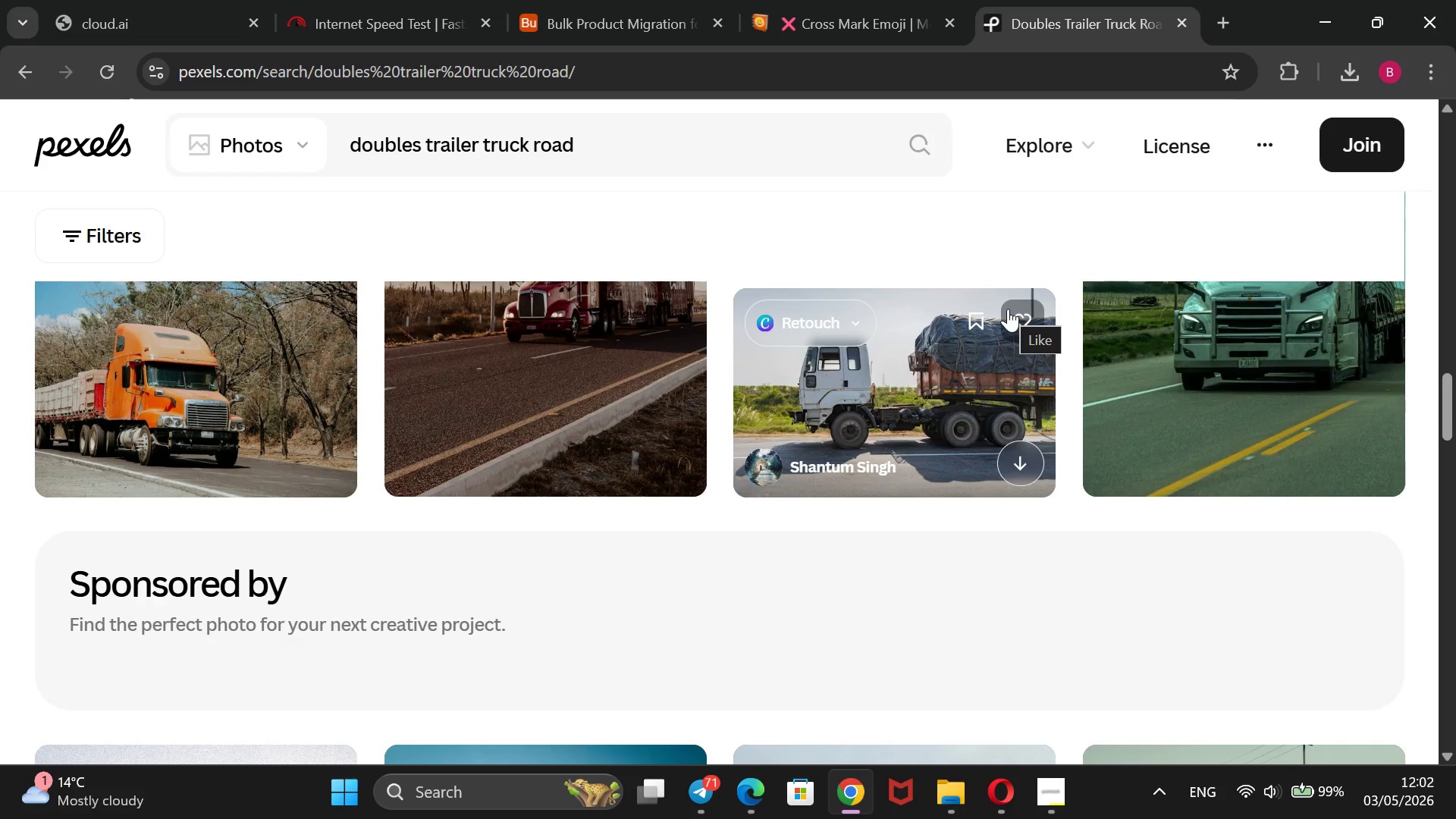 
scroll: coordinate [1008, 309], scroll_direction: up, amount: 28.0
 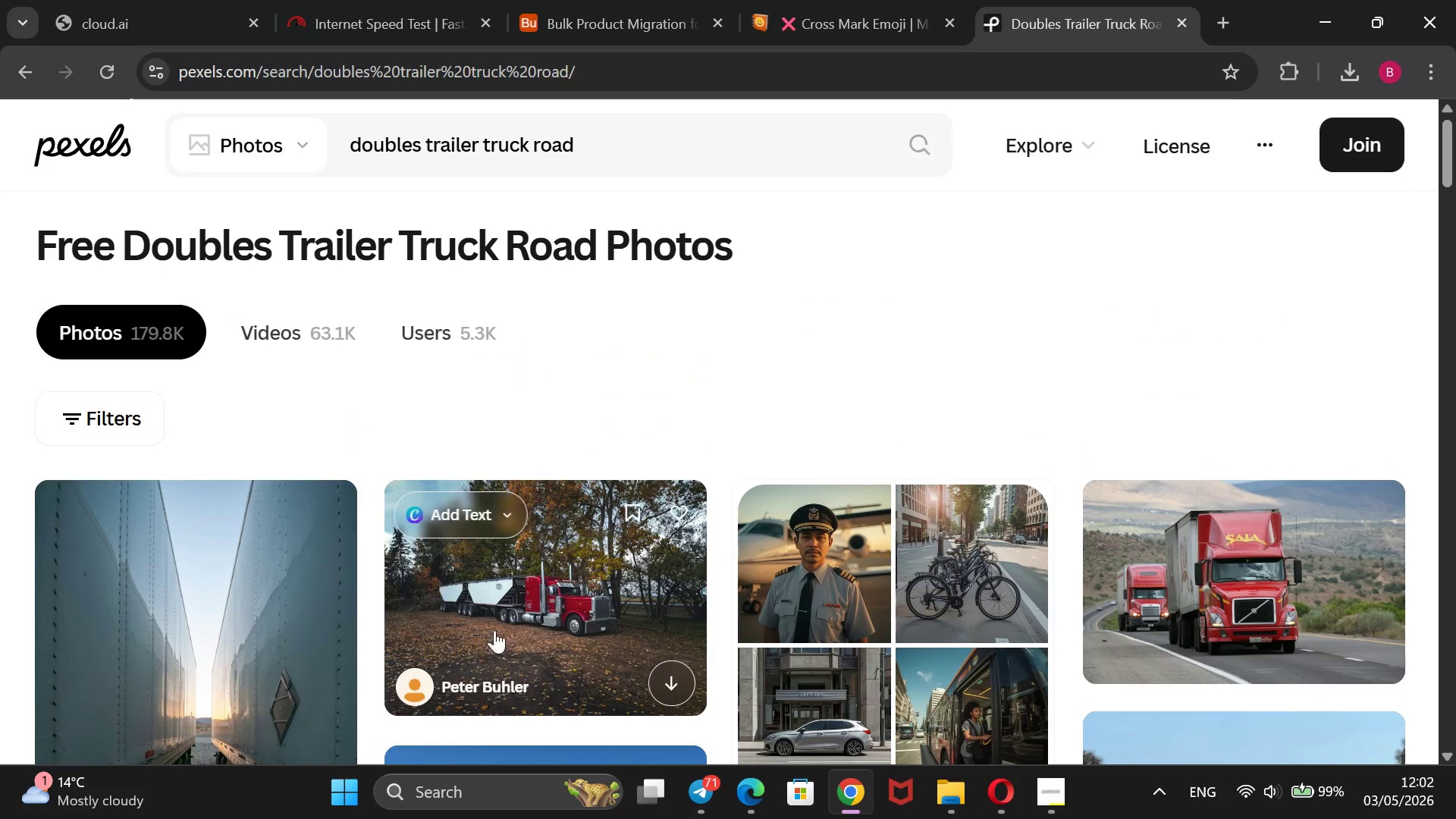 
mouse_move([513, 588])
 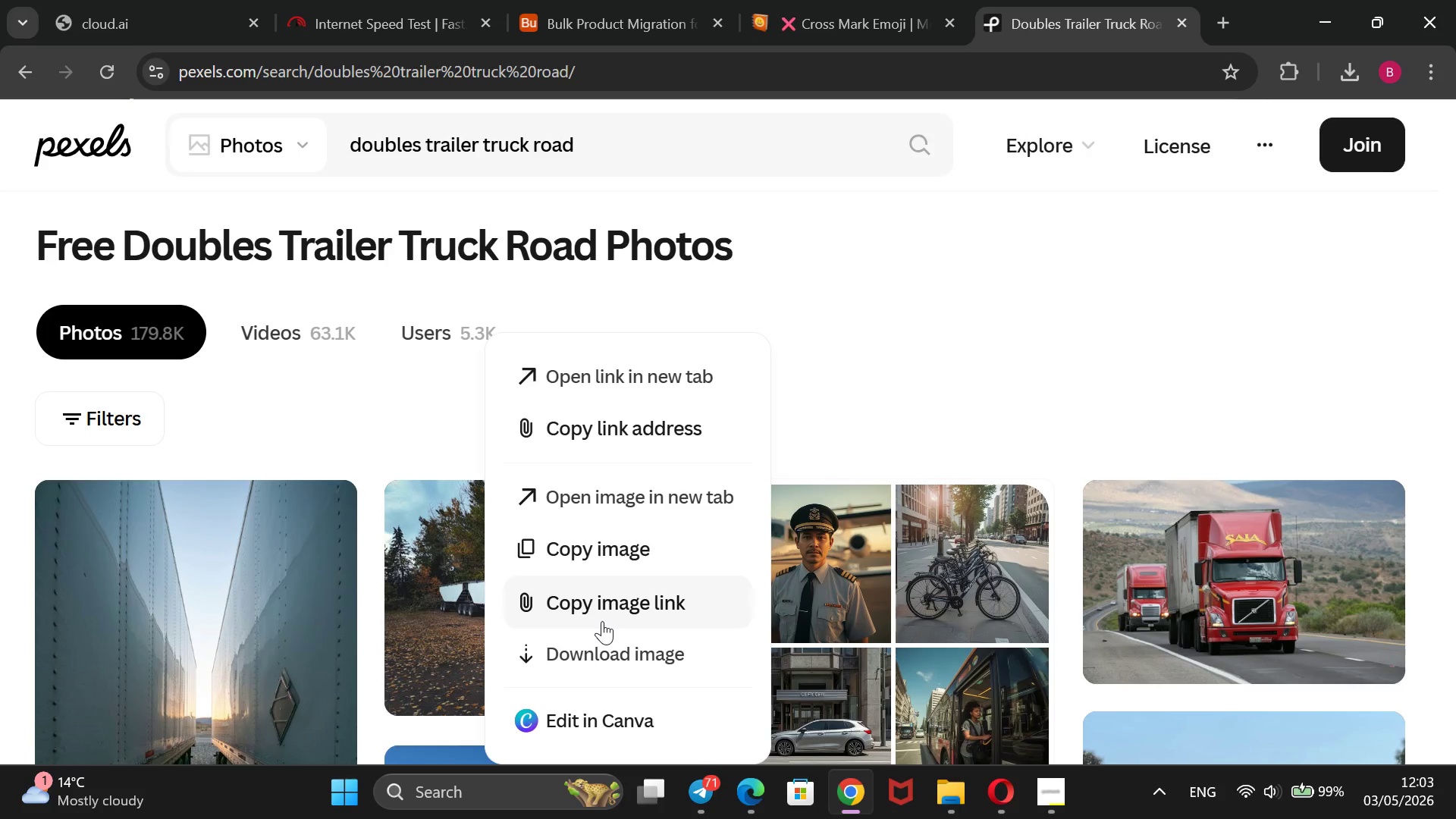 
left_click([602, 621])
 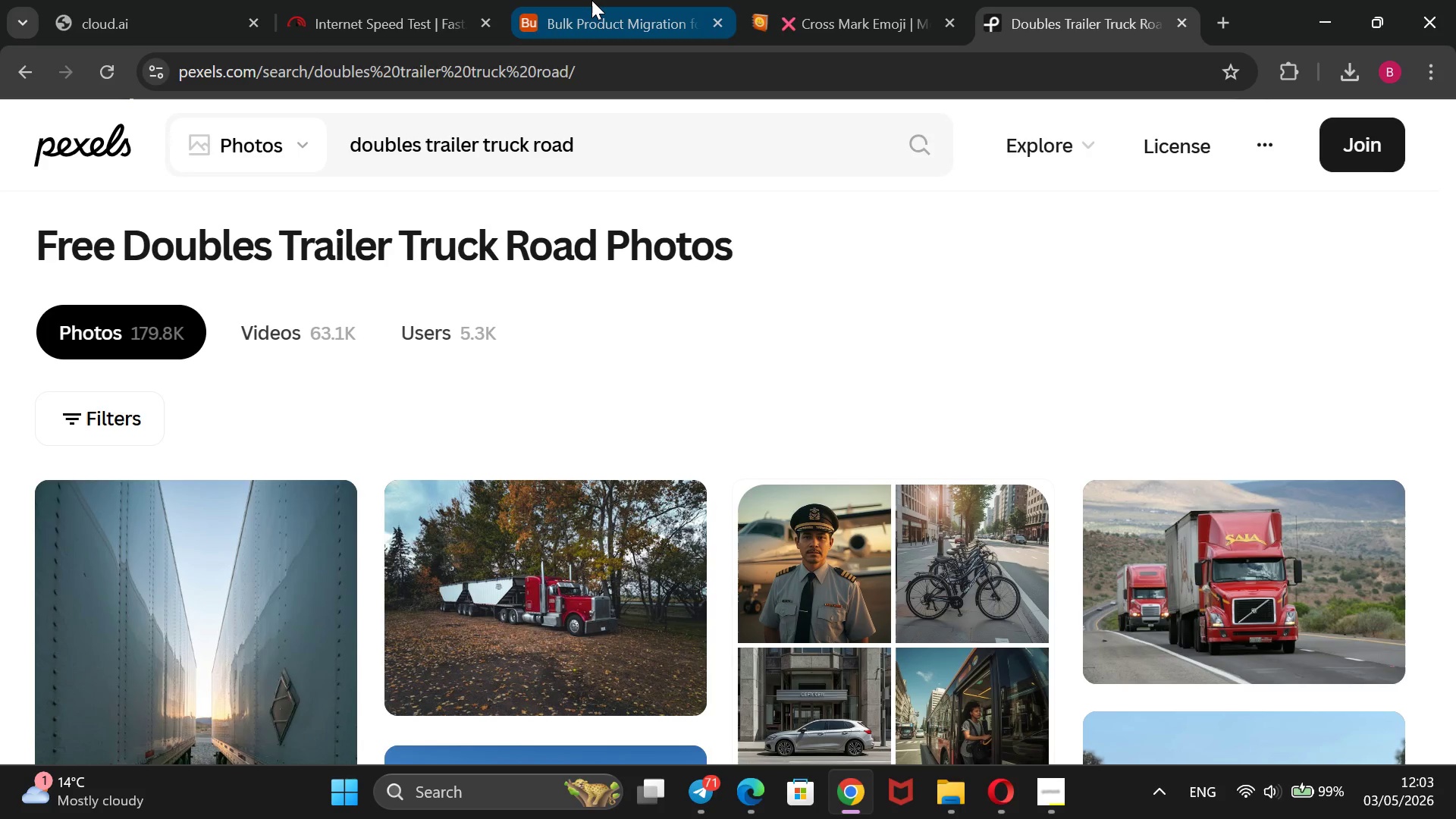 
left_click([593, 0])
 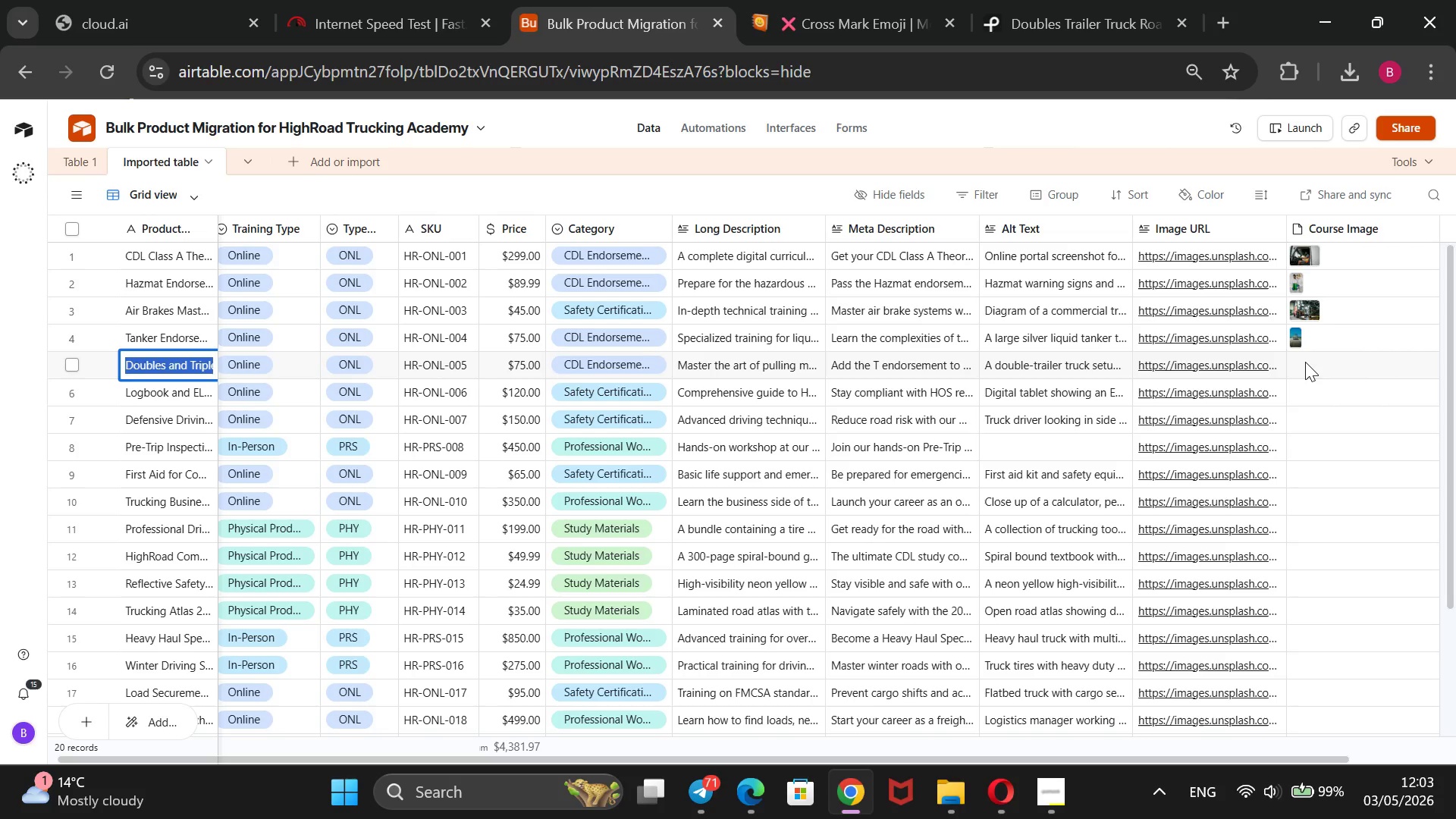 
left_click([1304, 364])
 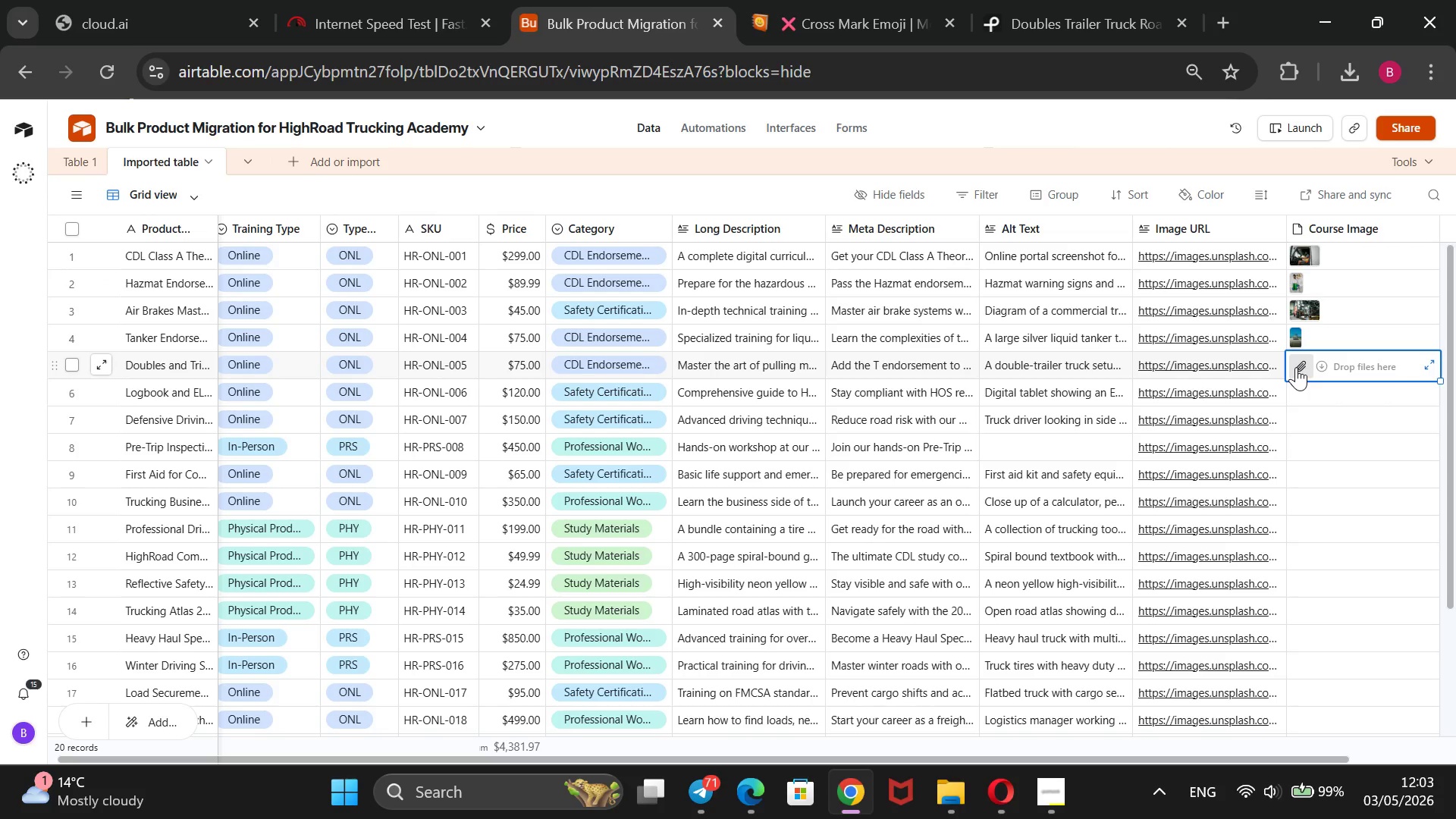 
left_click([1296, 367])
 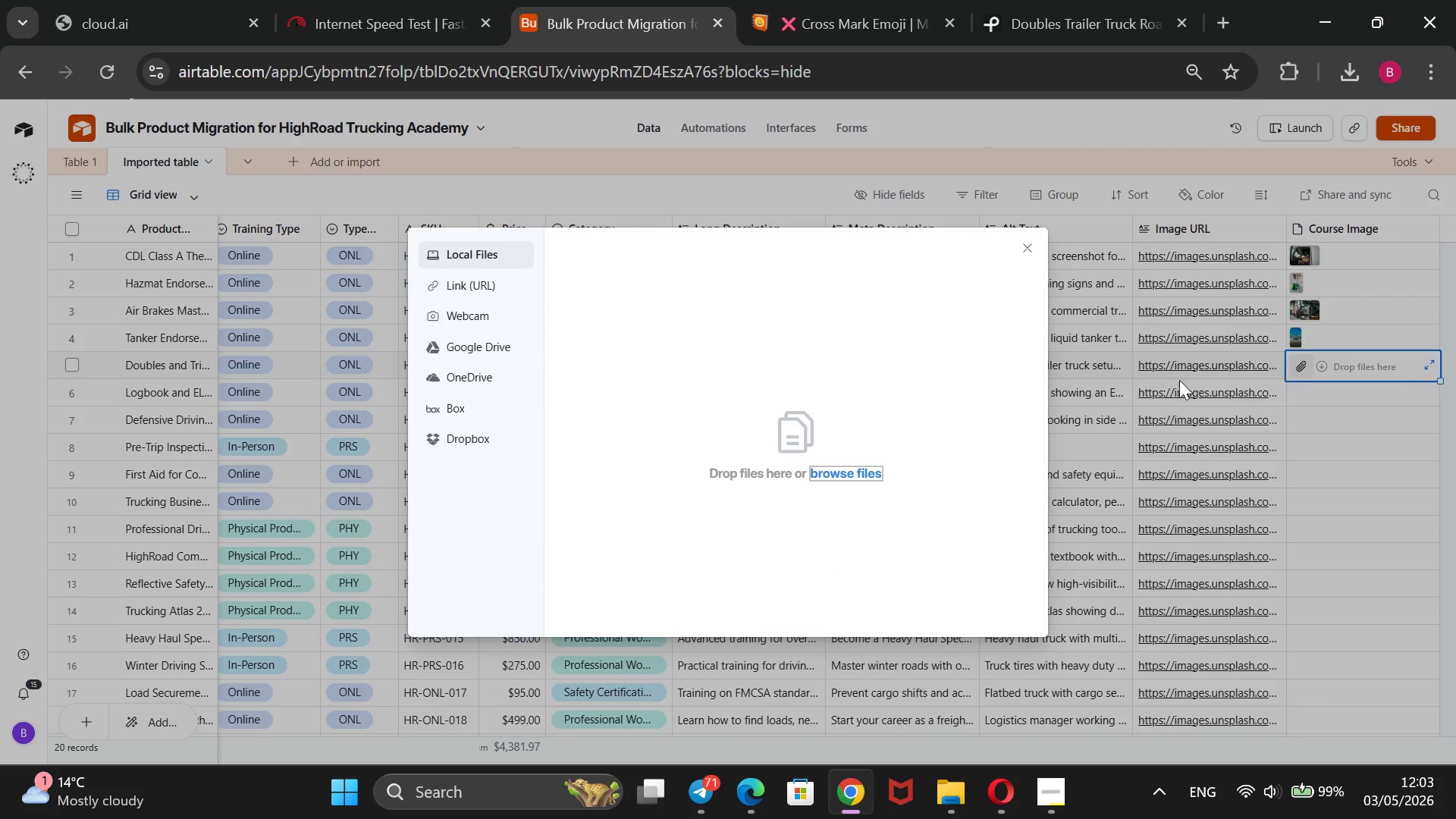 
left_click([497, 285])
 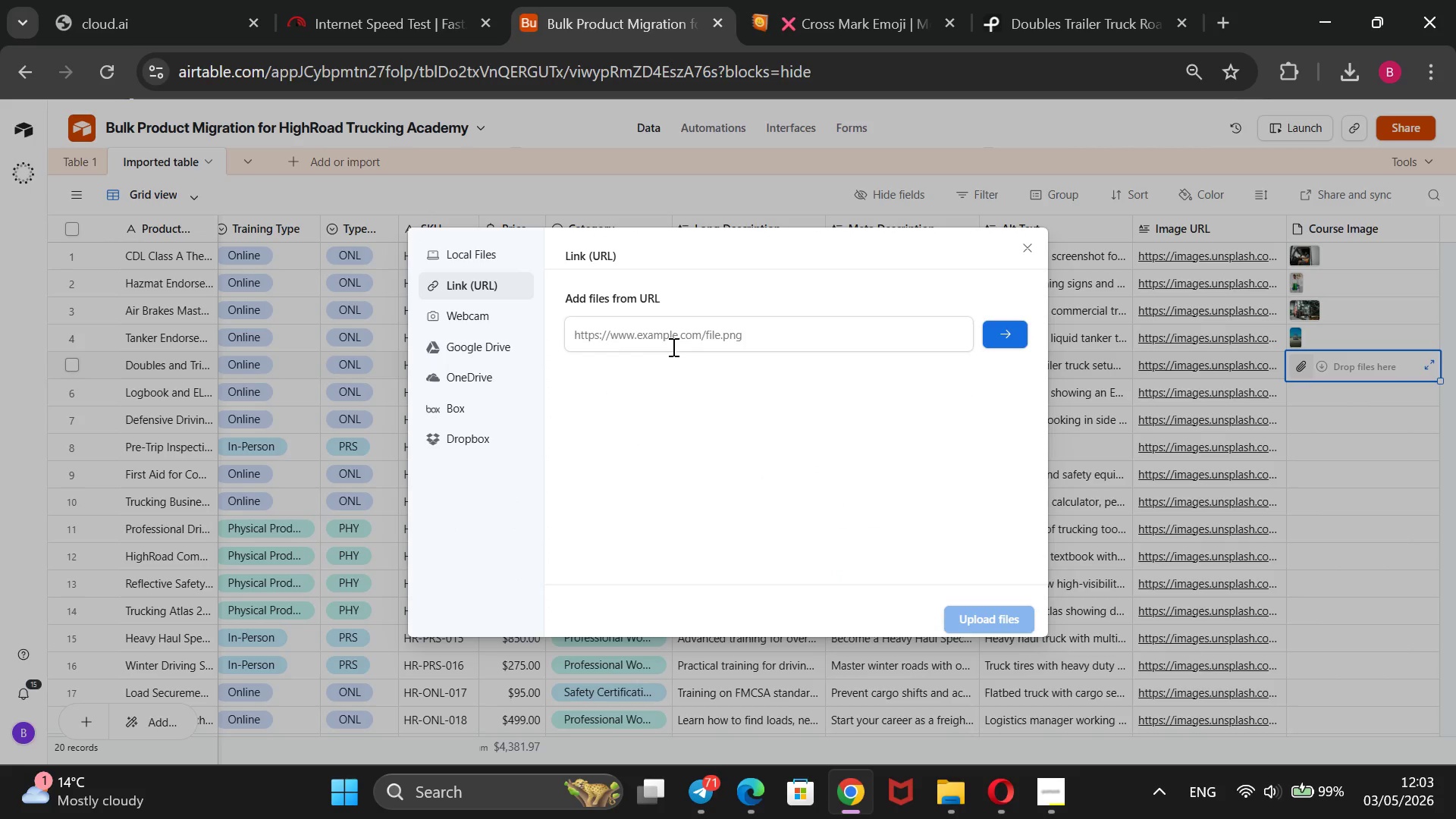 
left_click([674, 346])
 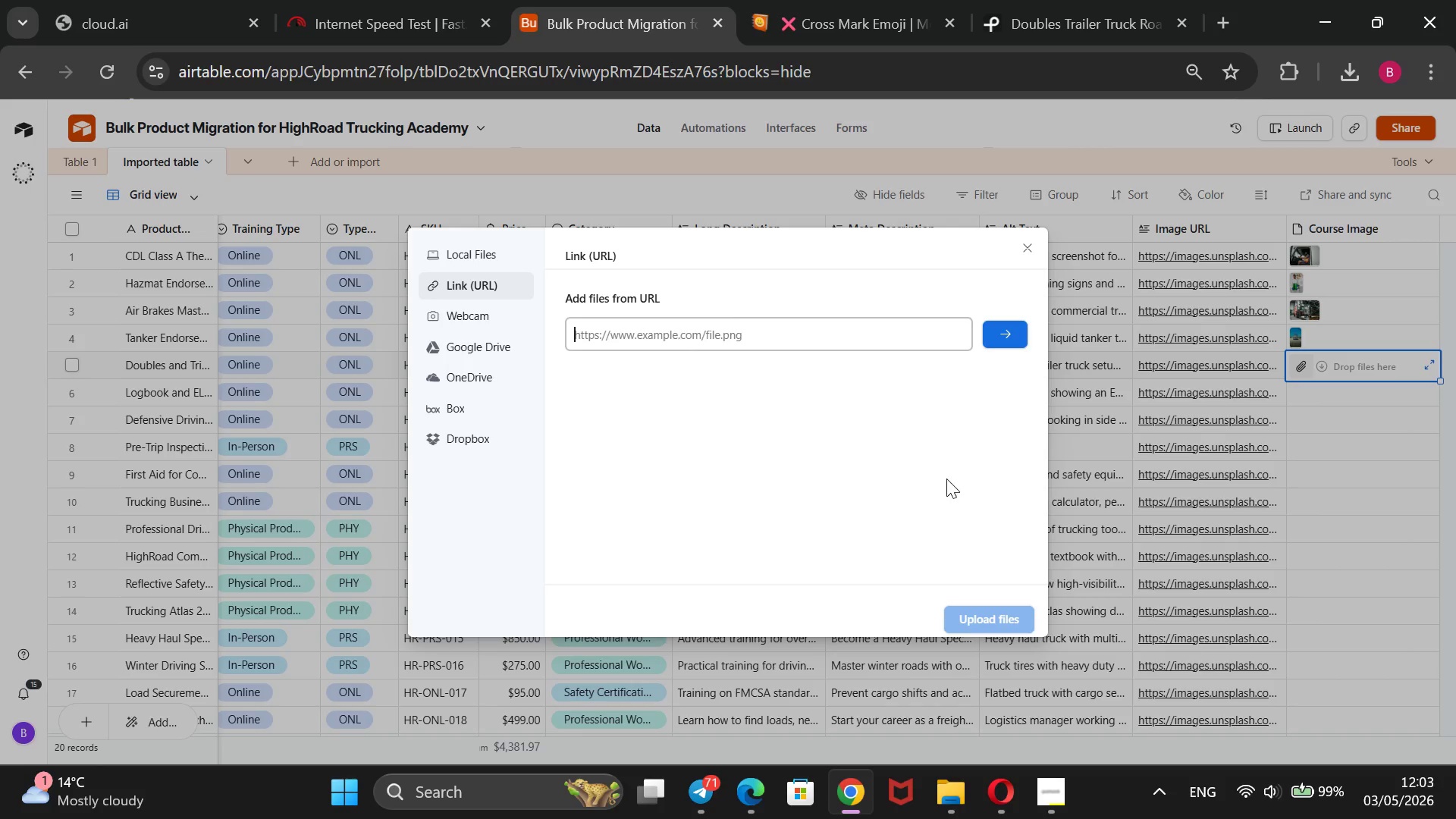 
key(Control+V)
 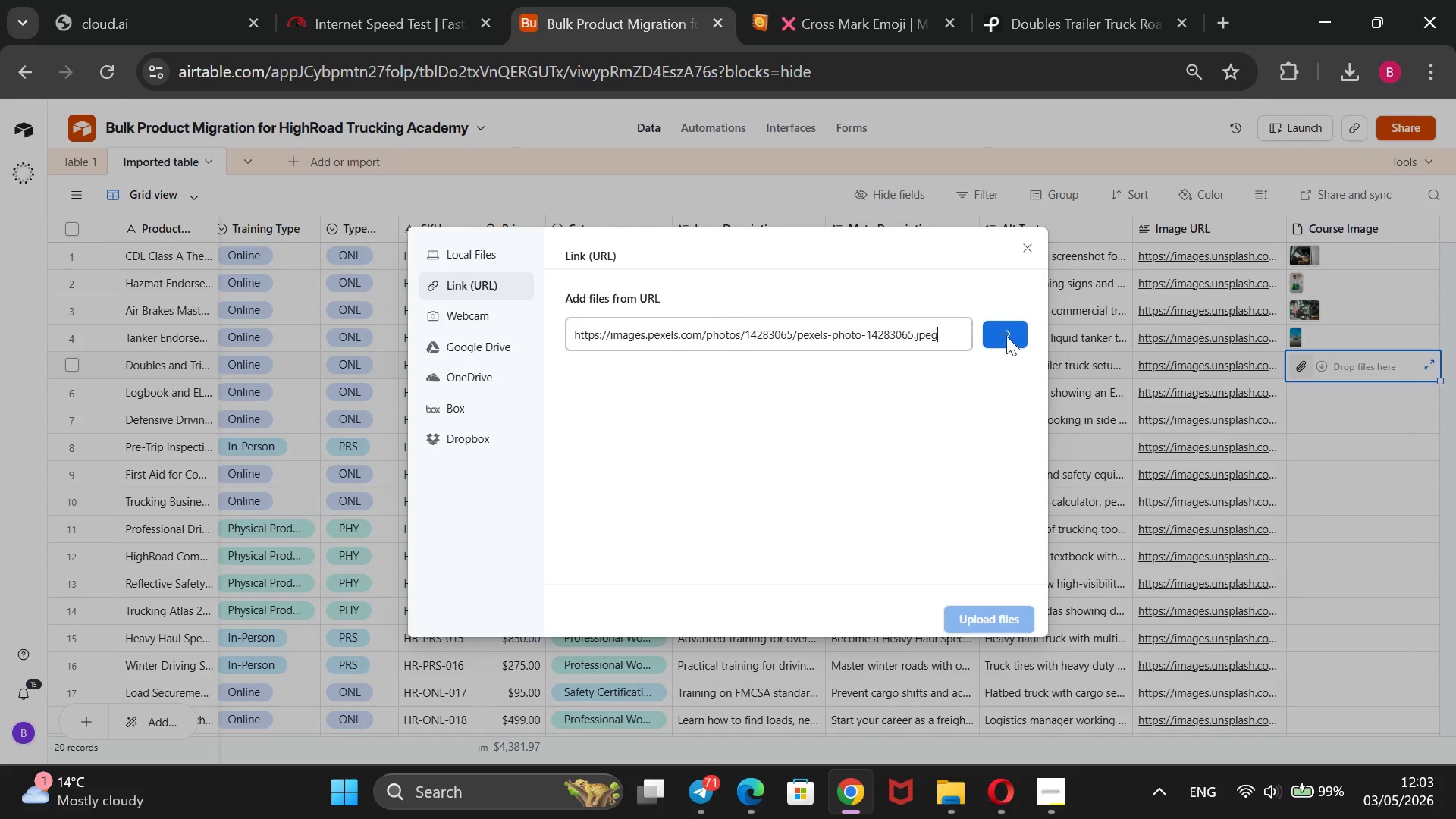 
left_click([1016, 342])
 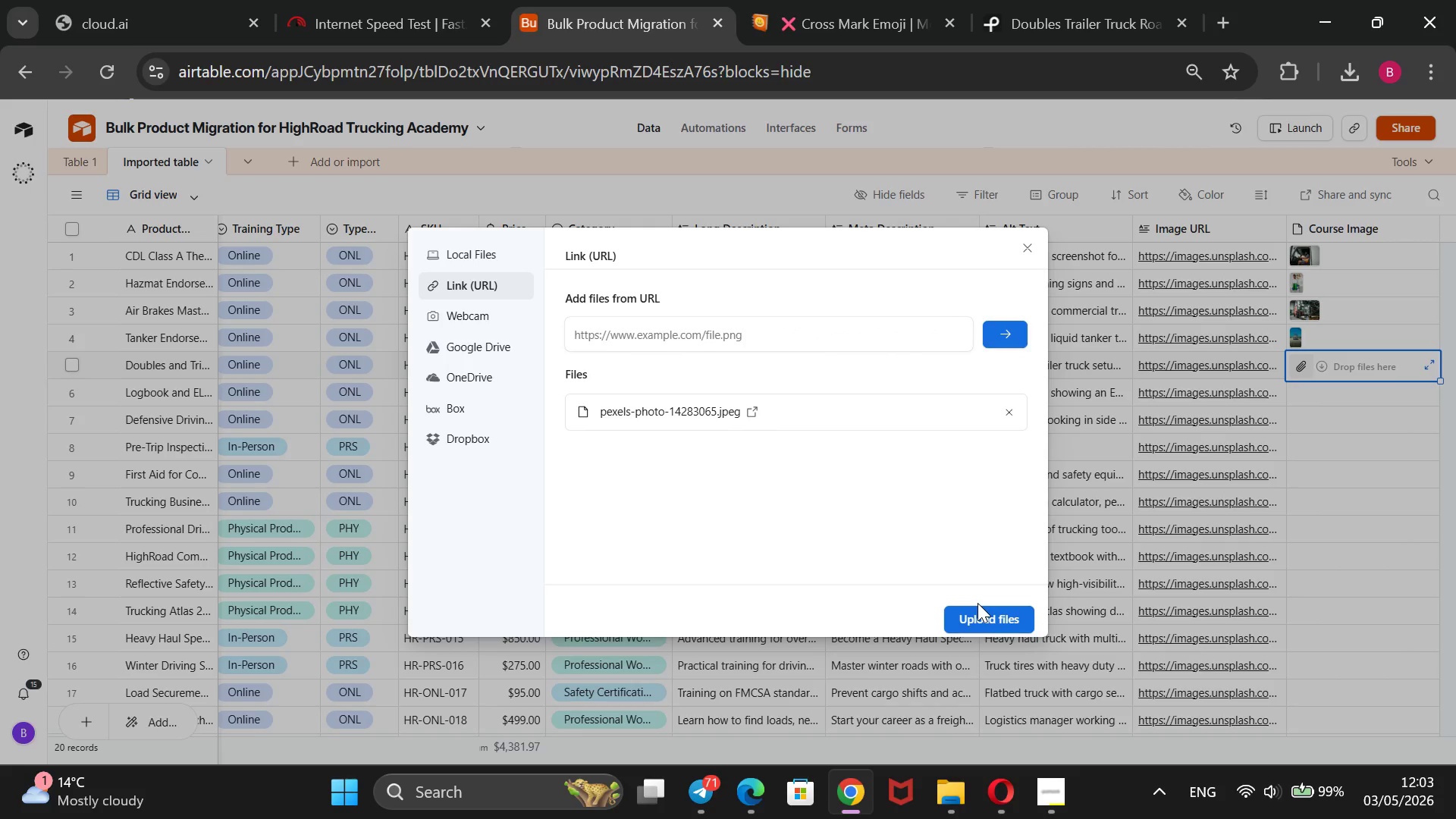 
left_click([977, 607])
 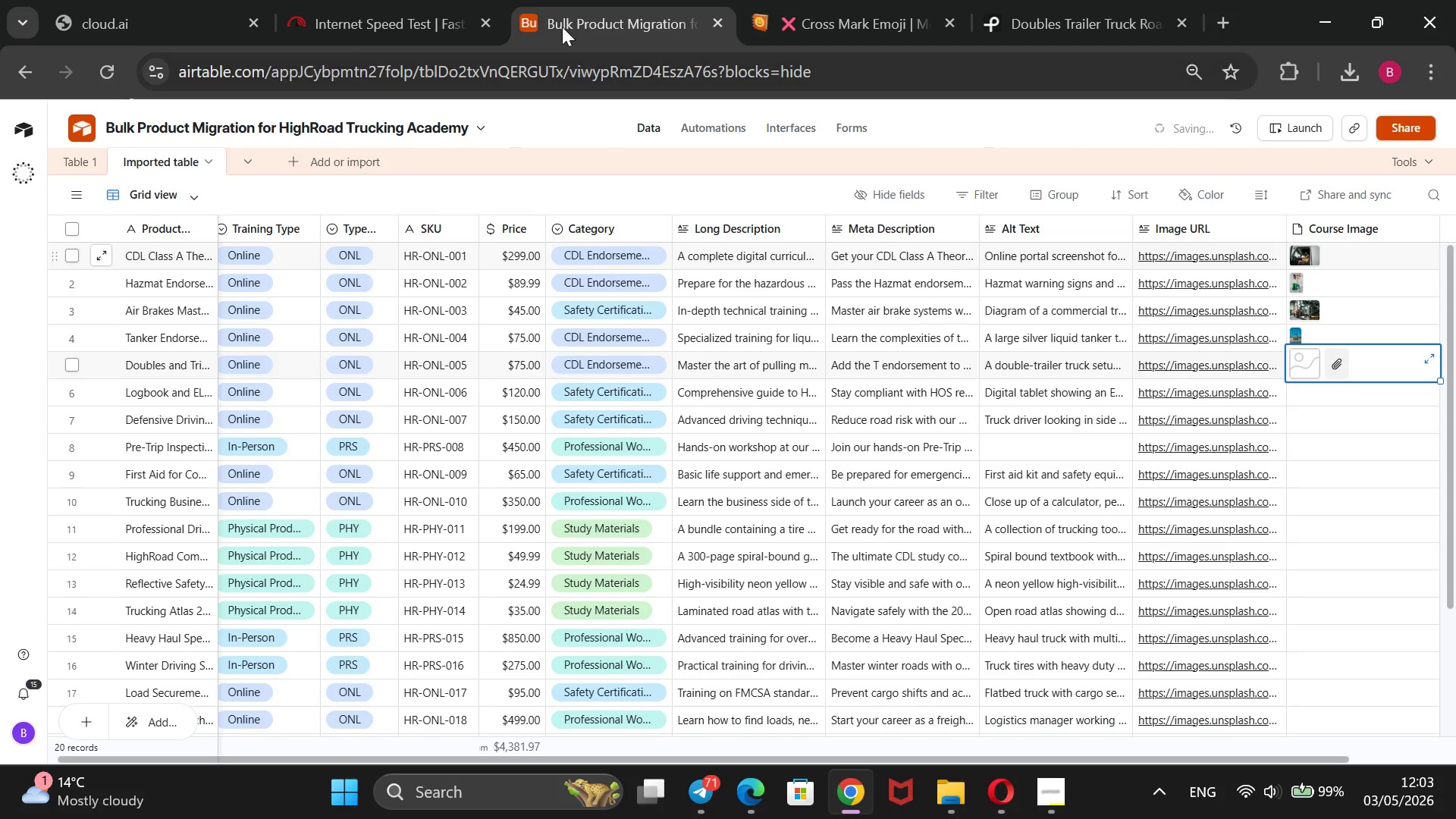 
left_click_drag(start_coordinate=[362, 0], to_coordinate=[362, 4])
 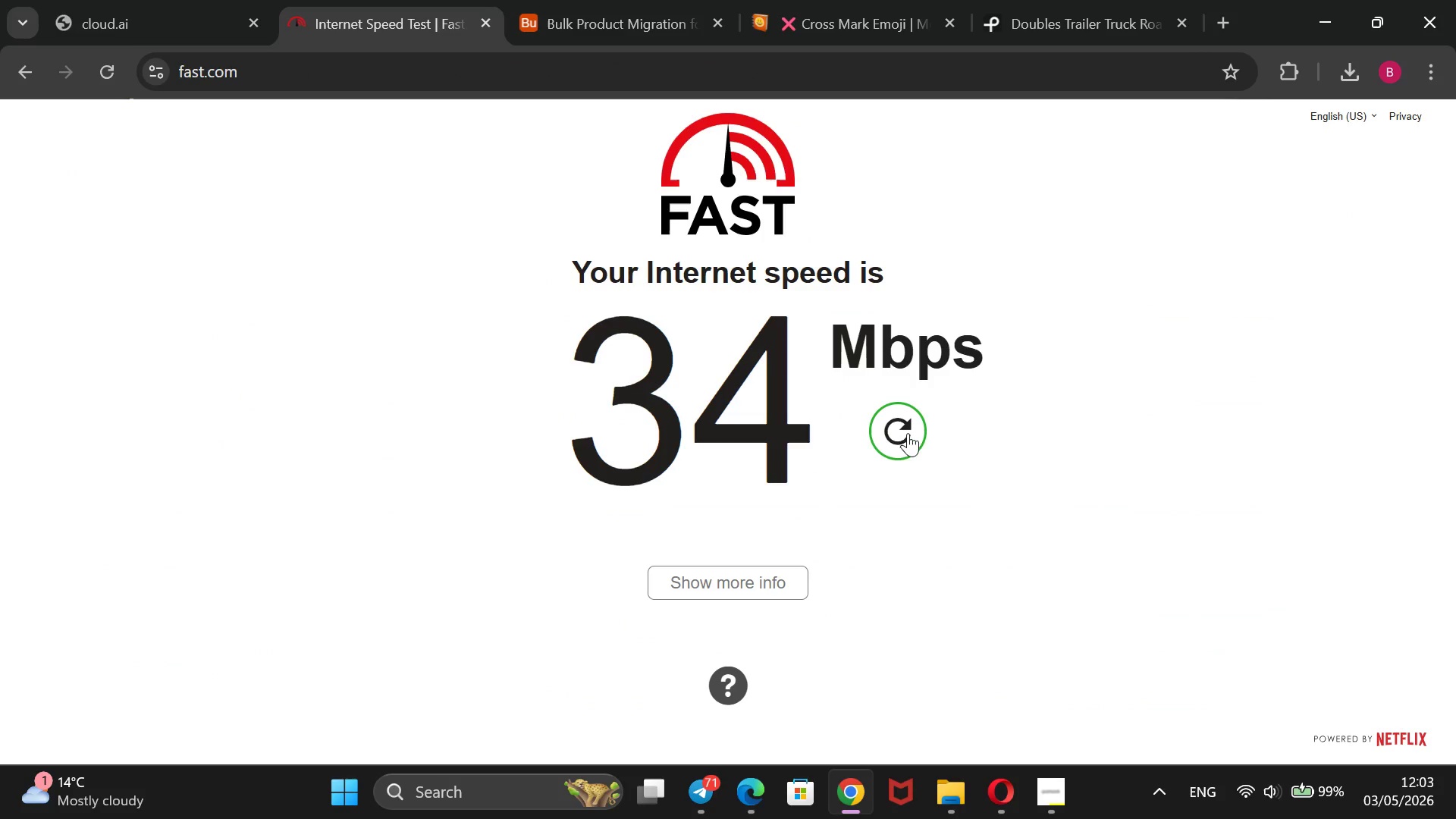 
left_click([898, 436])
 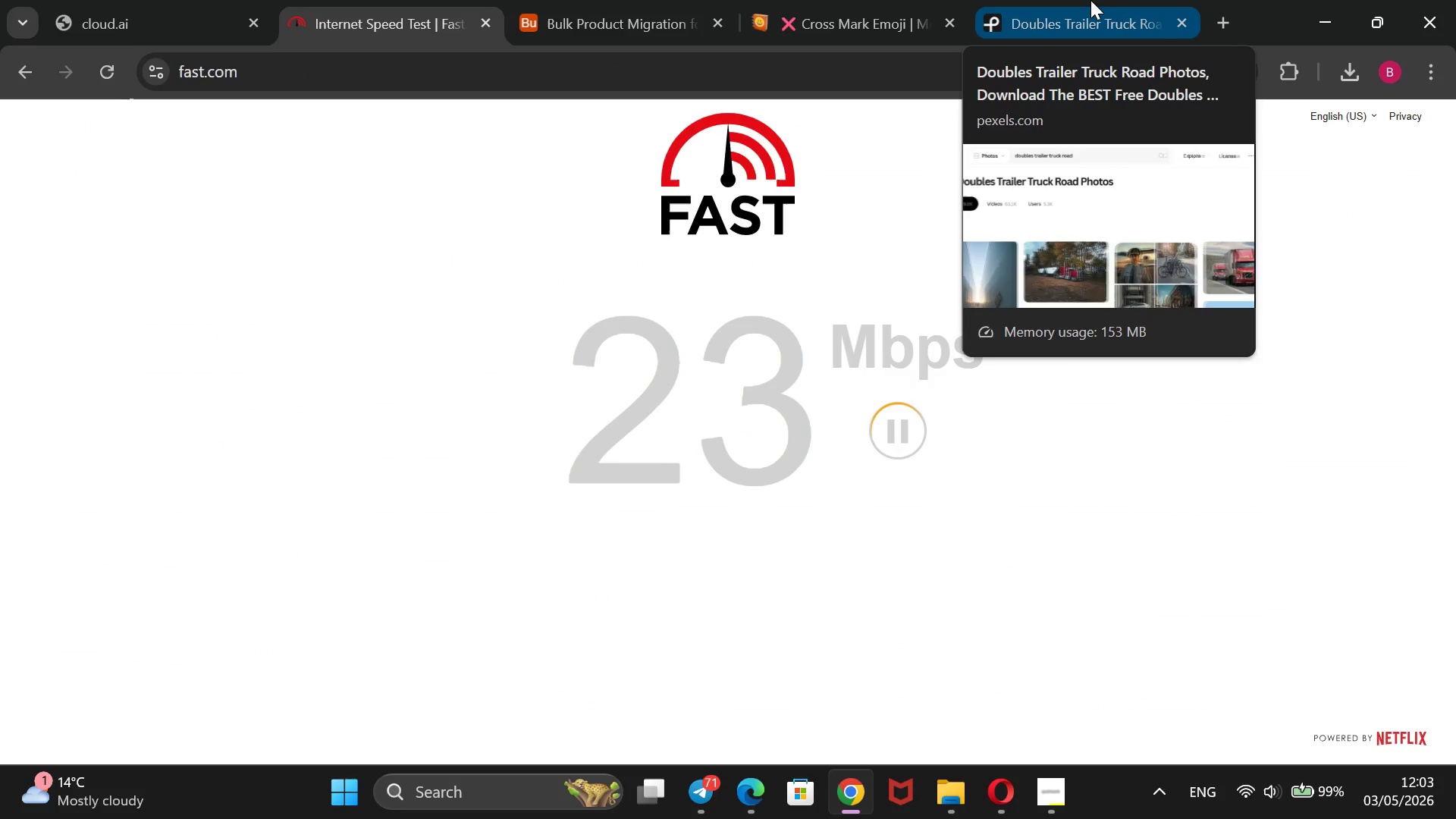 
left_click([1090, 0])
 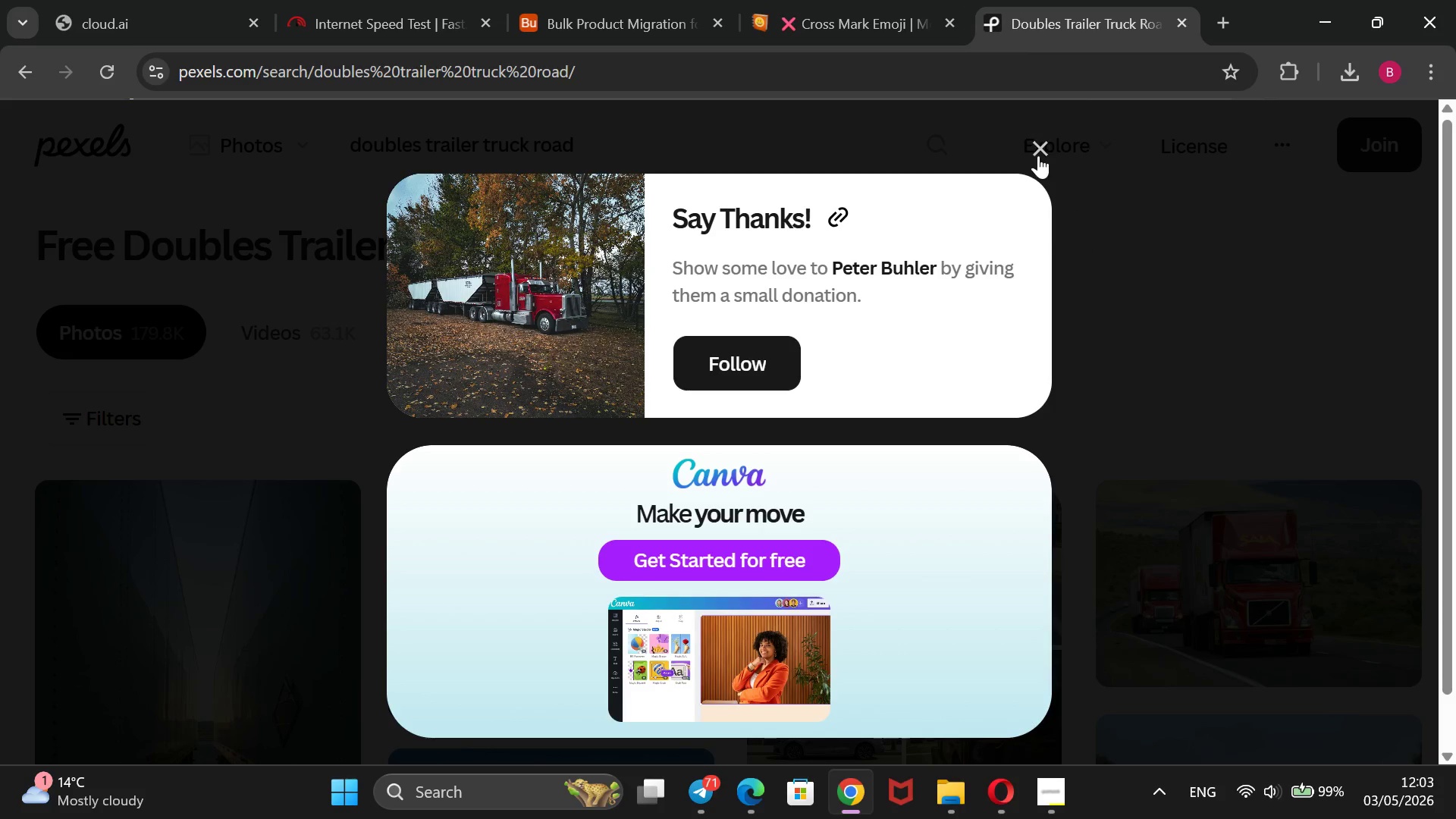 
left_click([1040, 151])
 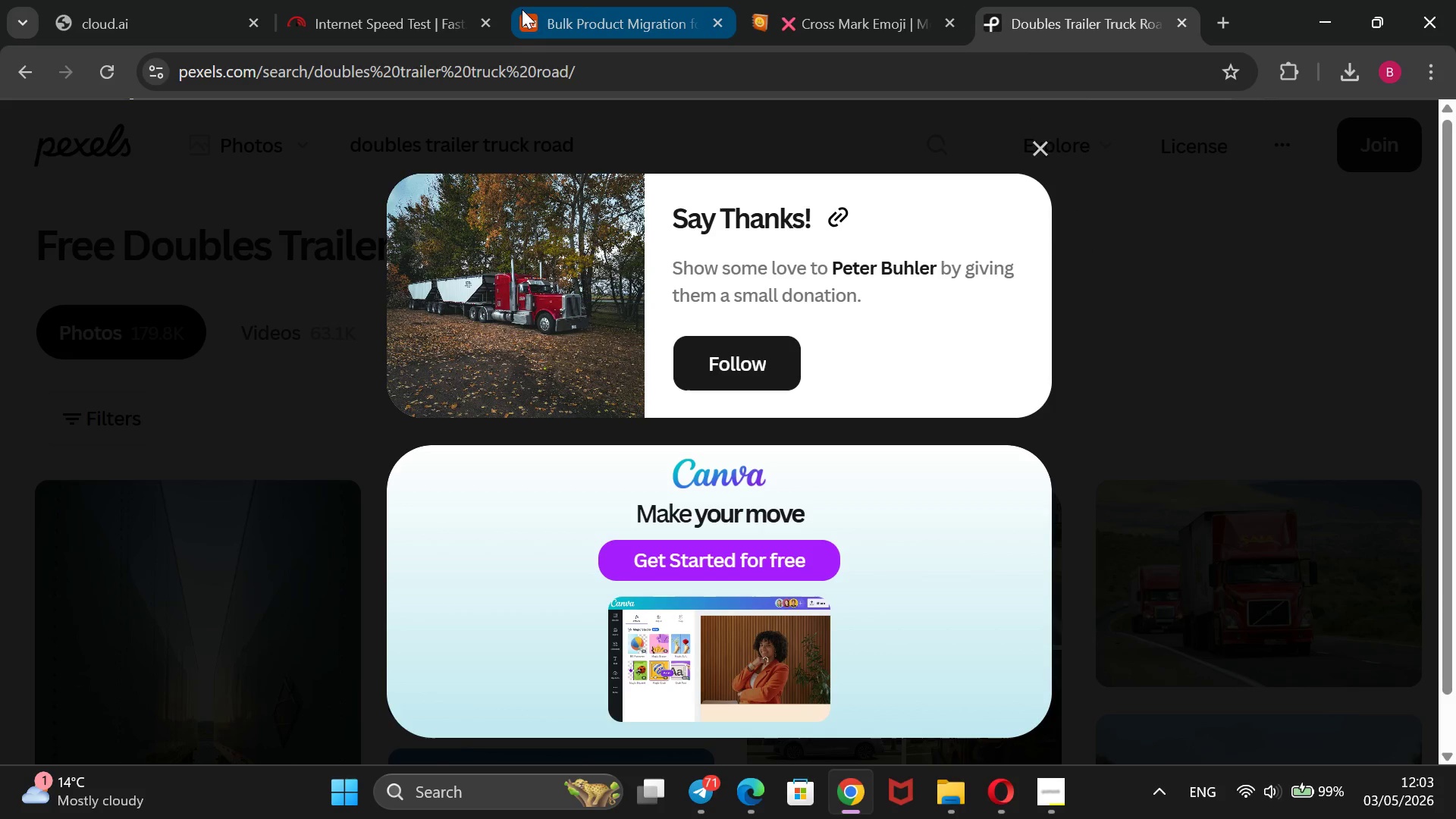 
left_click([576, 5])
 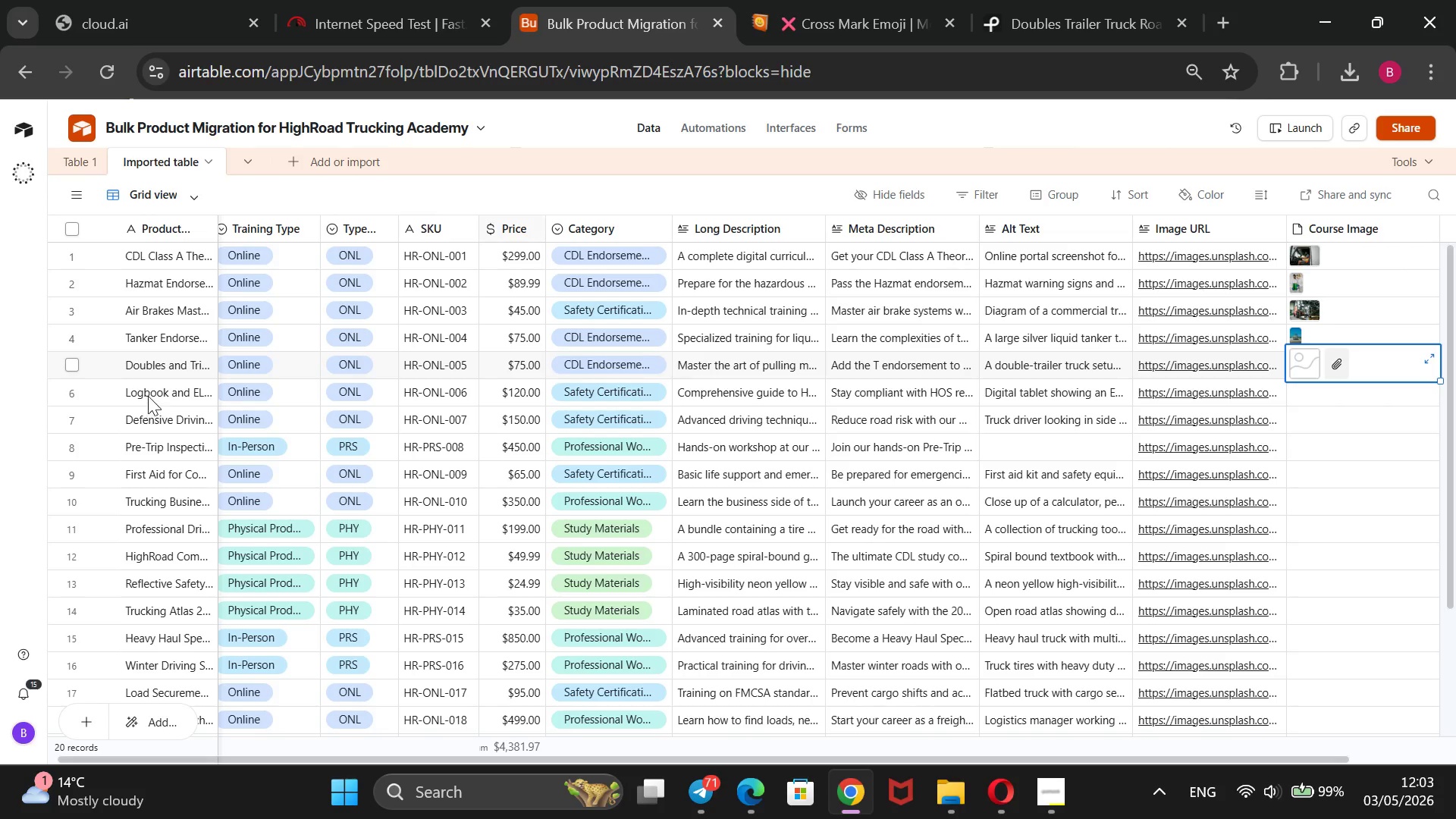 
double_click([150, 393])
 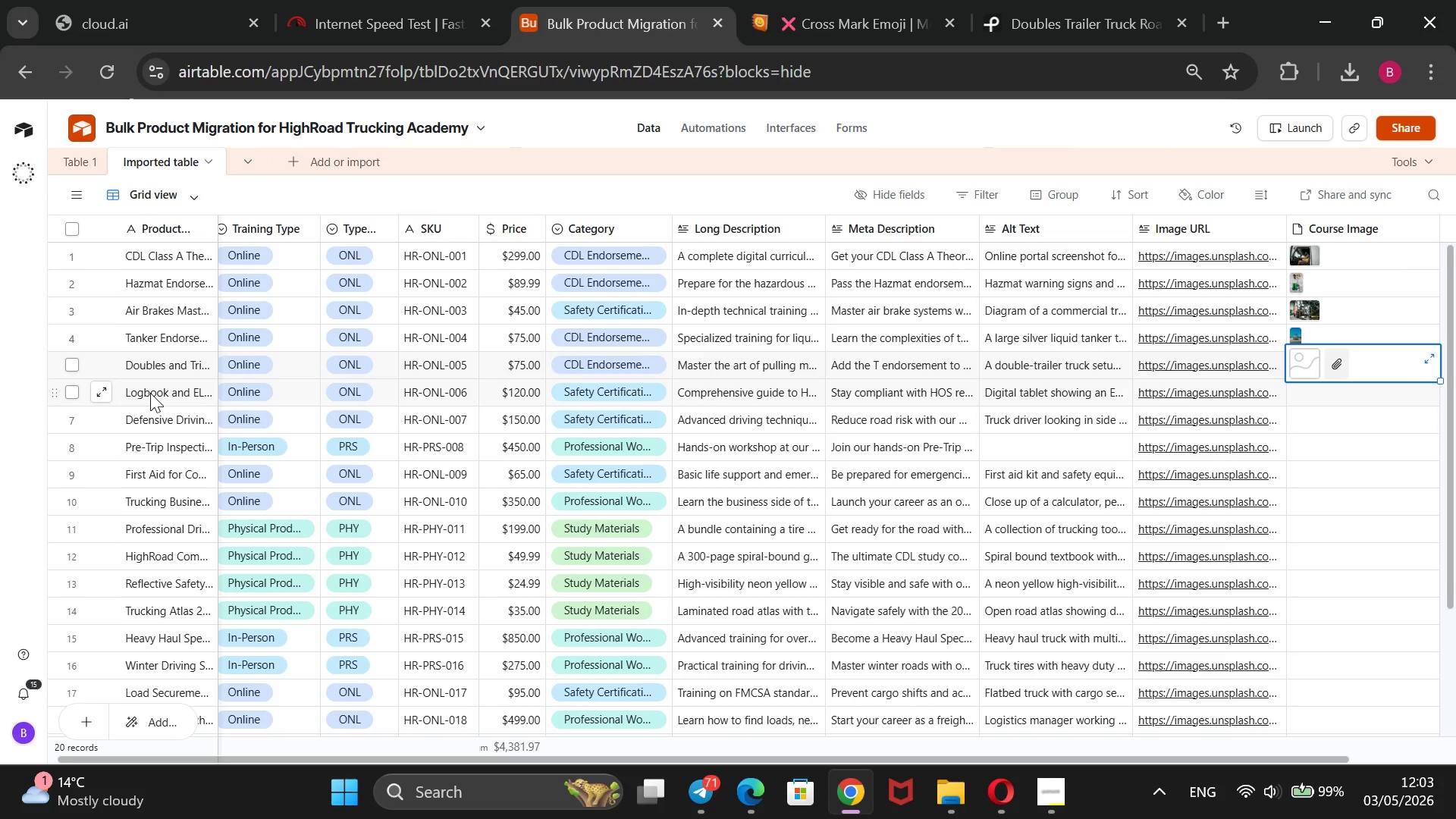 
triple_click([150, 393])
 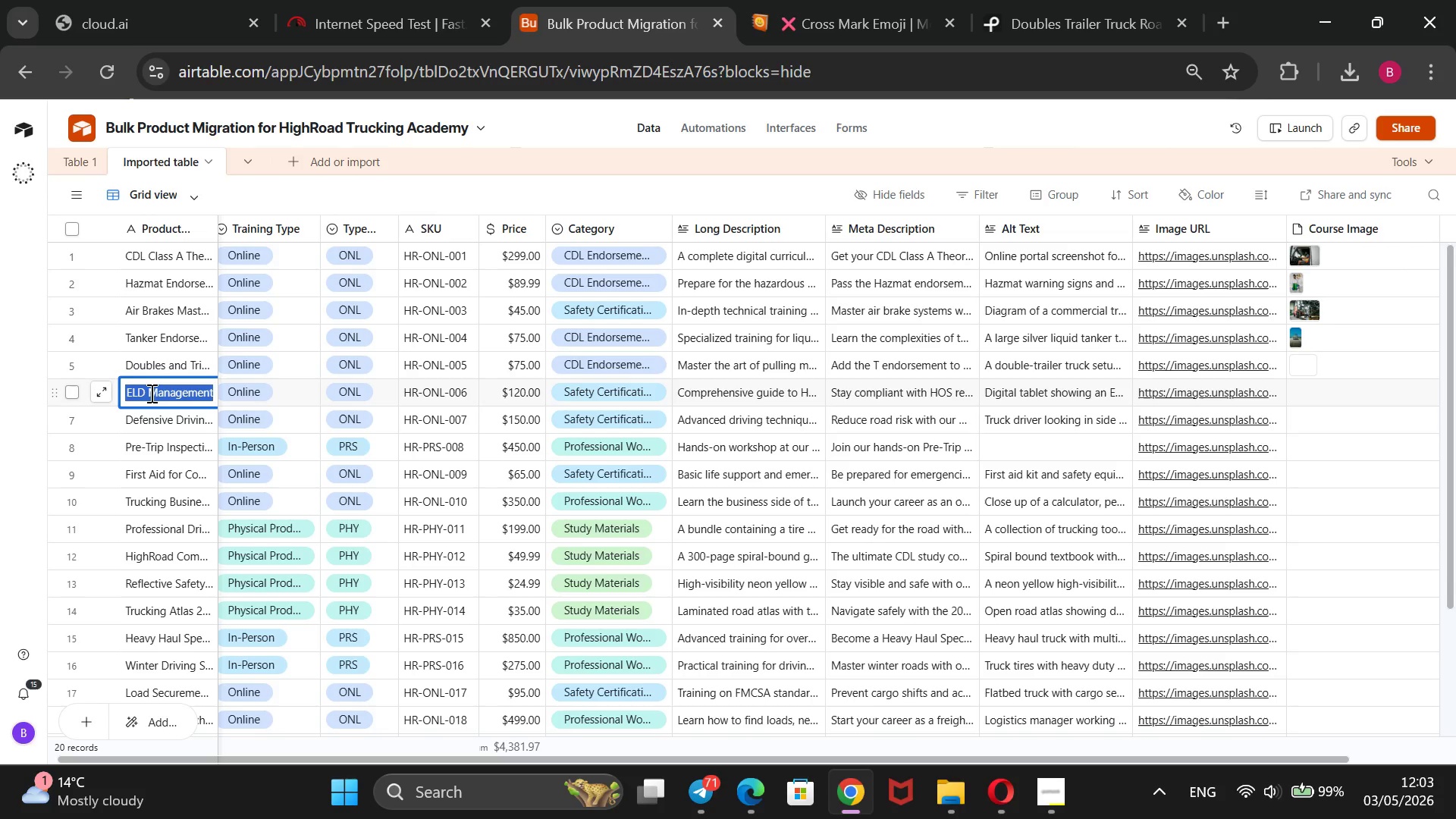 
key(Control+C)
 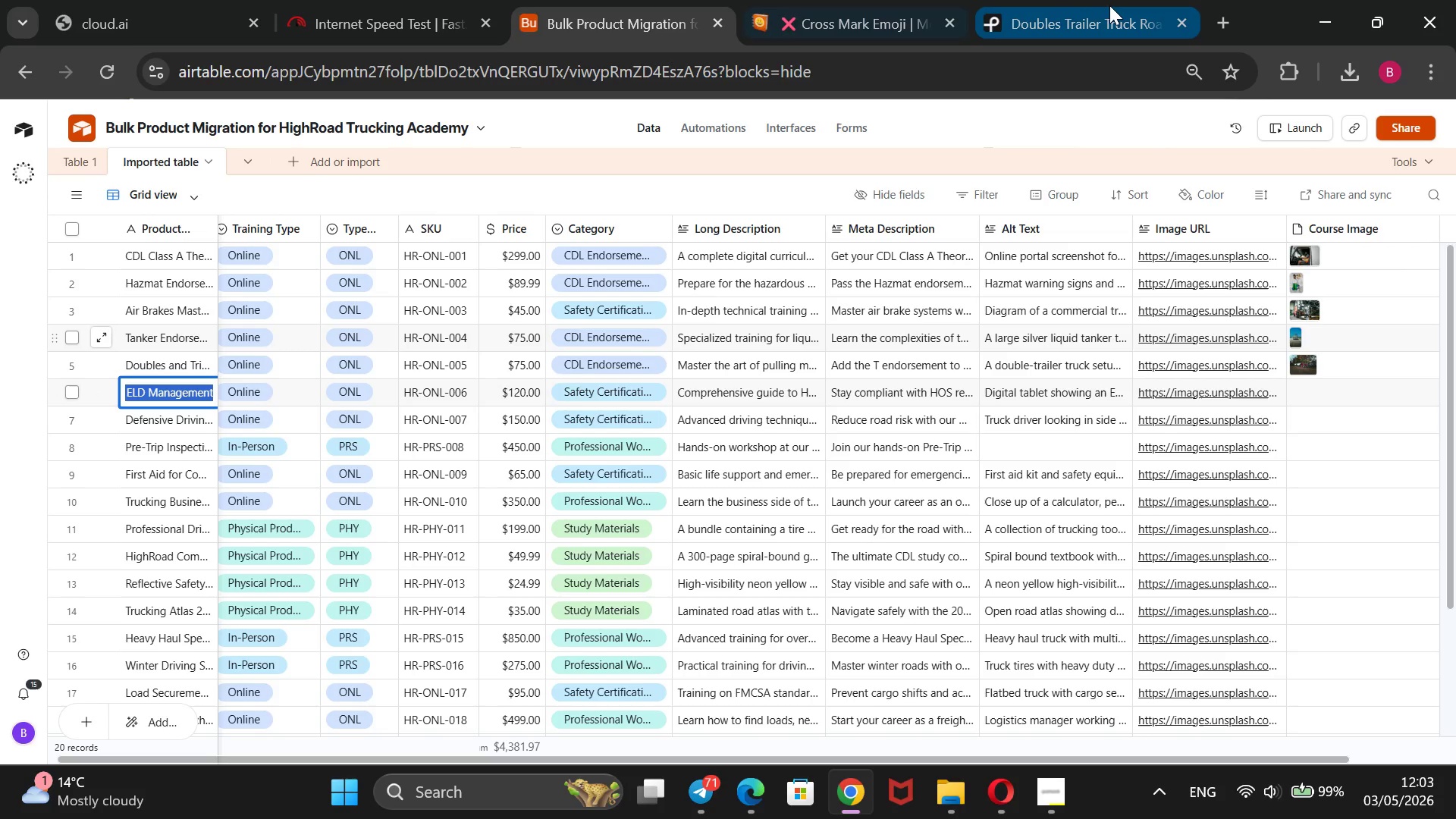 
left_click([1090, 5])
 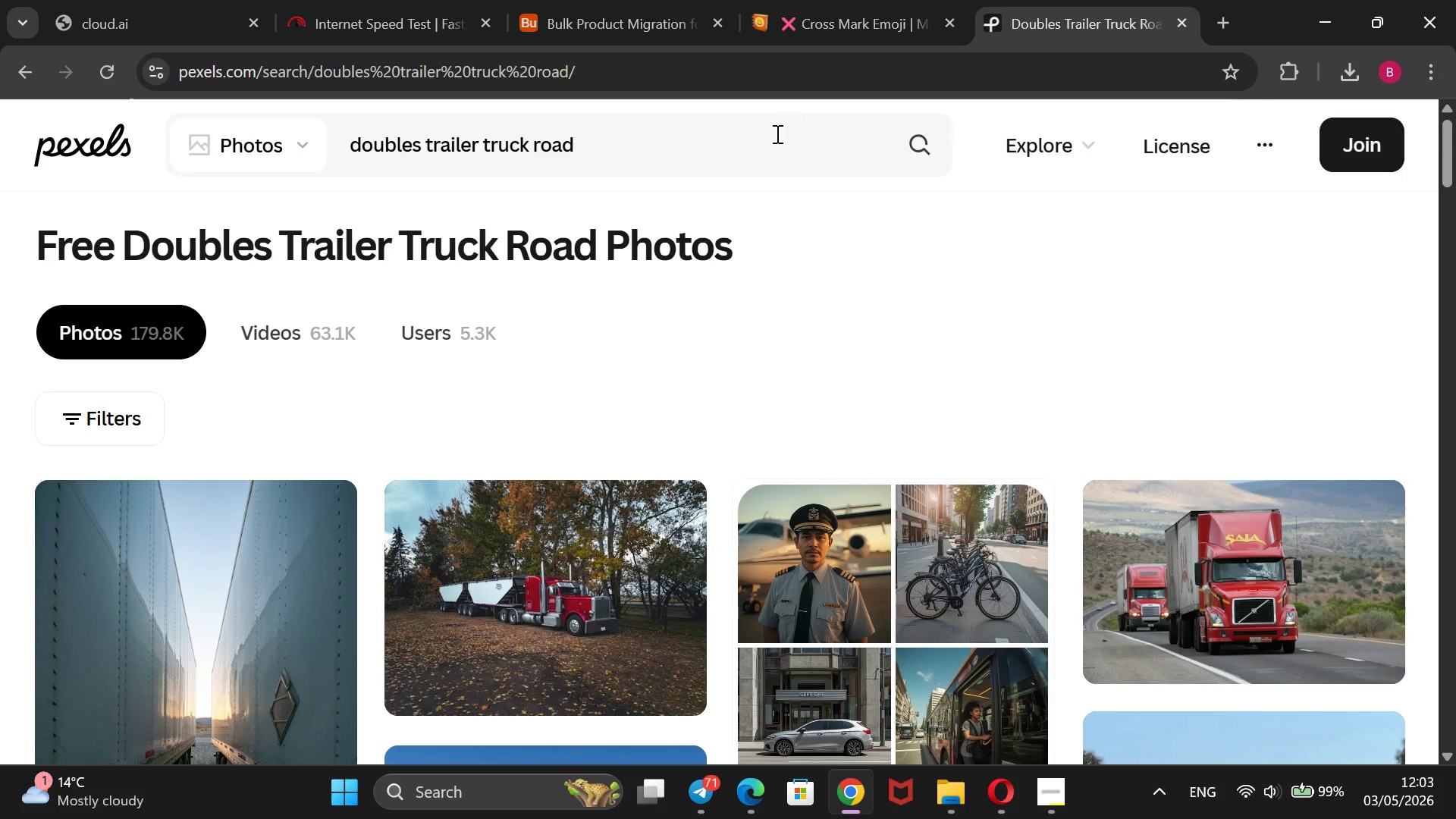 
left_click_drag(start_coordinate=[770, 145], to_coordinate=[350, 87])
 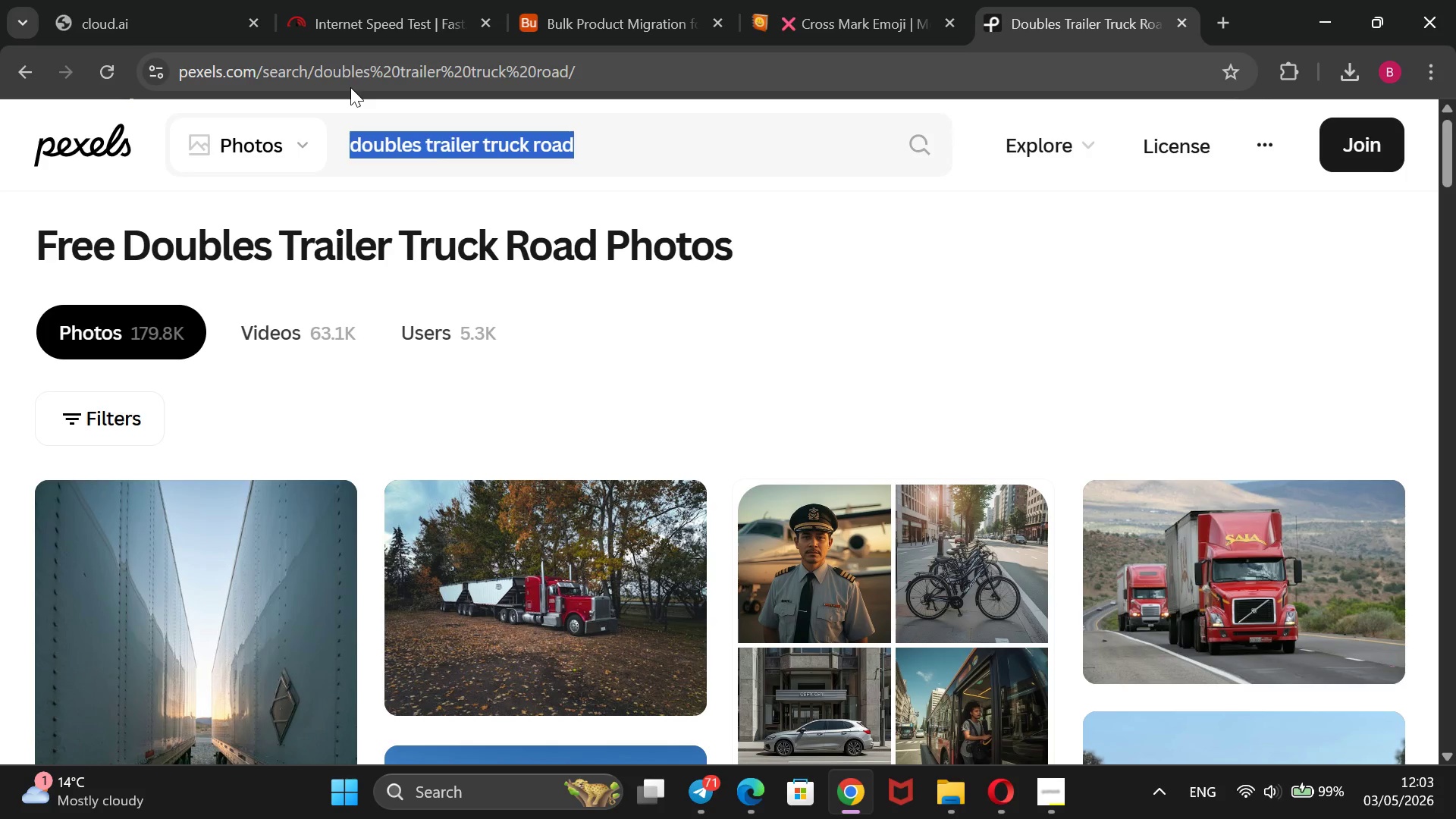 
key(Backspace)
 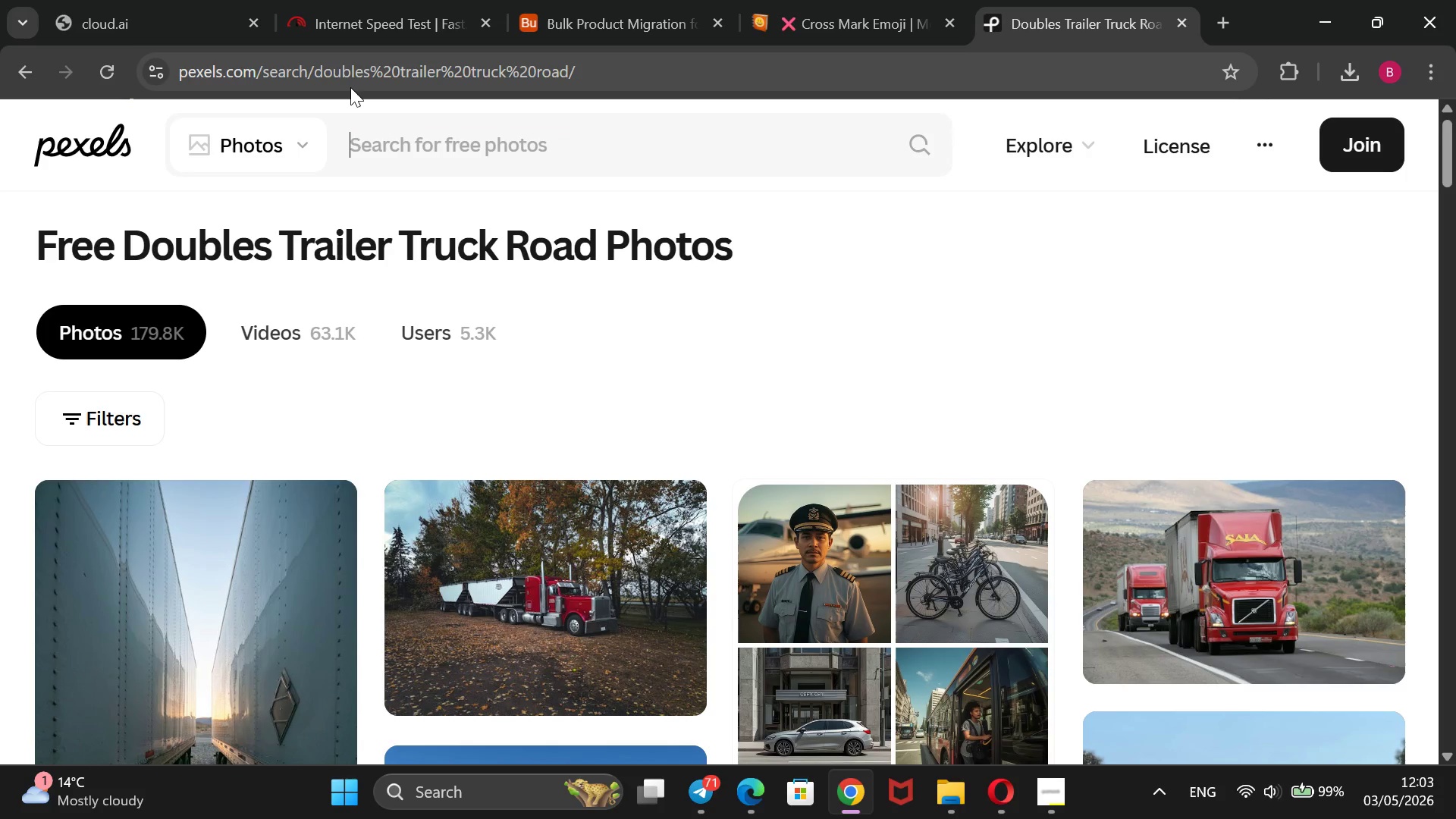 
key(Control+V)
 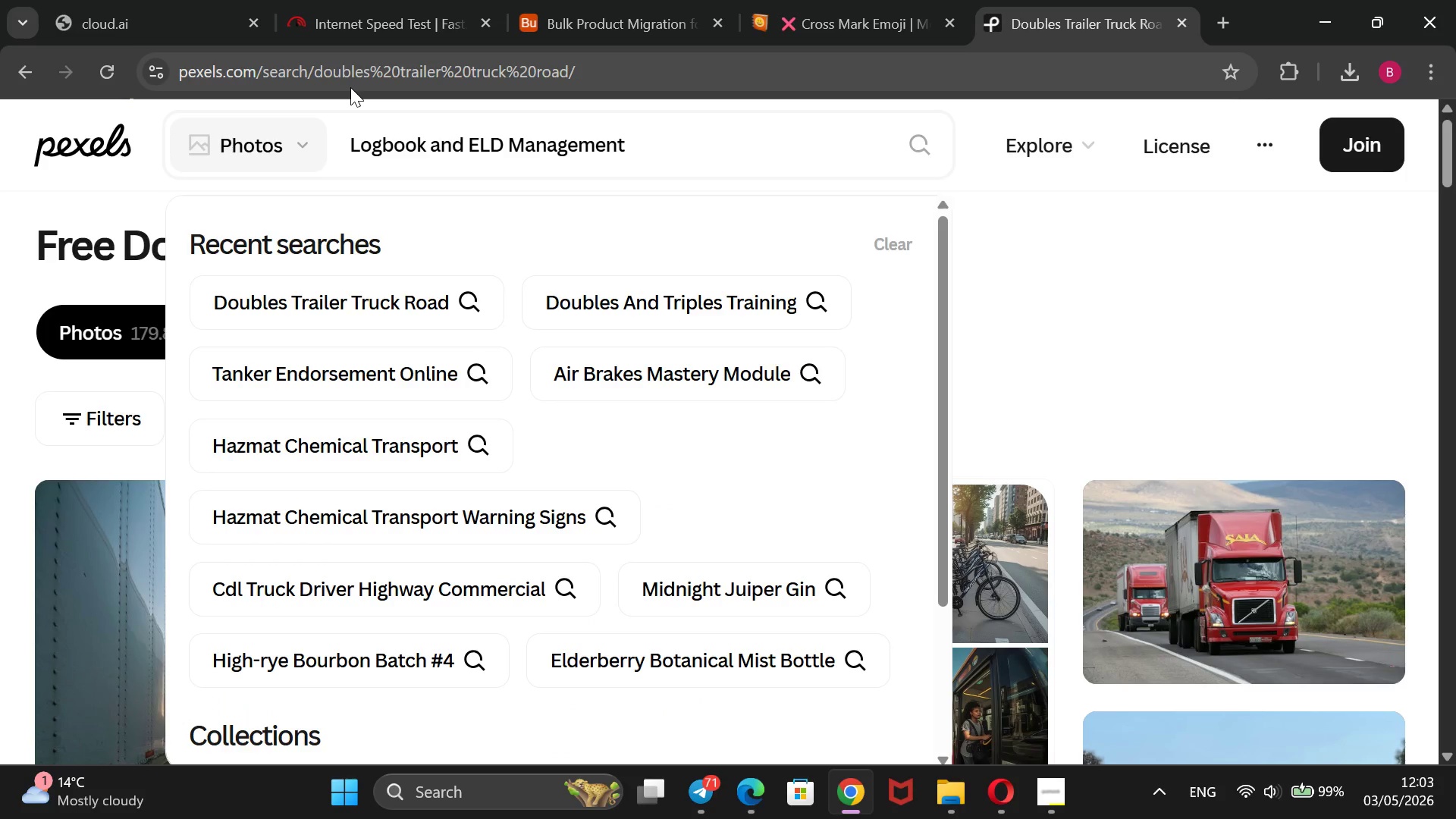 
key(Enter)
 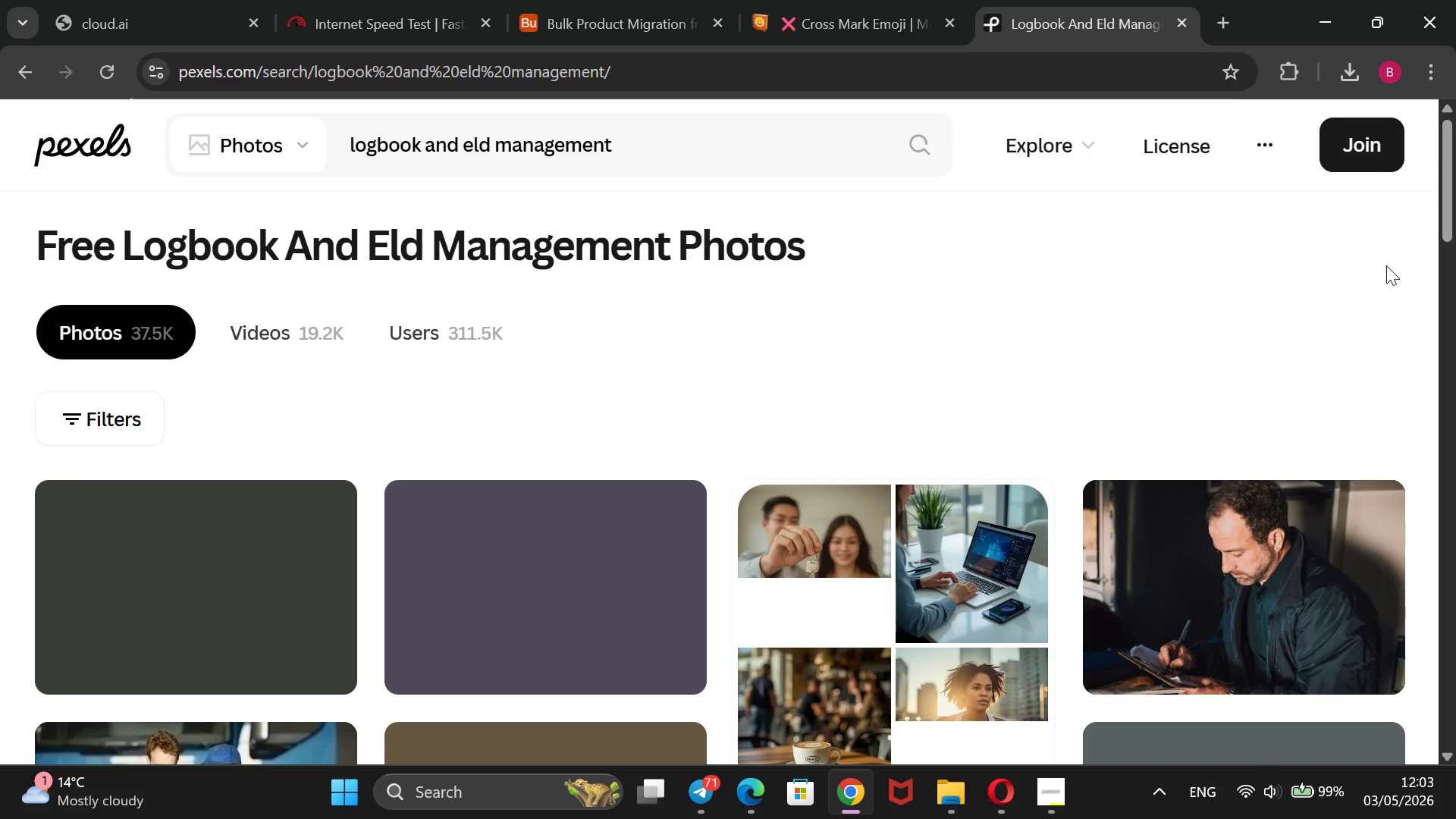 
wait(14.92)
 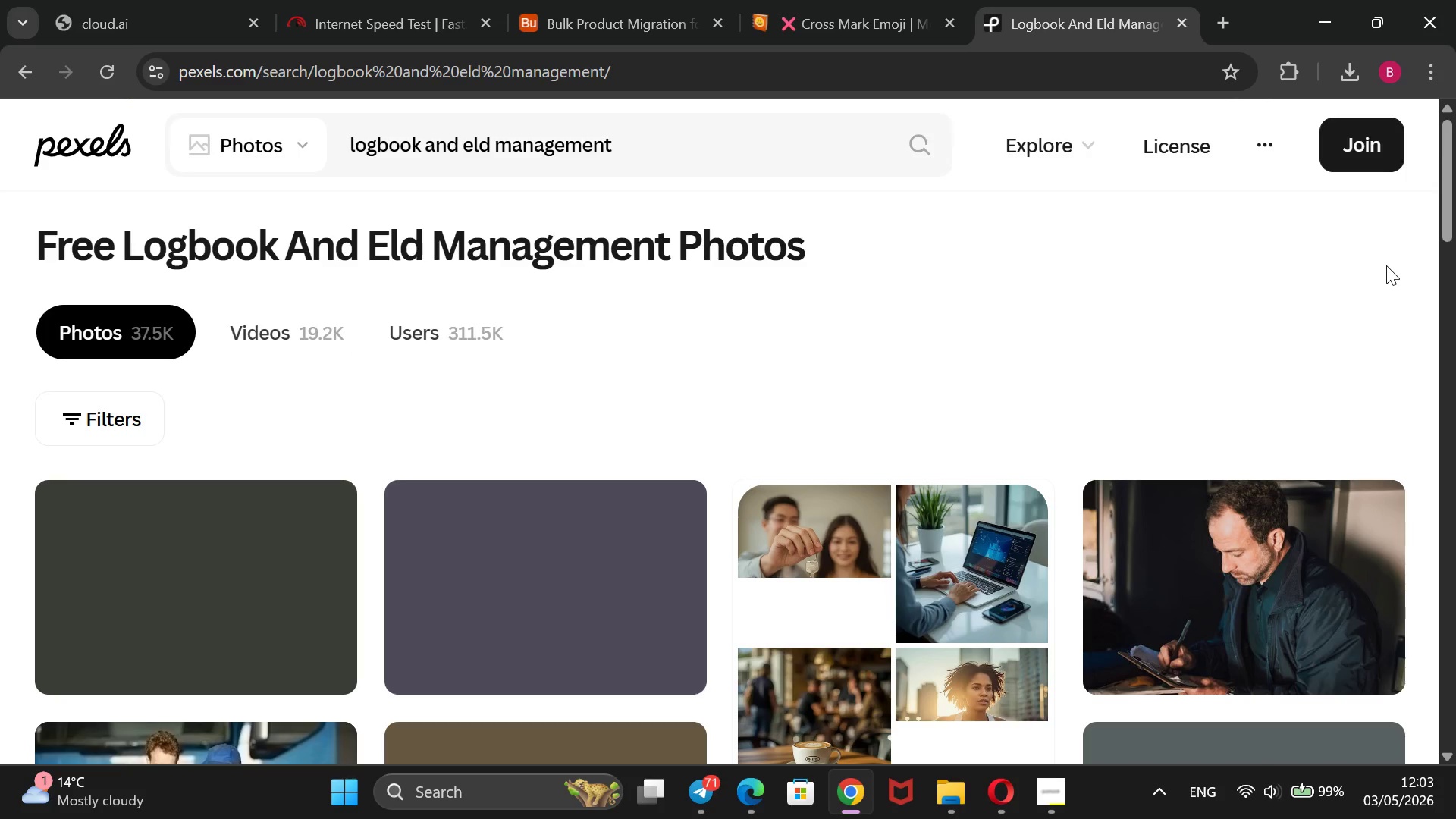 
scroll: coordinate [1386, 265], scroll_direction: none, amount: 0.0
 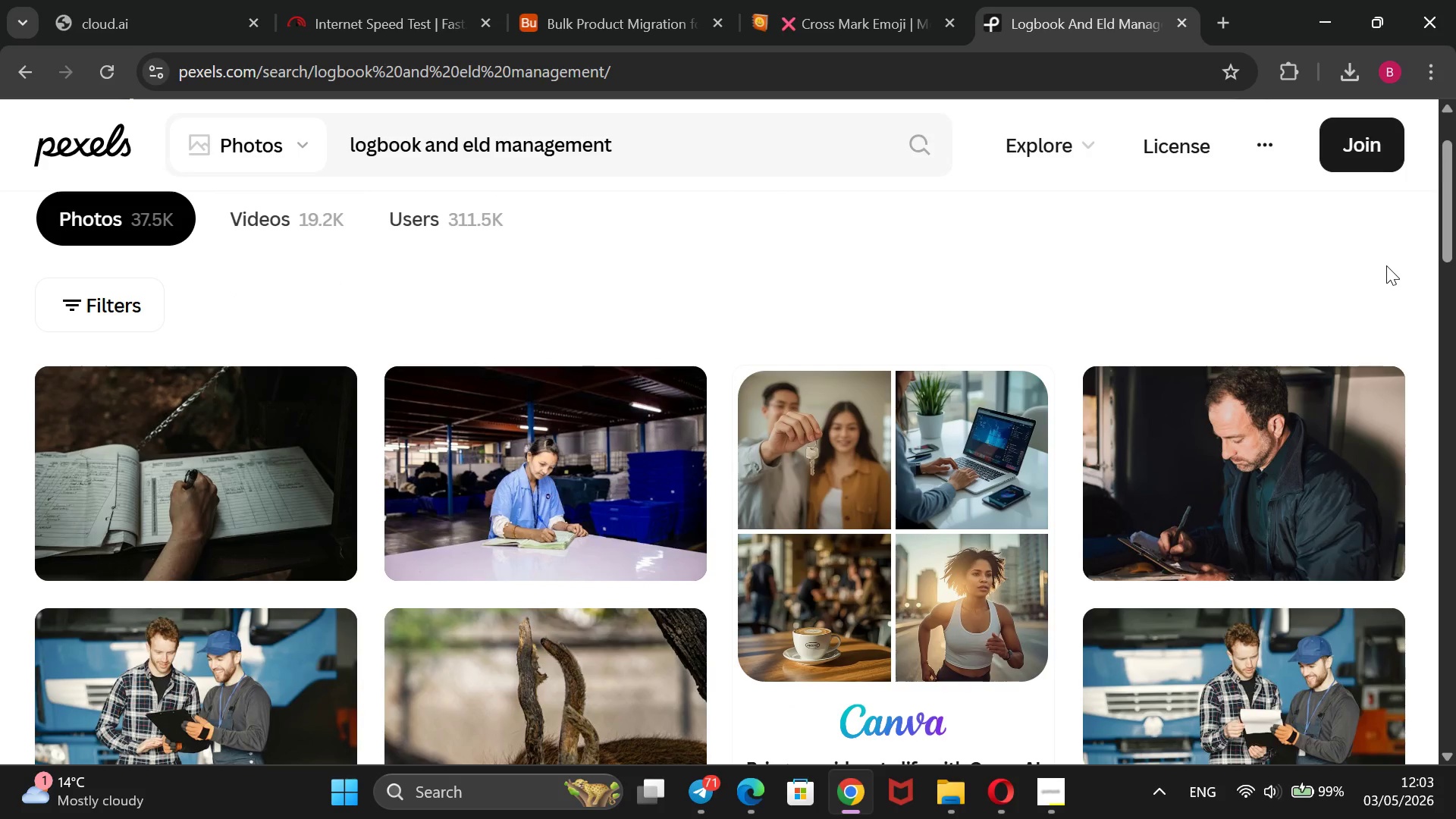 
scroll: coordinate [1386, 265], scroll_direction: down, amount: 7.0
 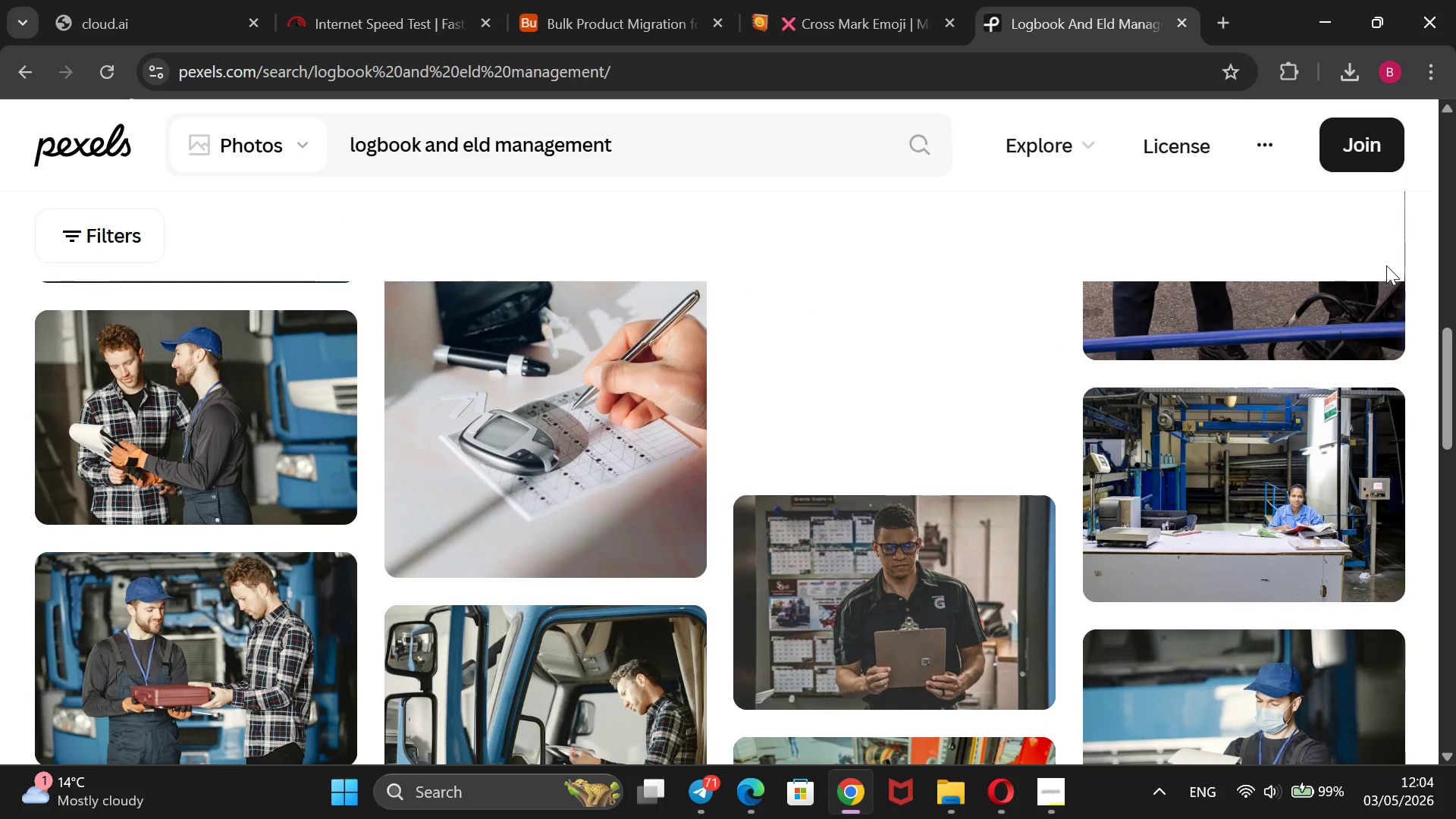 
wait(6.64)
 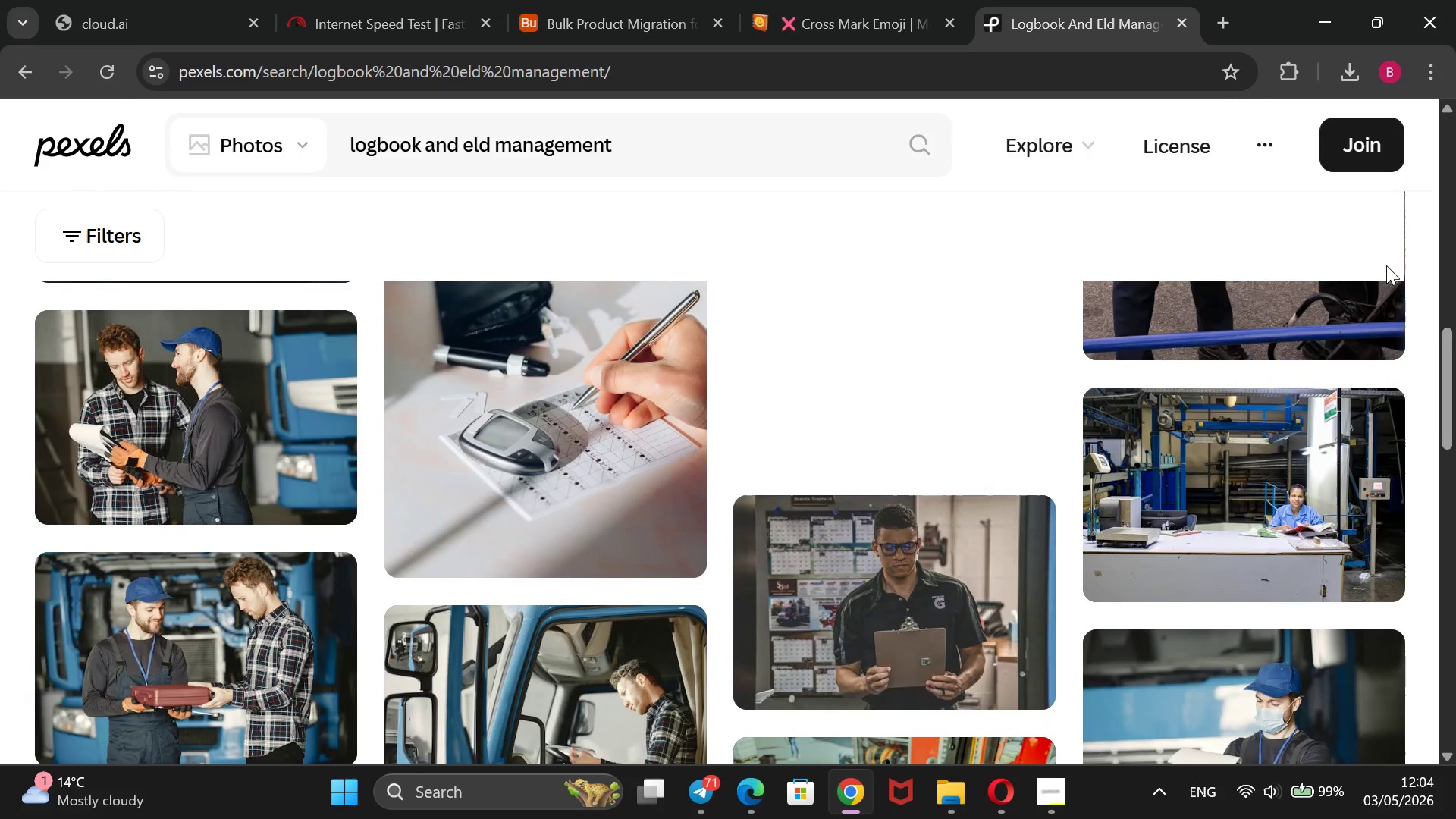 
scroll: coordinate [1386, 265], scroll_direction: down, amount: 2.0
 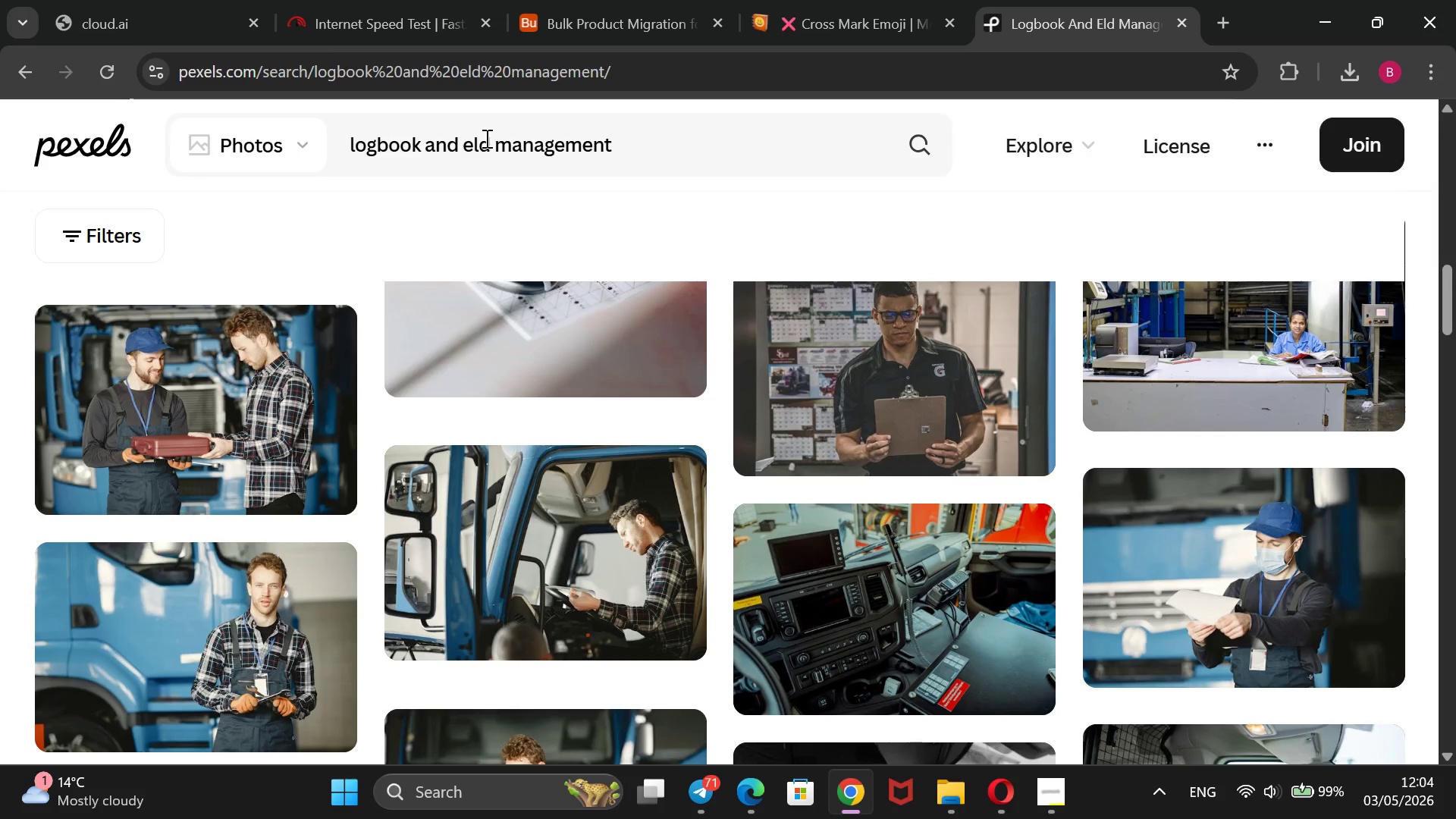 
wait(12.23)
 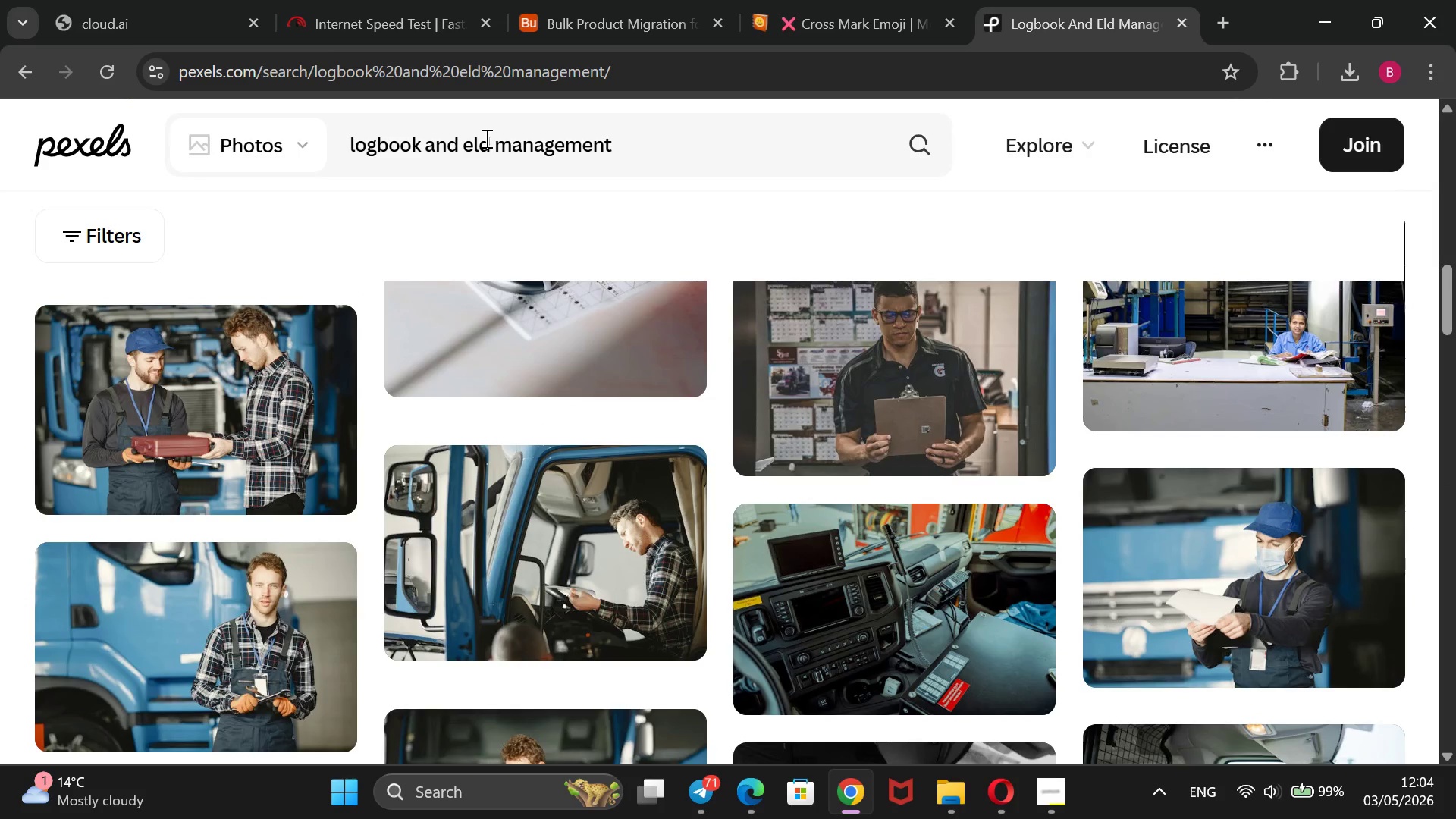 
scroll: coordinate [601, 184], scroll_direction: down, amount: 2.0
 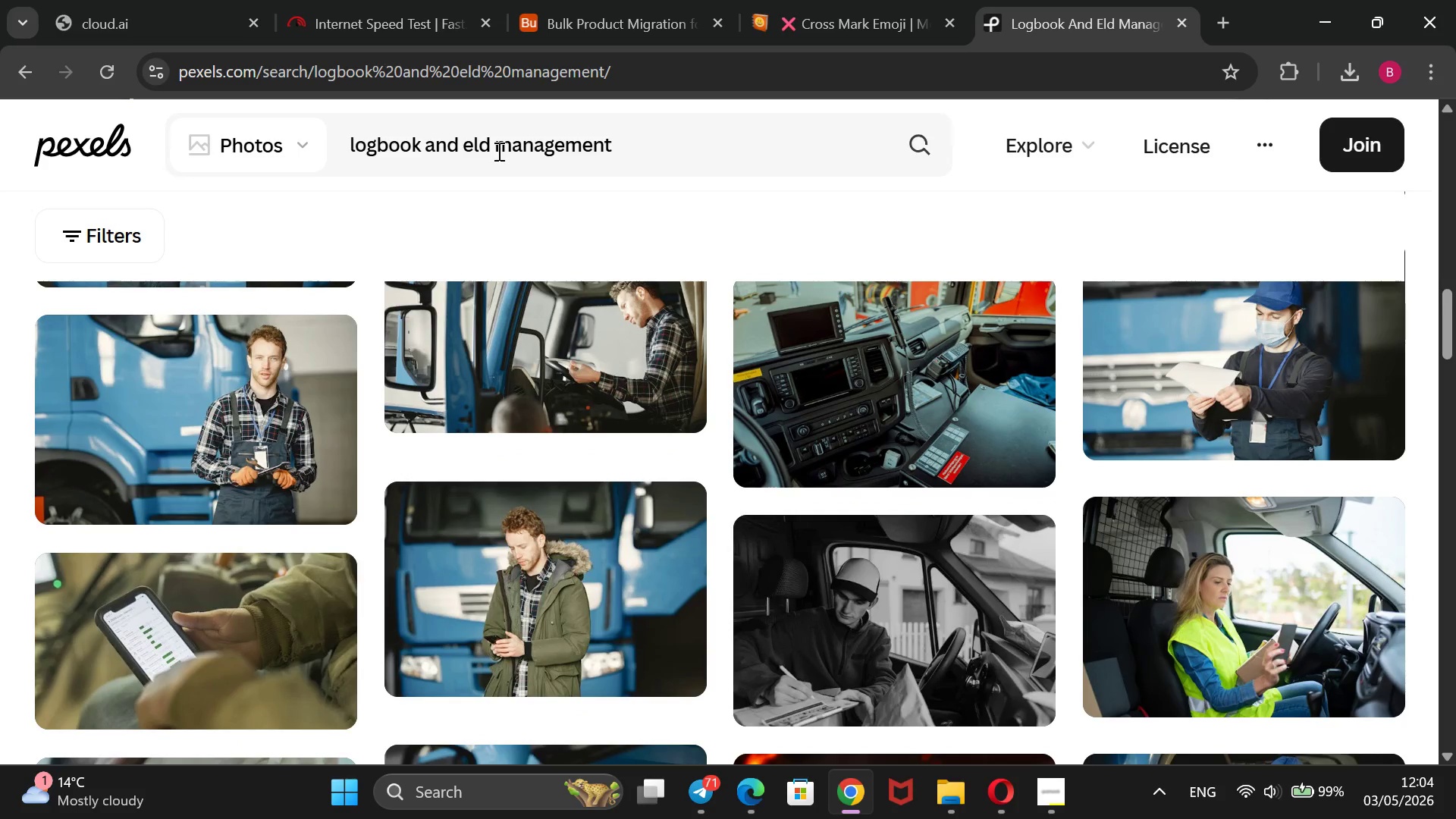 
left_click_drag(start_coordinate=[495, 151], to_coordinate=[307, 154])
 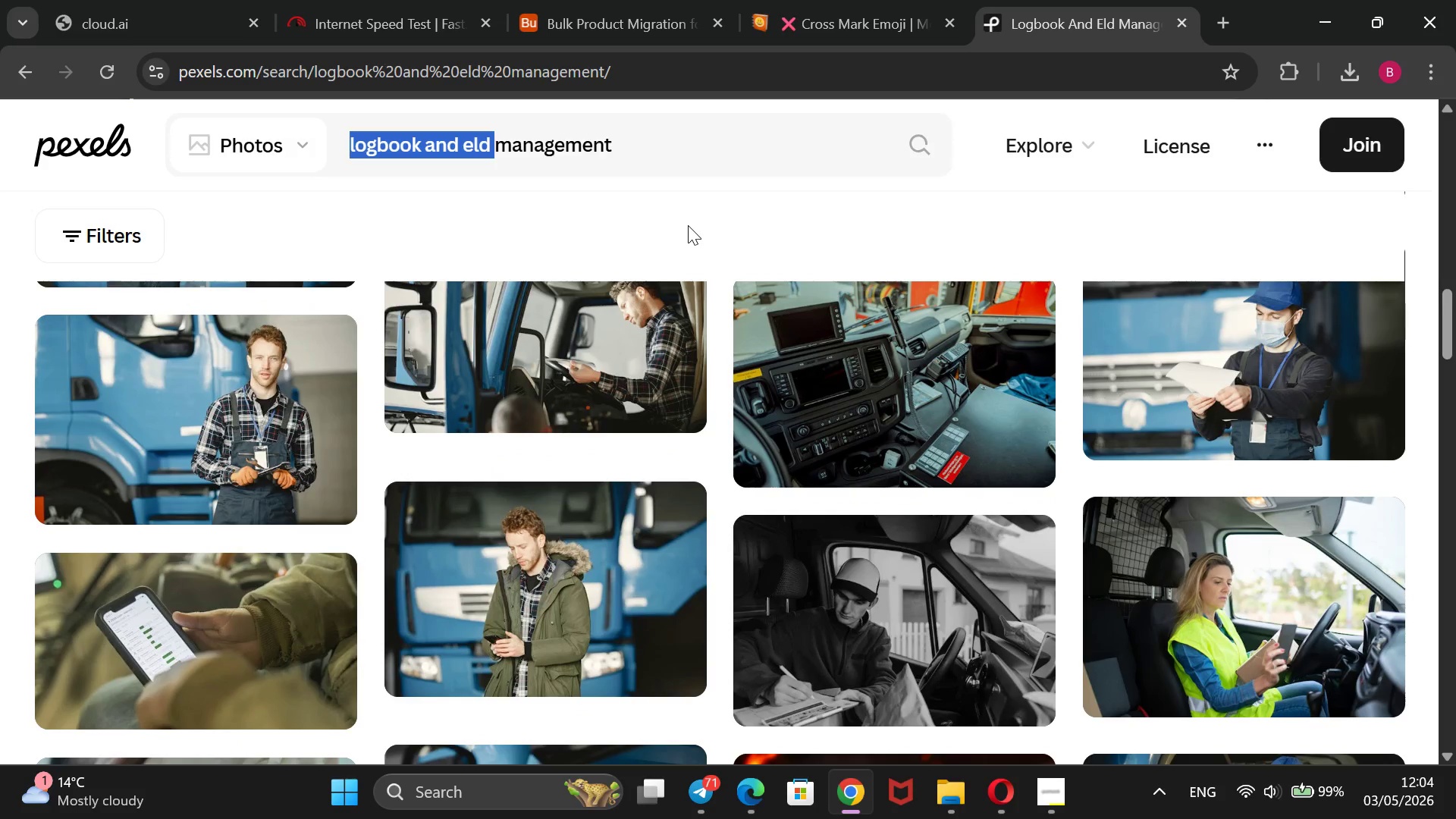 
key(Backspace)
type(tablet eld diig)
key(Backspace)
key(Backspace)
type(gital logbook driver )
 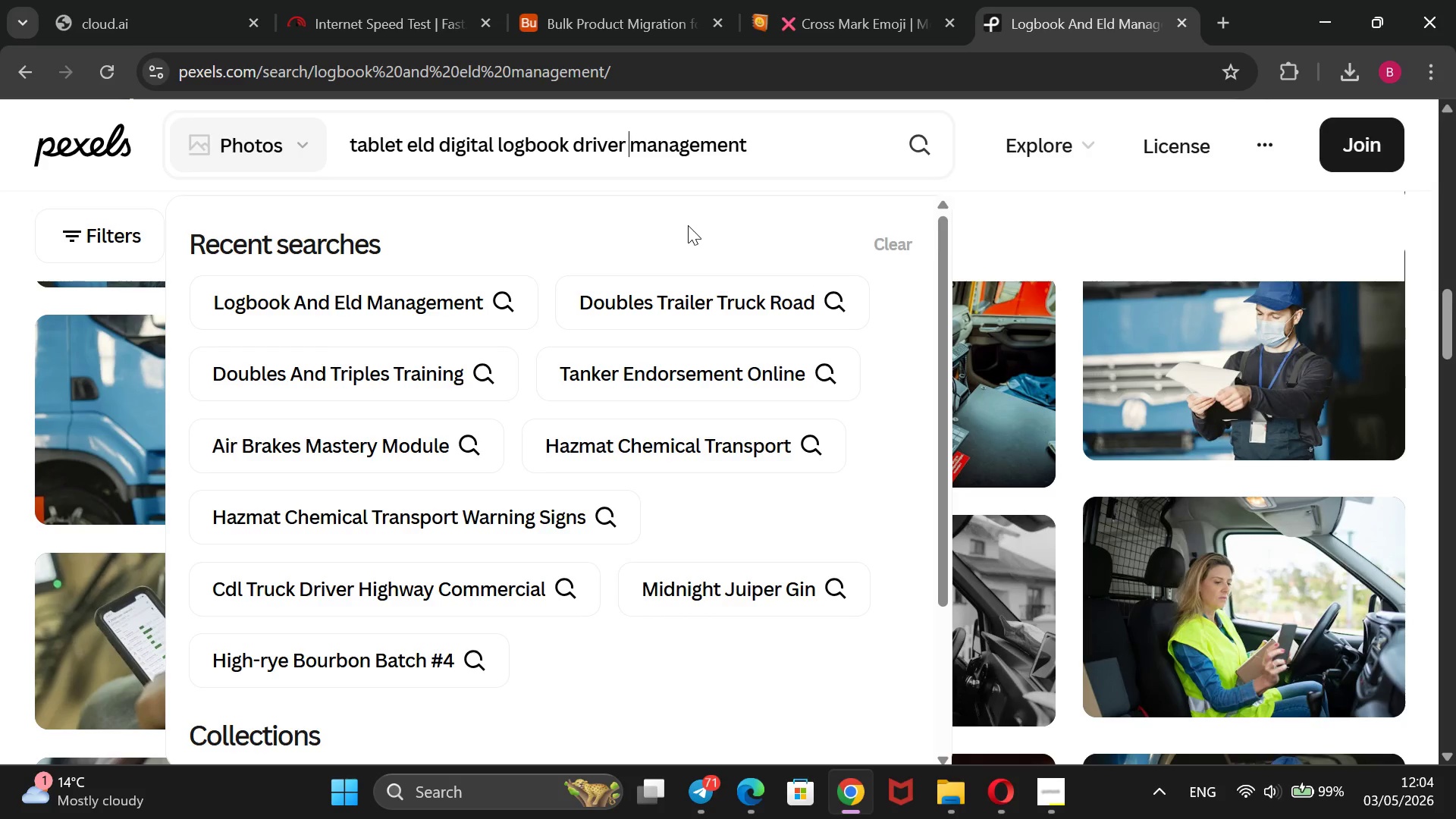 
key(Enter)
 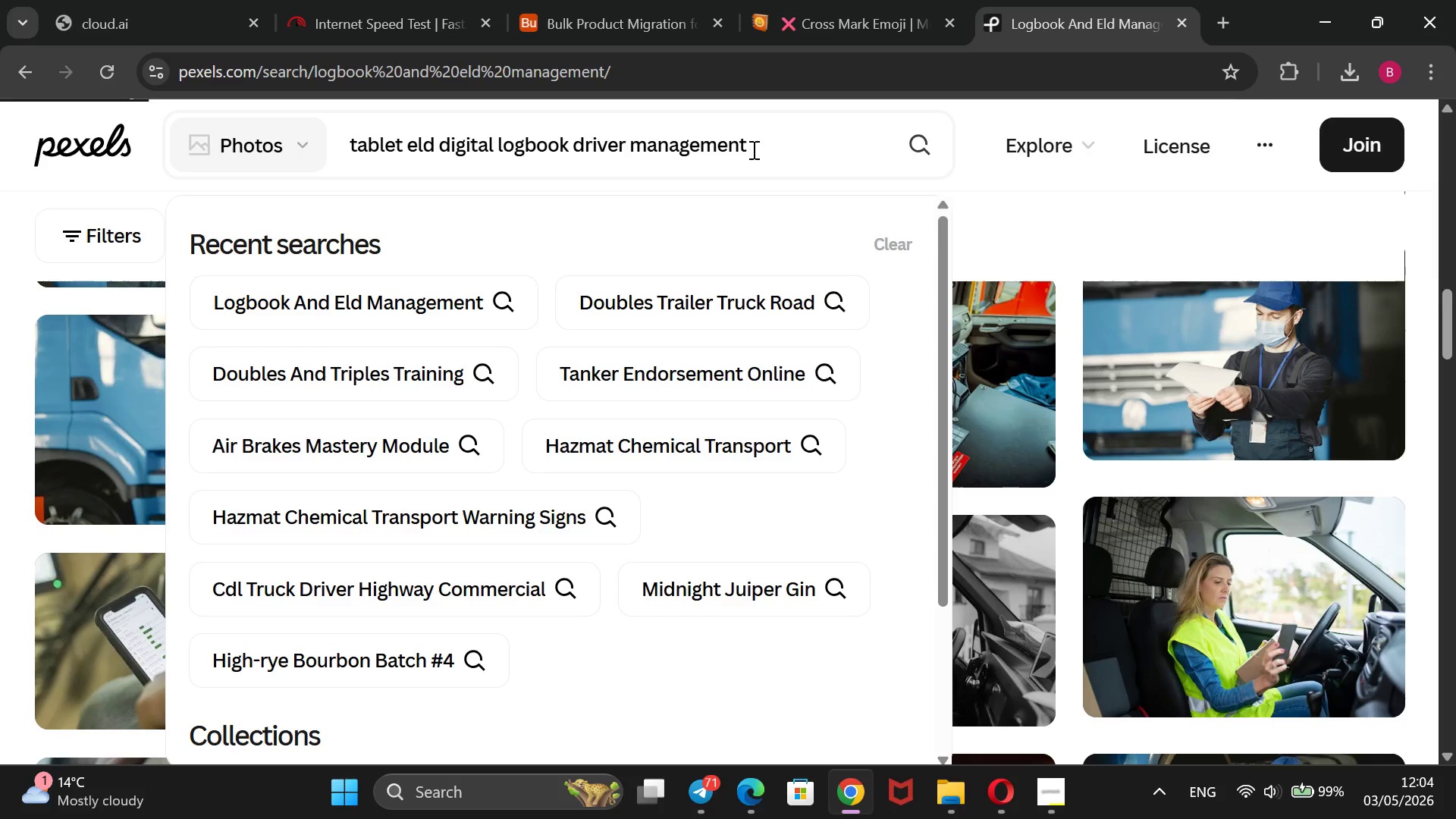 
left_click_drag(start_coordinate=[752, 149], to_coordinate=[623, 149])
 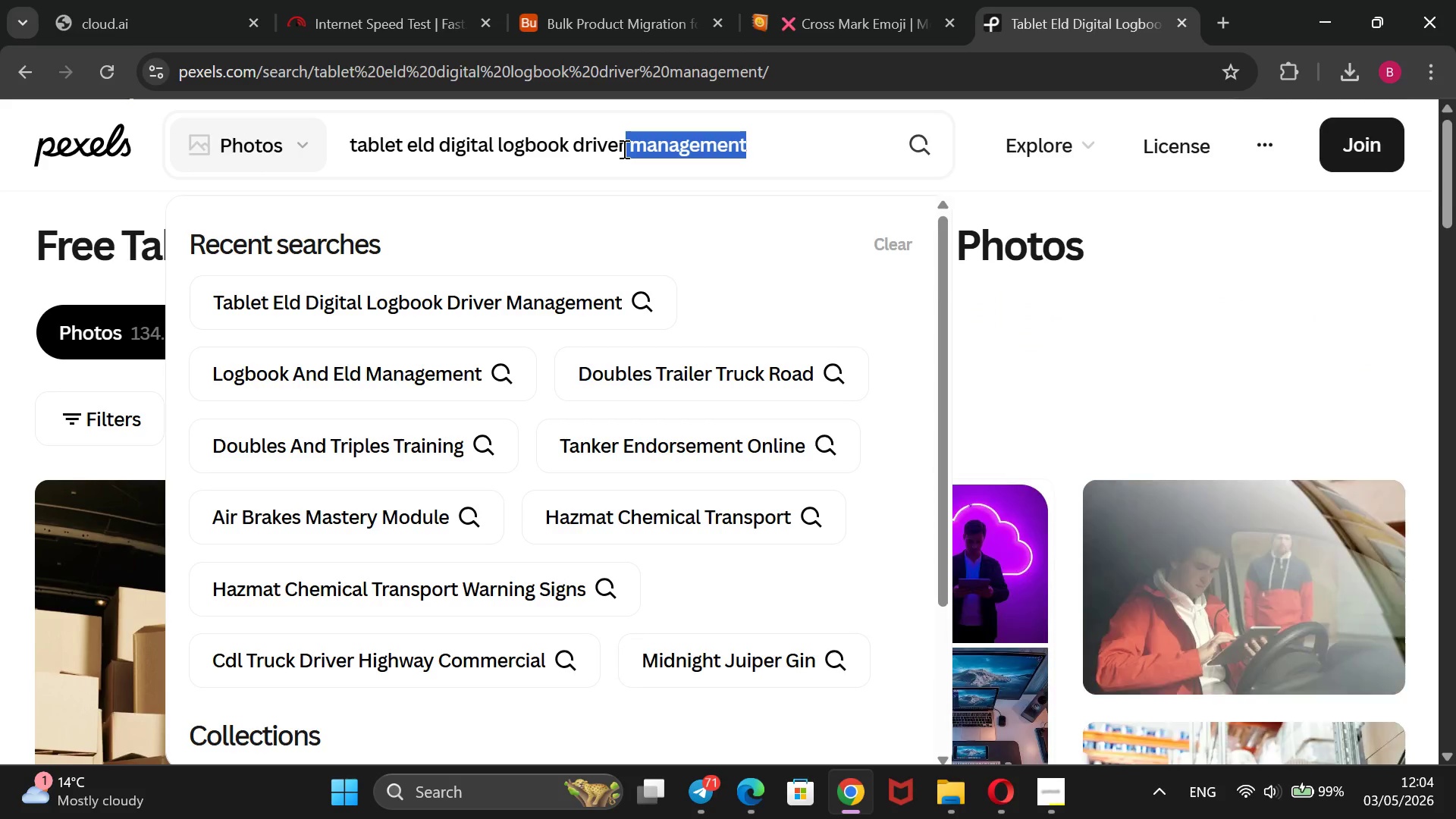 
key(Backspace)
 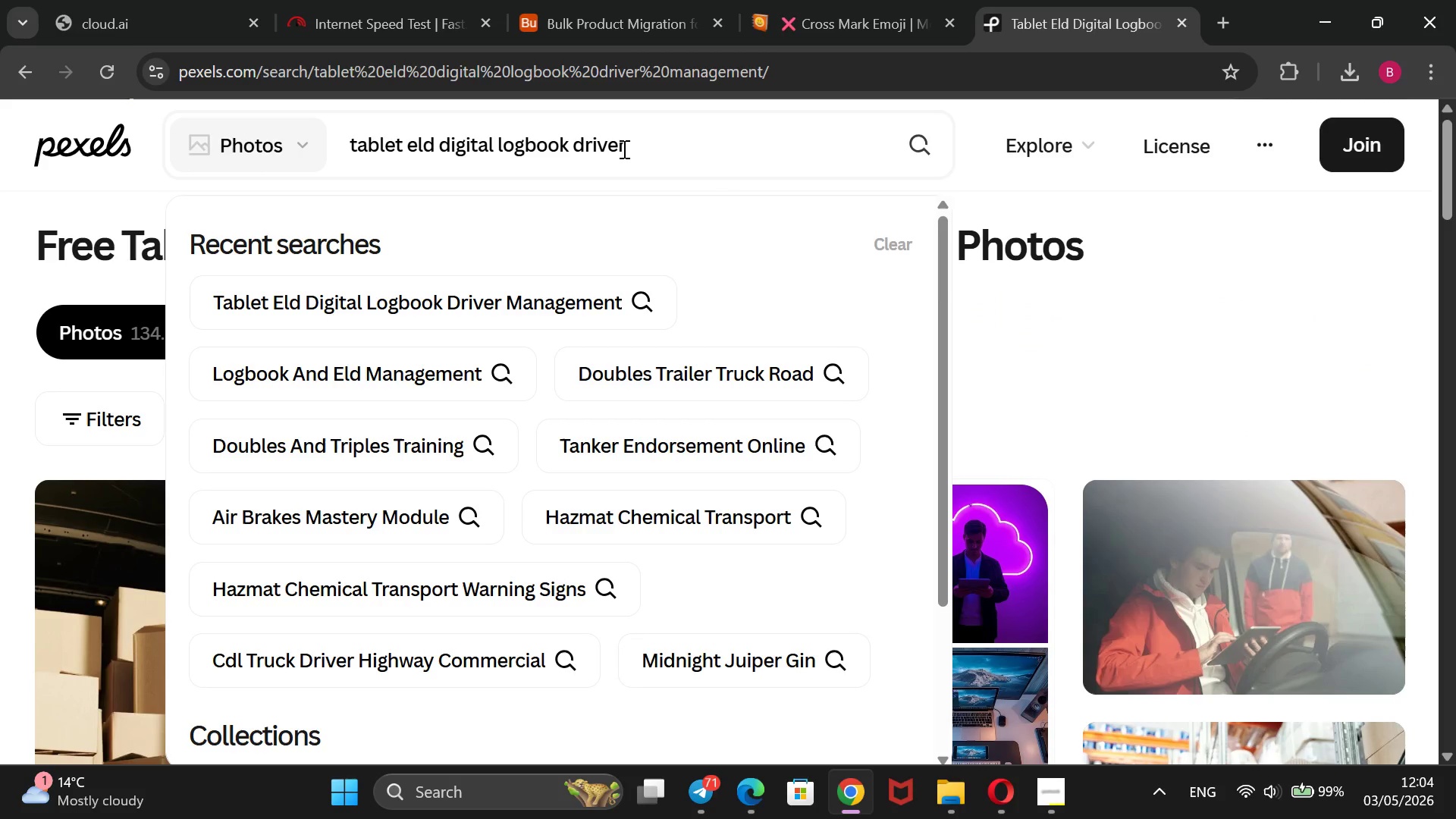 
key(Enter)
 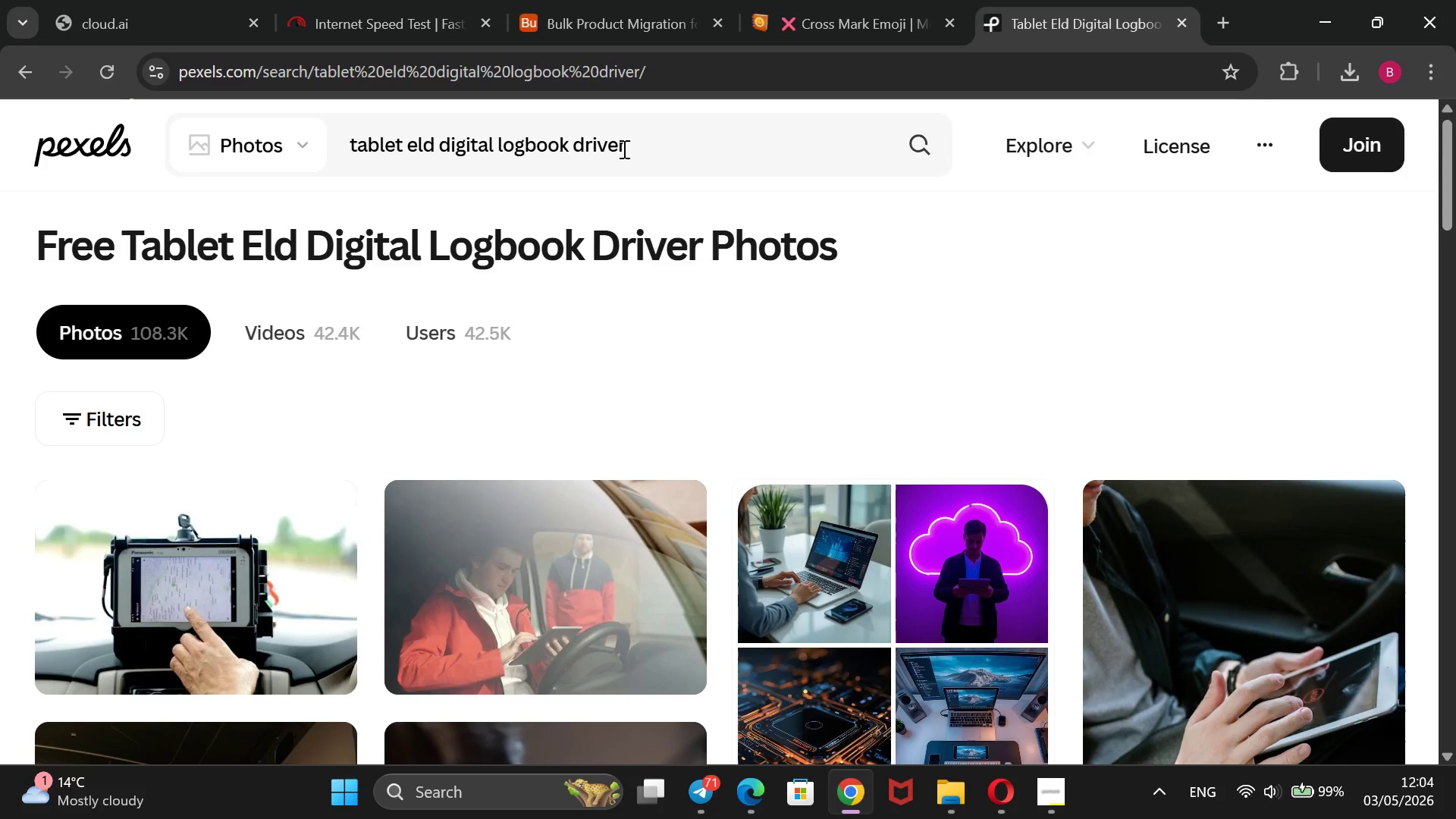 
wait(7.72)
 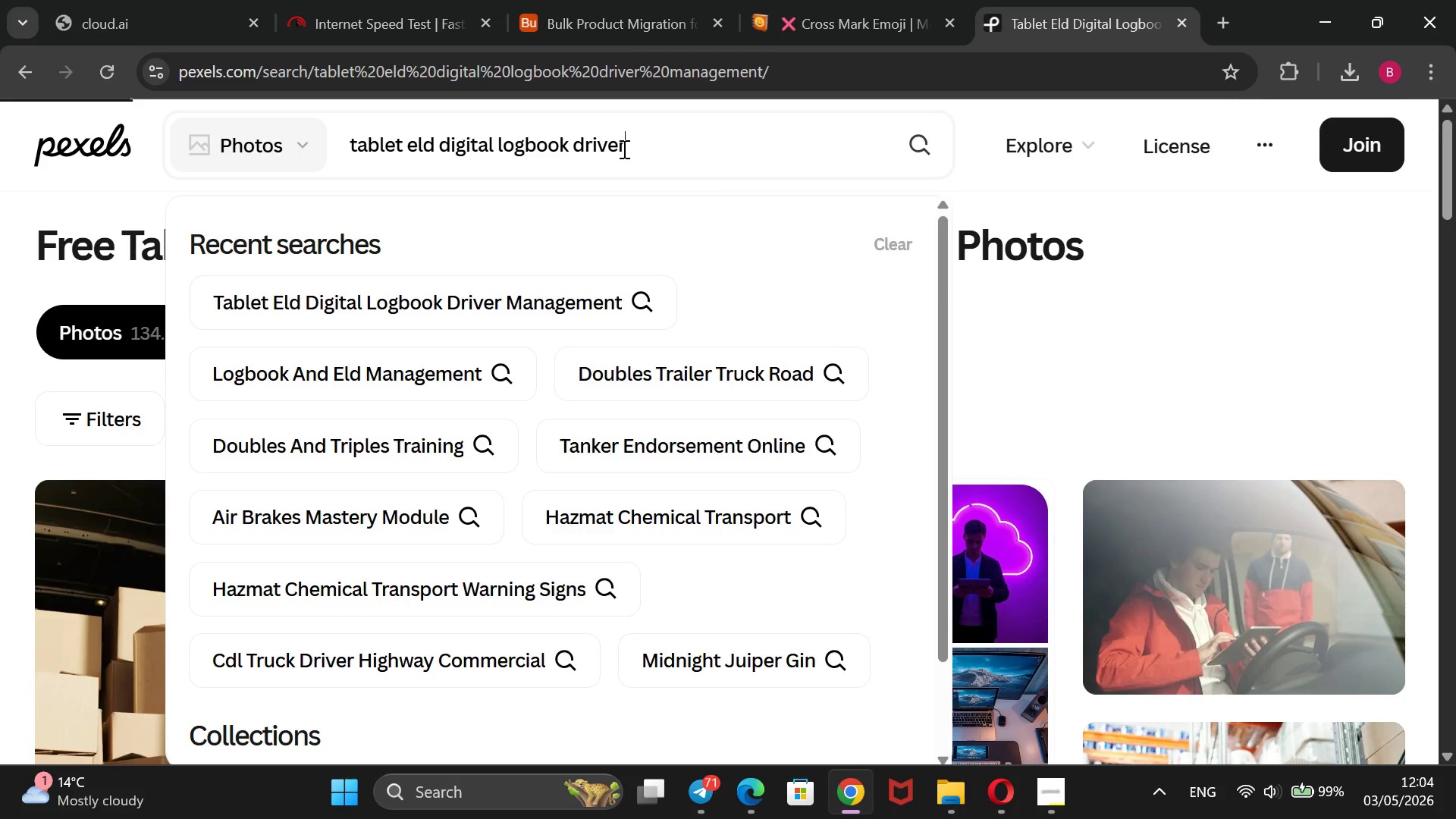 
scroll: coordinate [861, 262], scroll_direction: down, amount: 5.0
 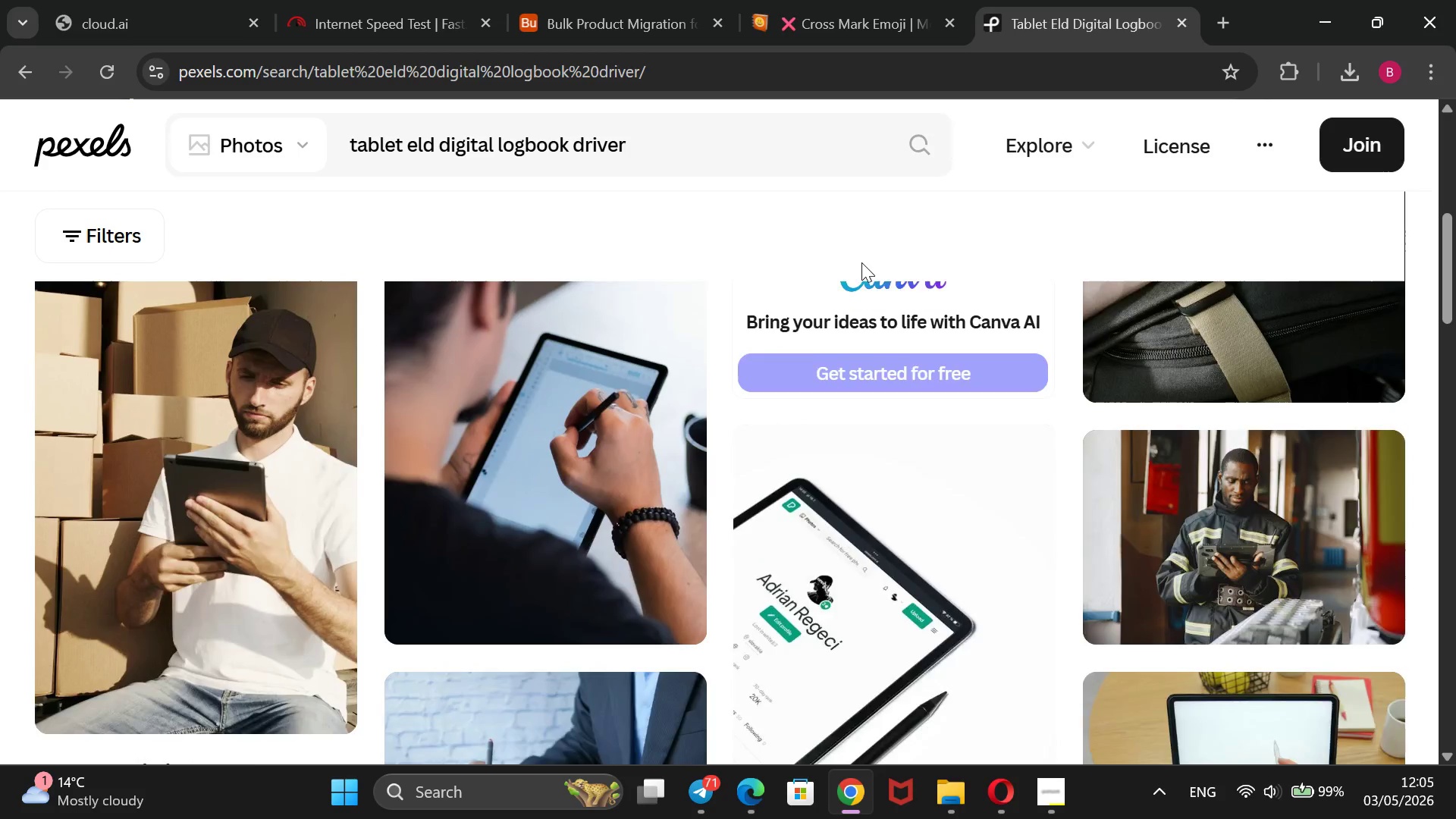 
scroll: coordinate [861, 262], scroll_direction: none, amount: 0.0
 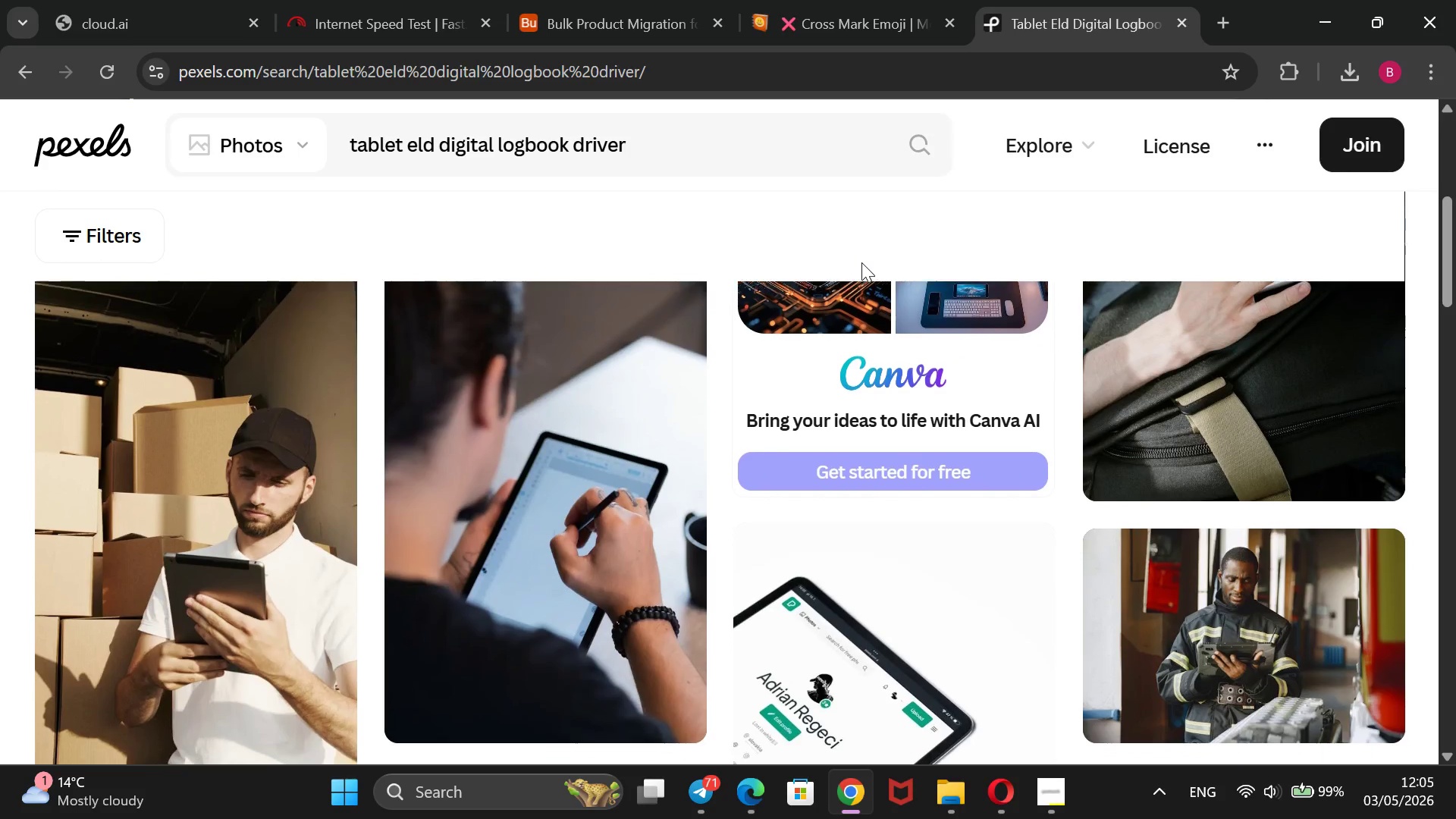 
scroll: coordinate [861, 262], scroll_direction: down, amount: 3.0
 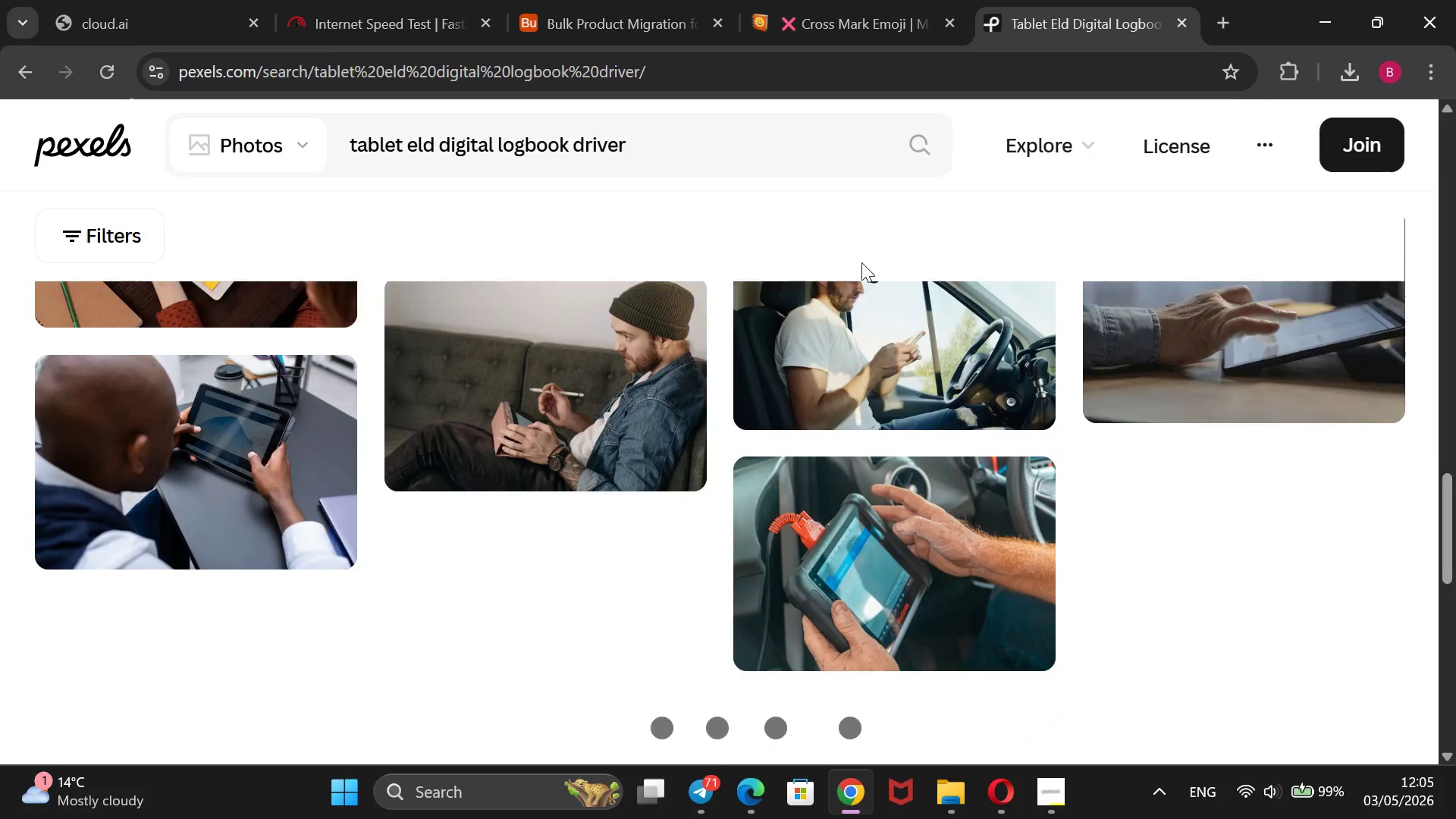 
scroll: coordinate [861, 262], scroll_direction: up, amount: 1.0
 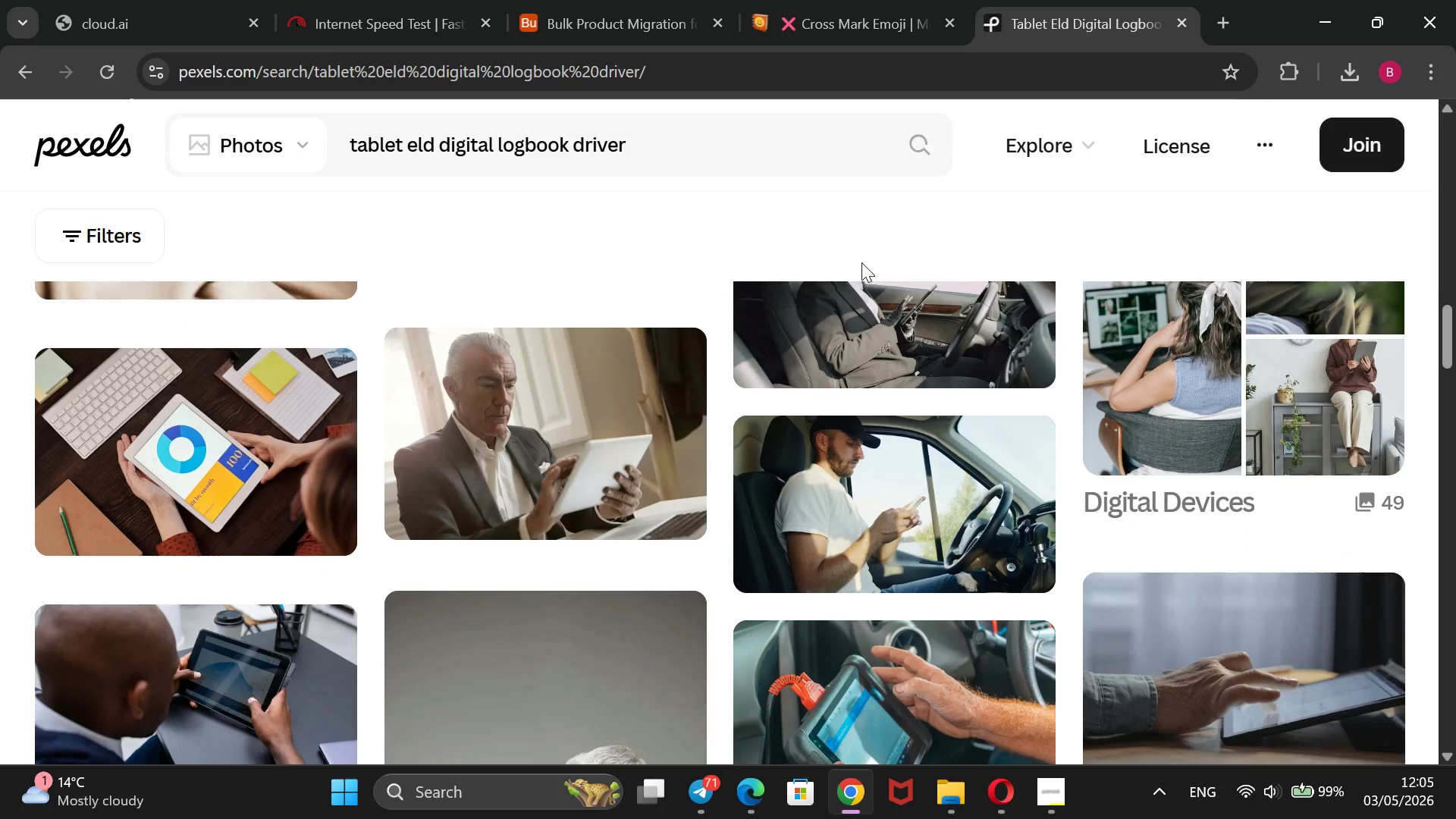 
scroll: coordinate [861, 262], scroll_direction: none, amount: 0.0
 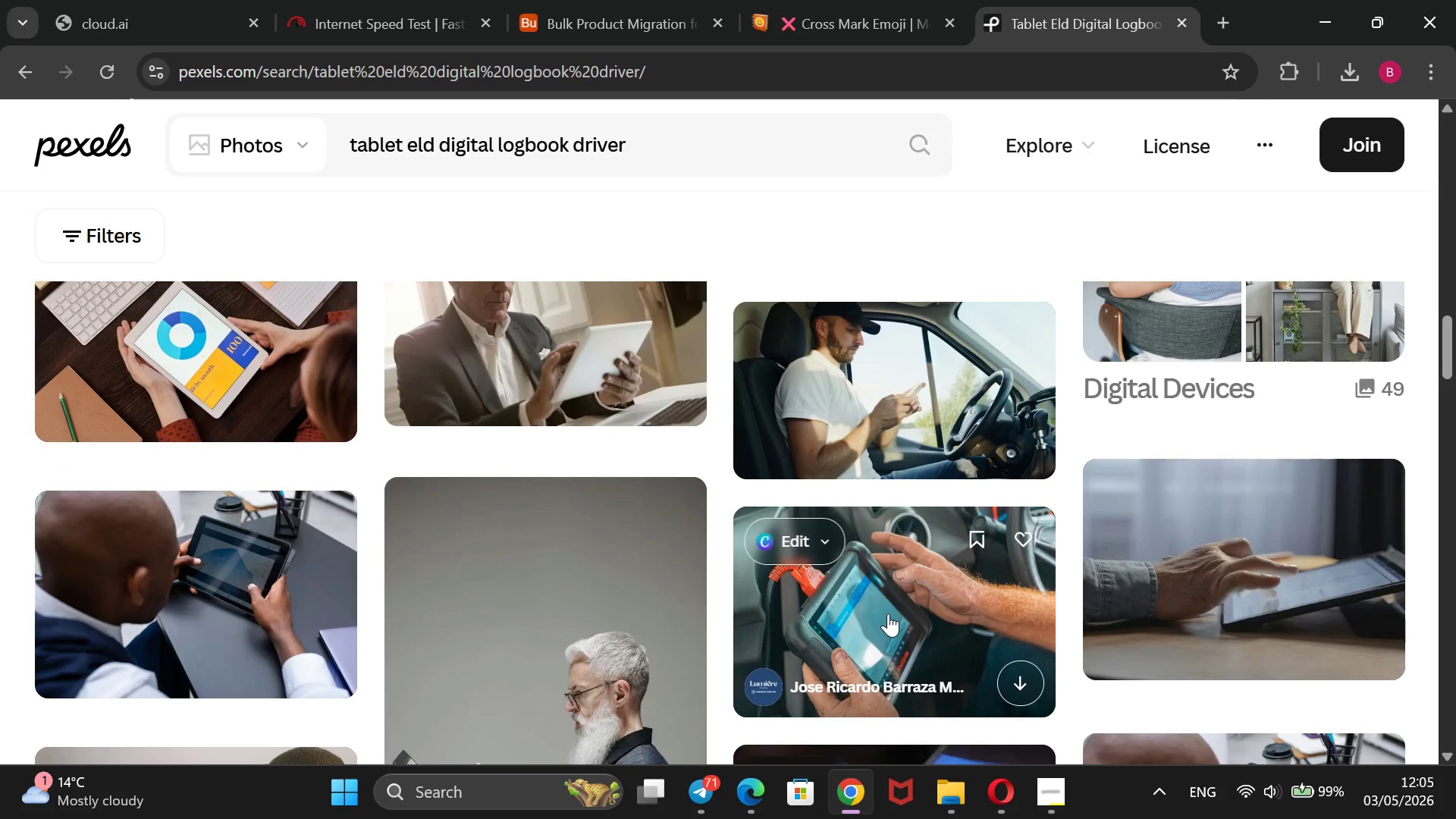 
right_click([888, 613])
 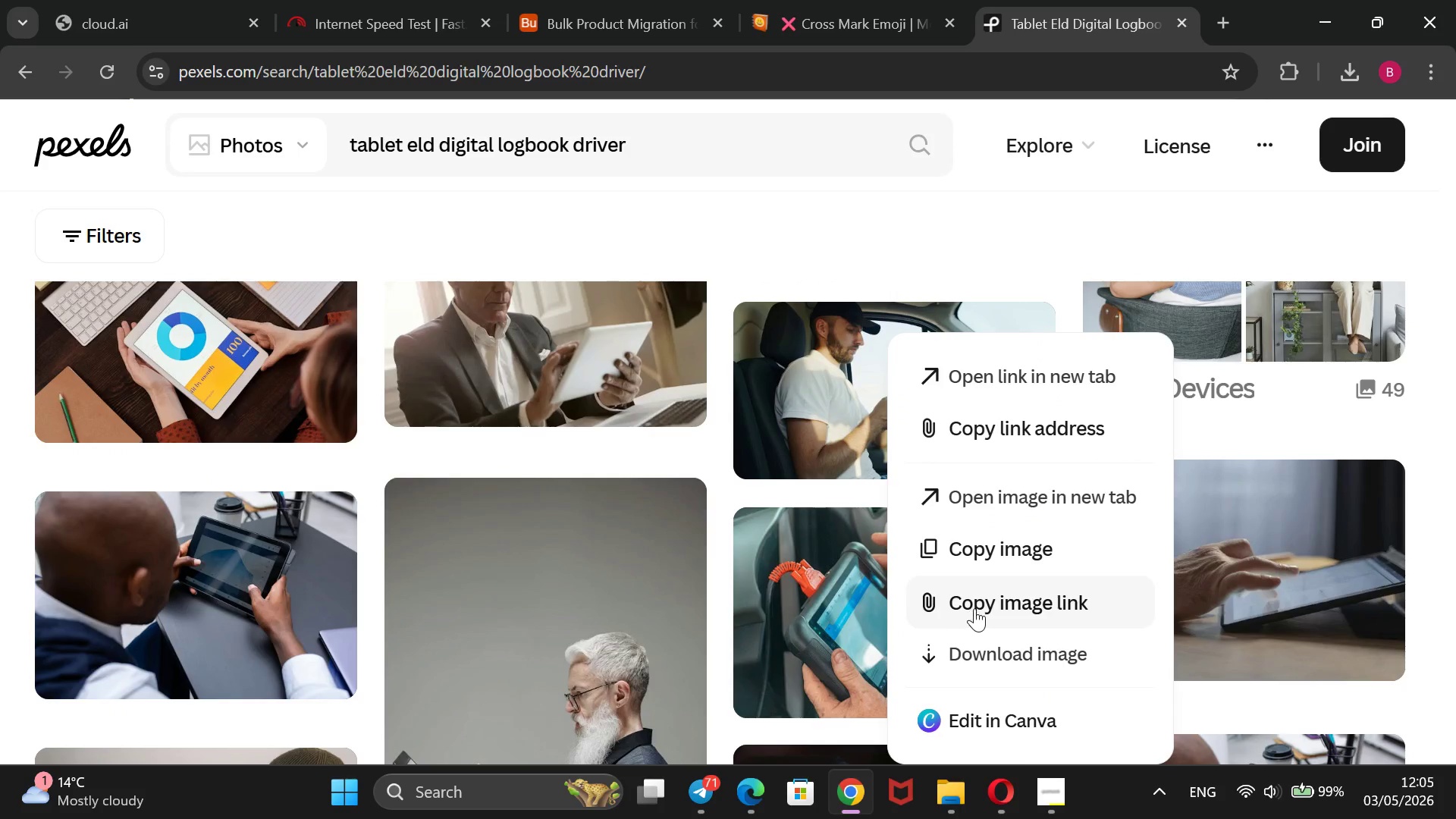 
left_click([555, 0])
 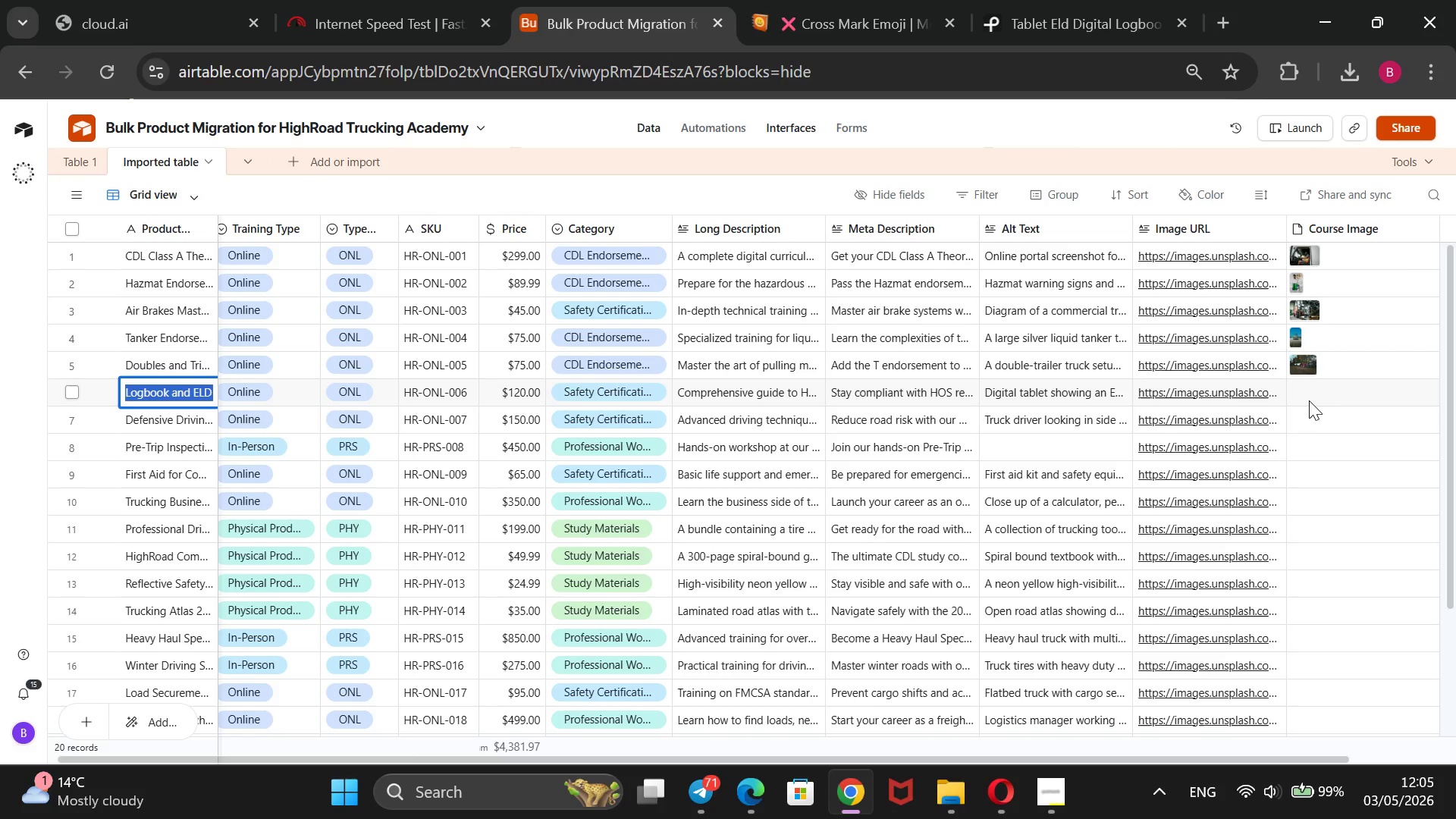 
left_click([1311, 396])
 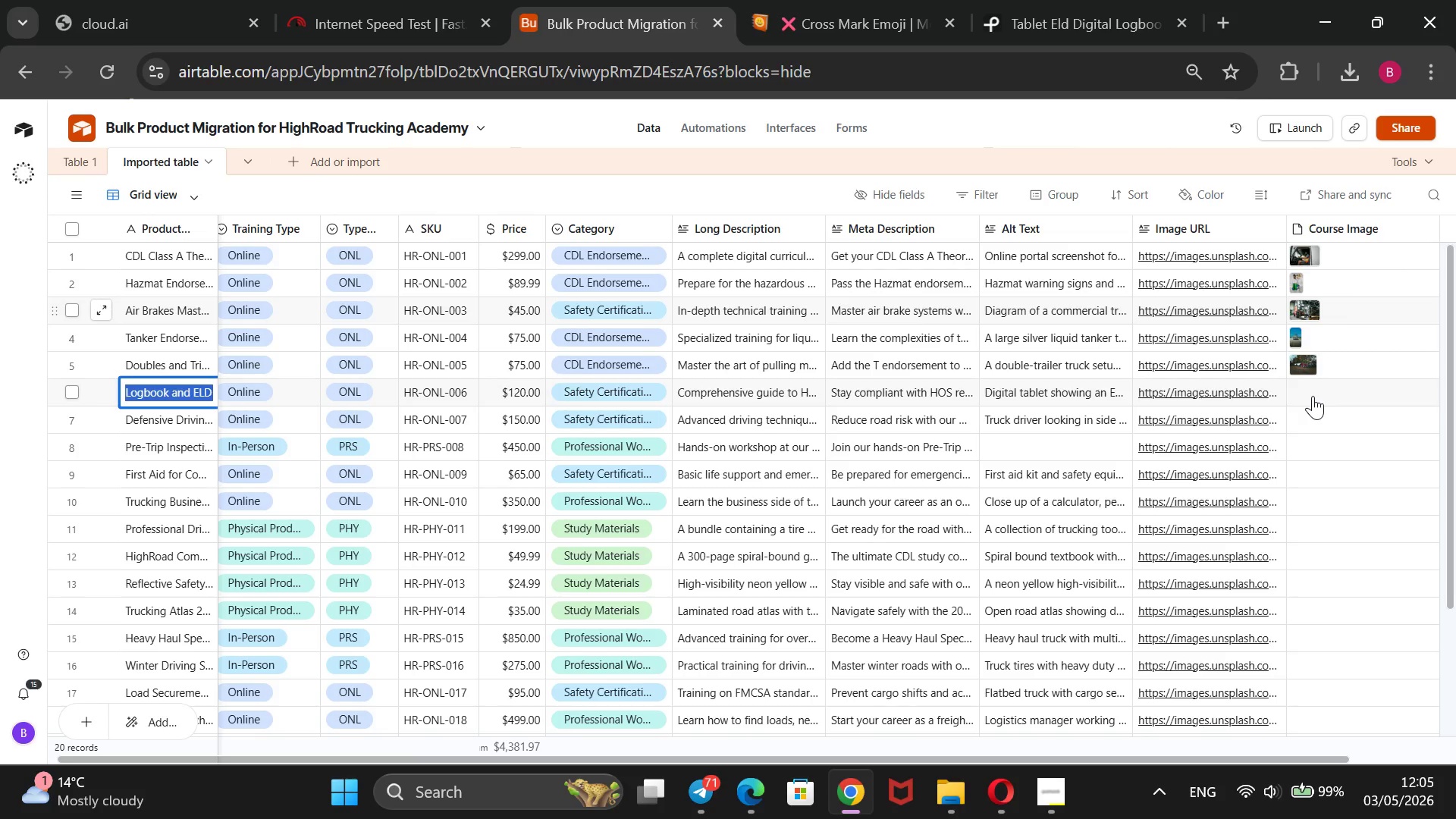 
left_click([1311, 396])
 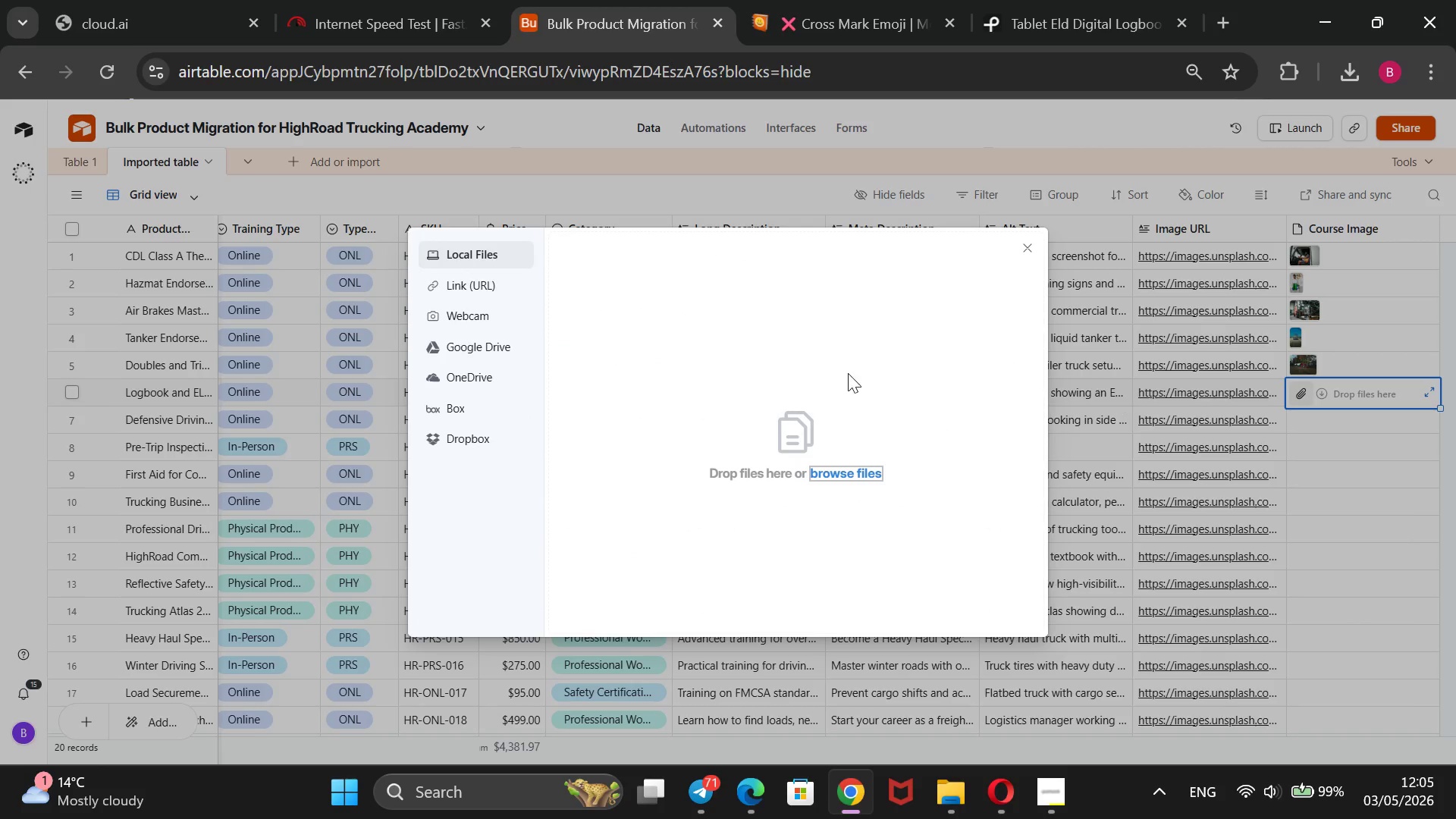 
left_click([491, 287])
 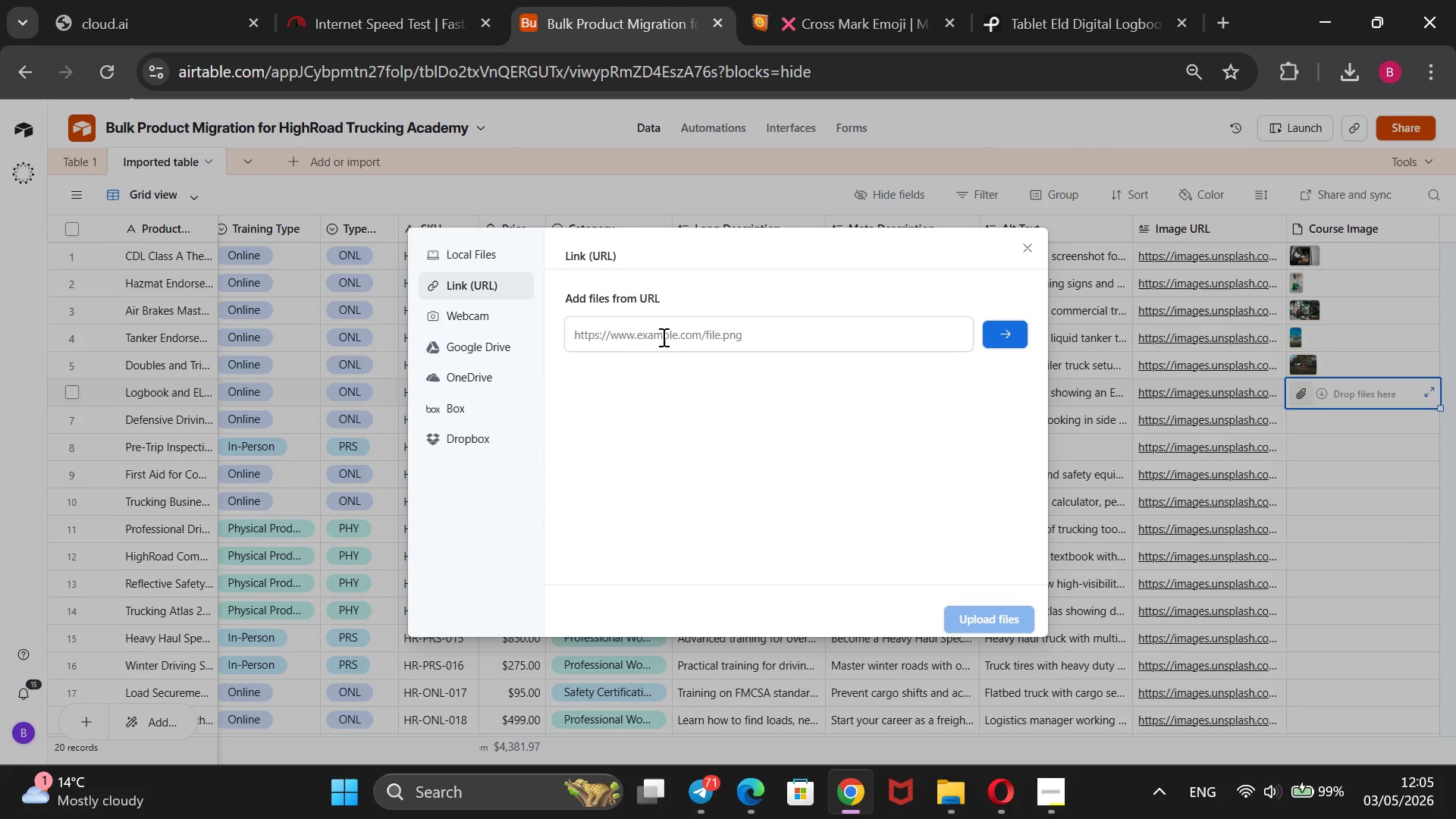 
left_click([662, 338])
 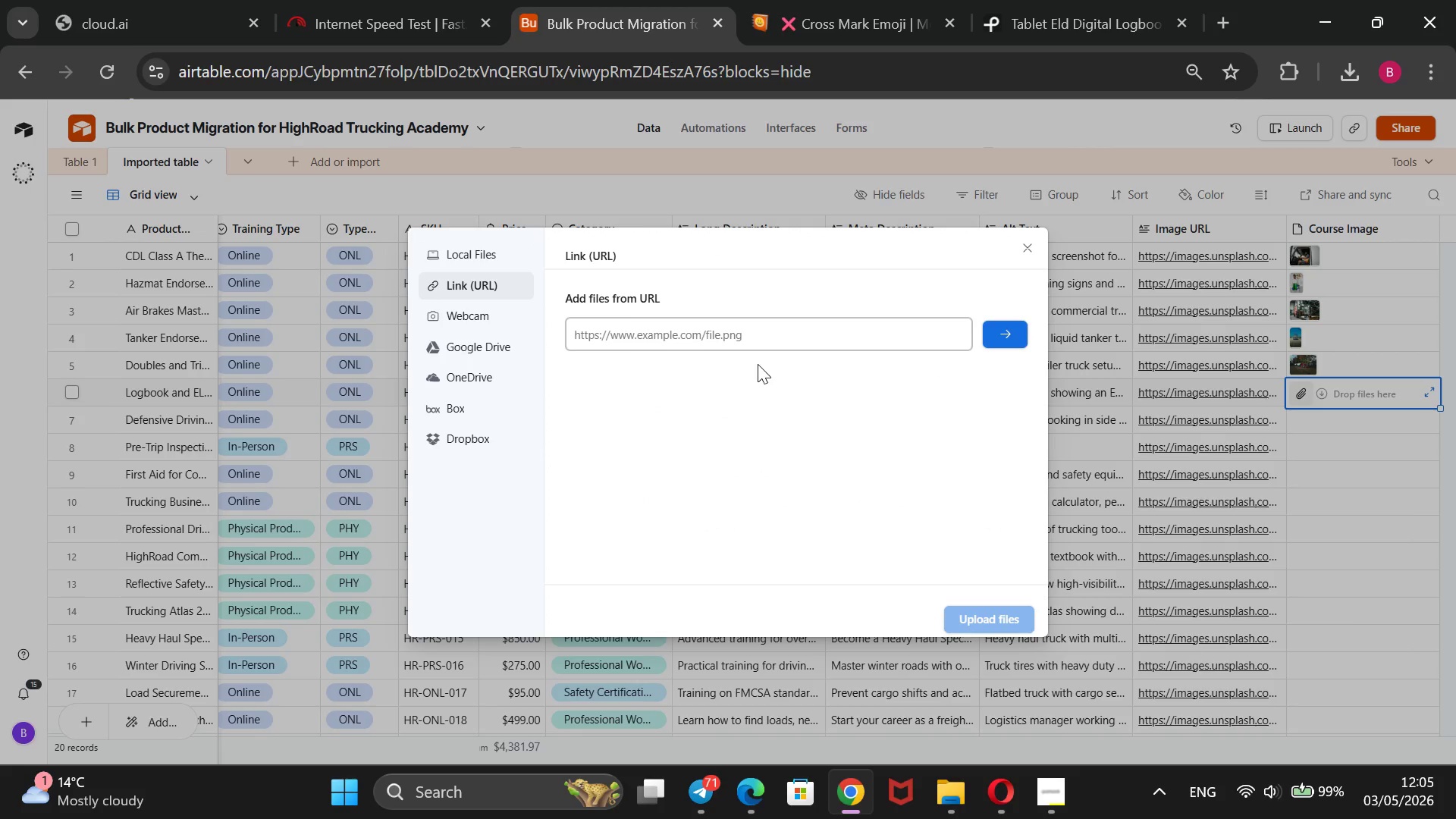 
key(Control+V)
 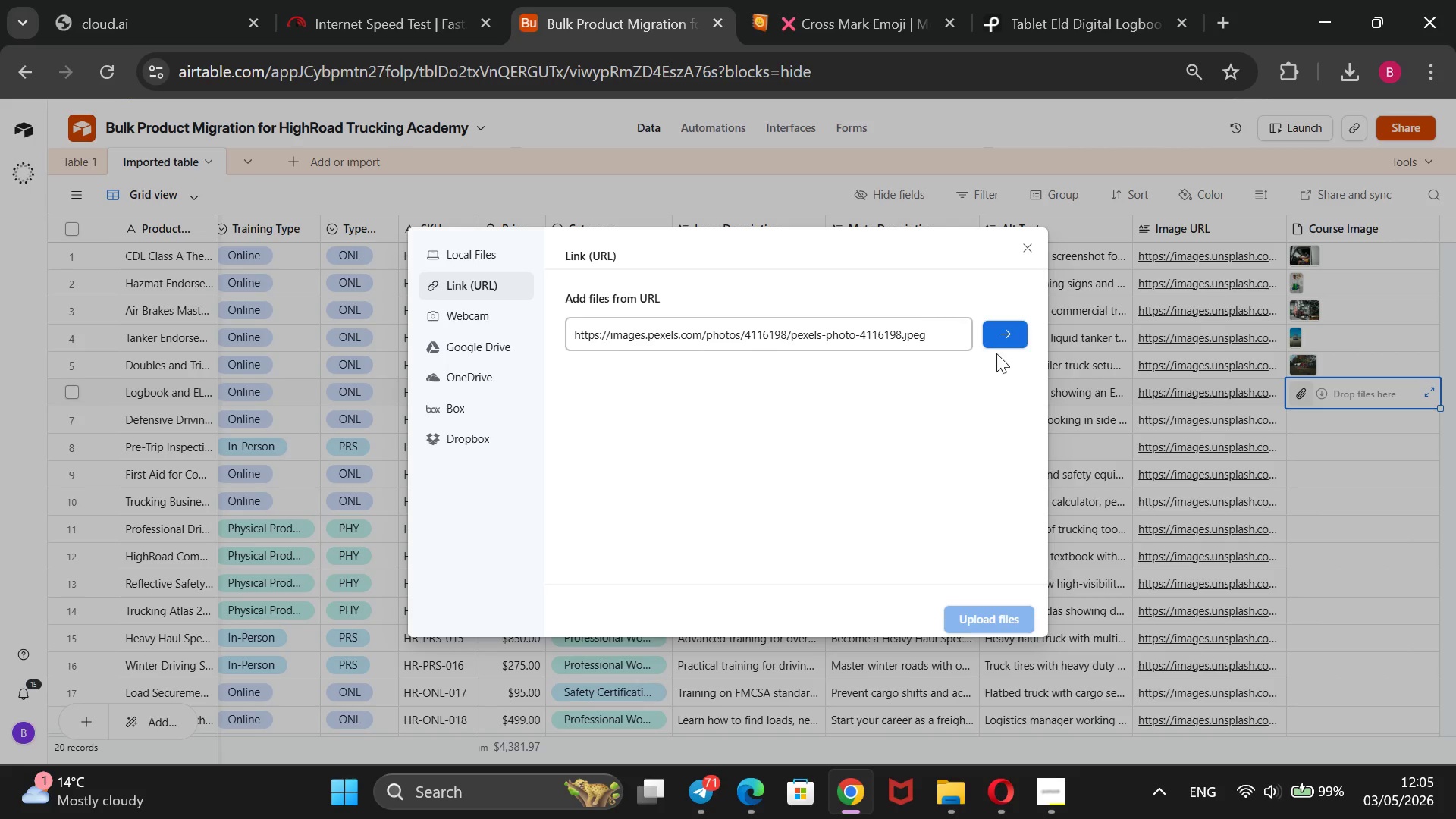 
left_click([1008, 332])
 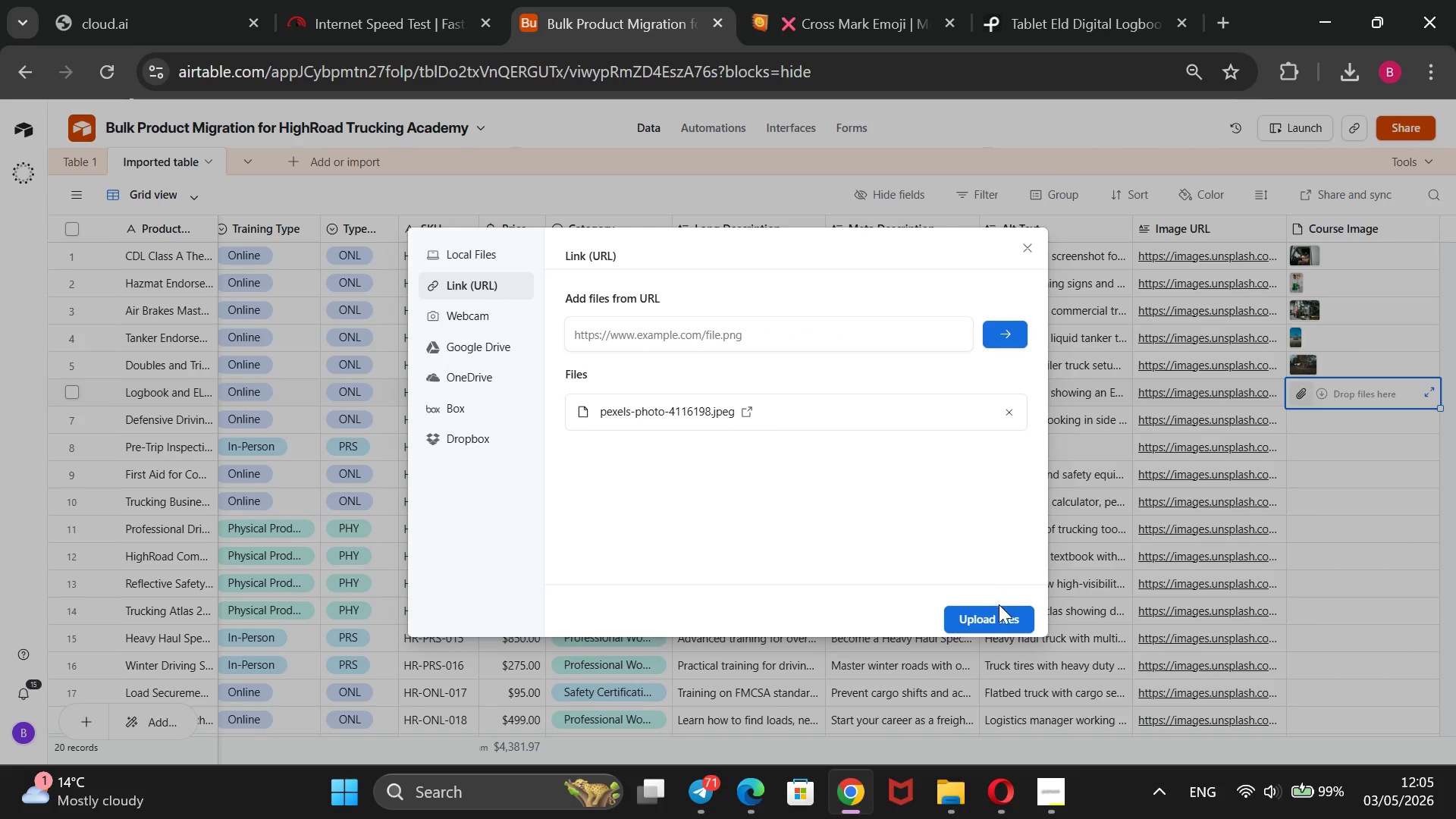 
left_click([994, 613])
 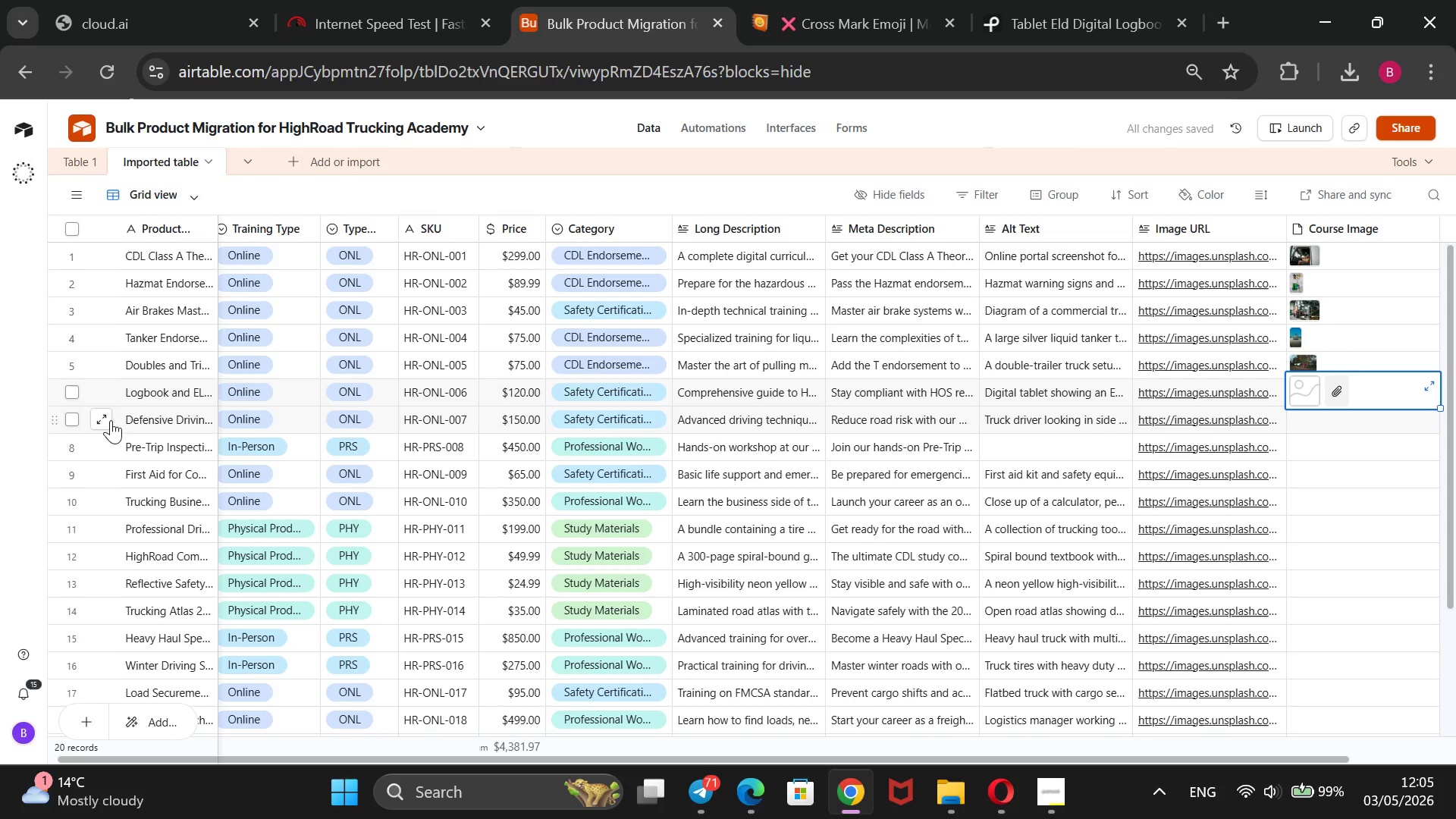 
double_click([135, 423])
 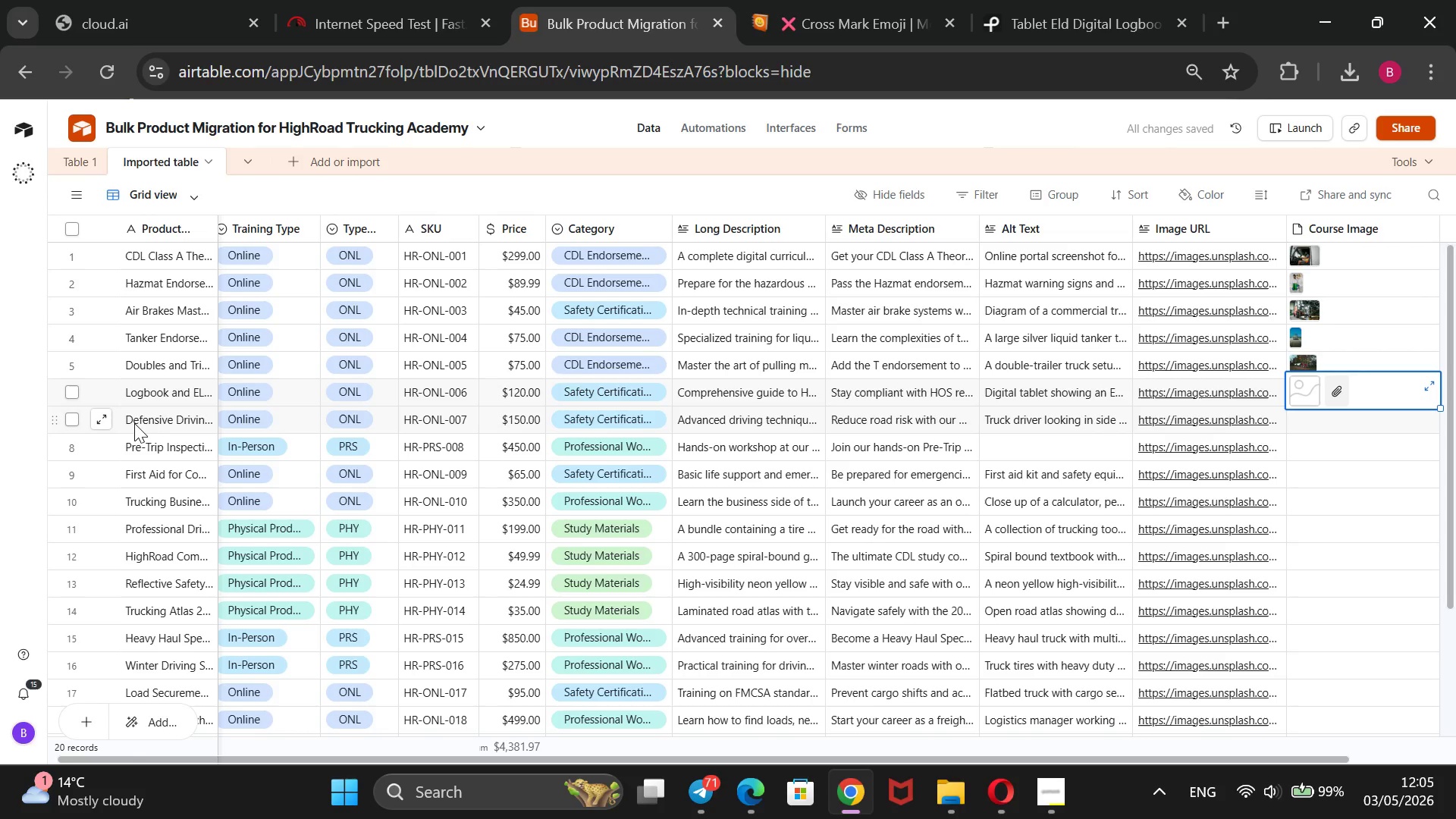 
triple_click([134, 423])
 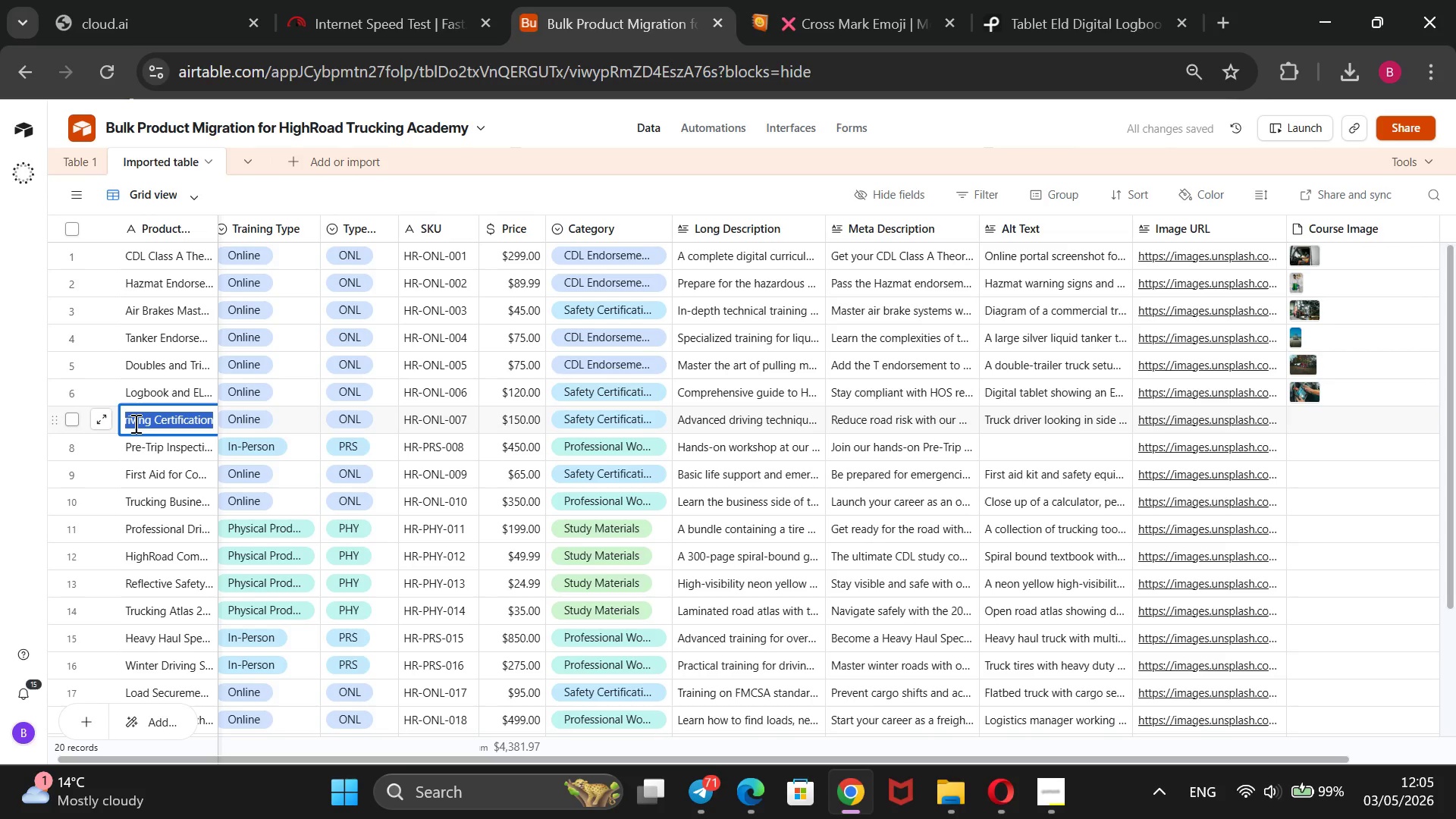 
key(Control+C)
 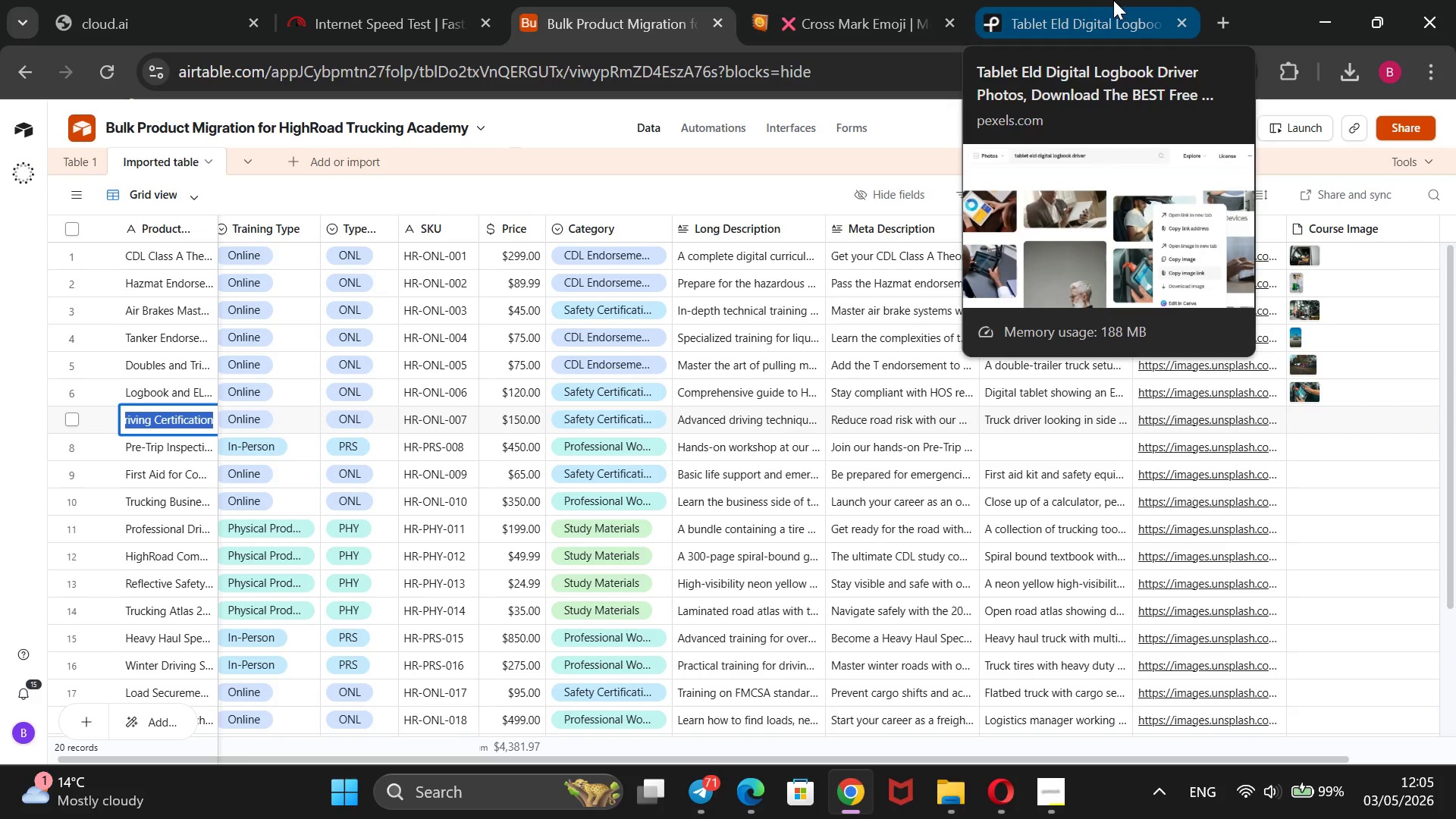 
left_click([1099, 0])
 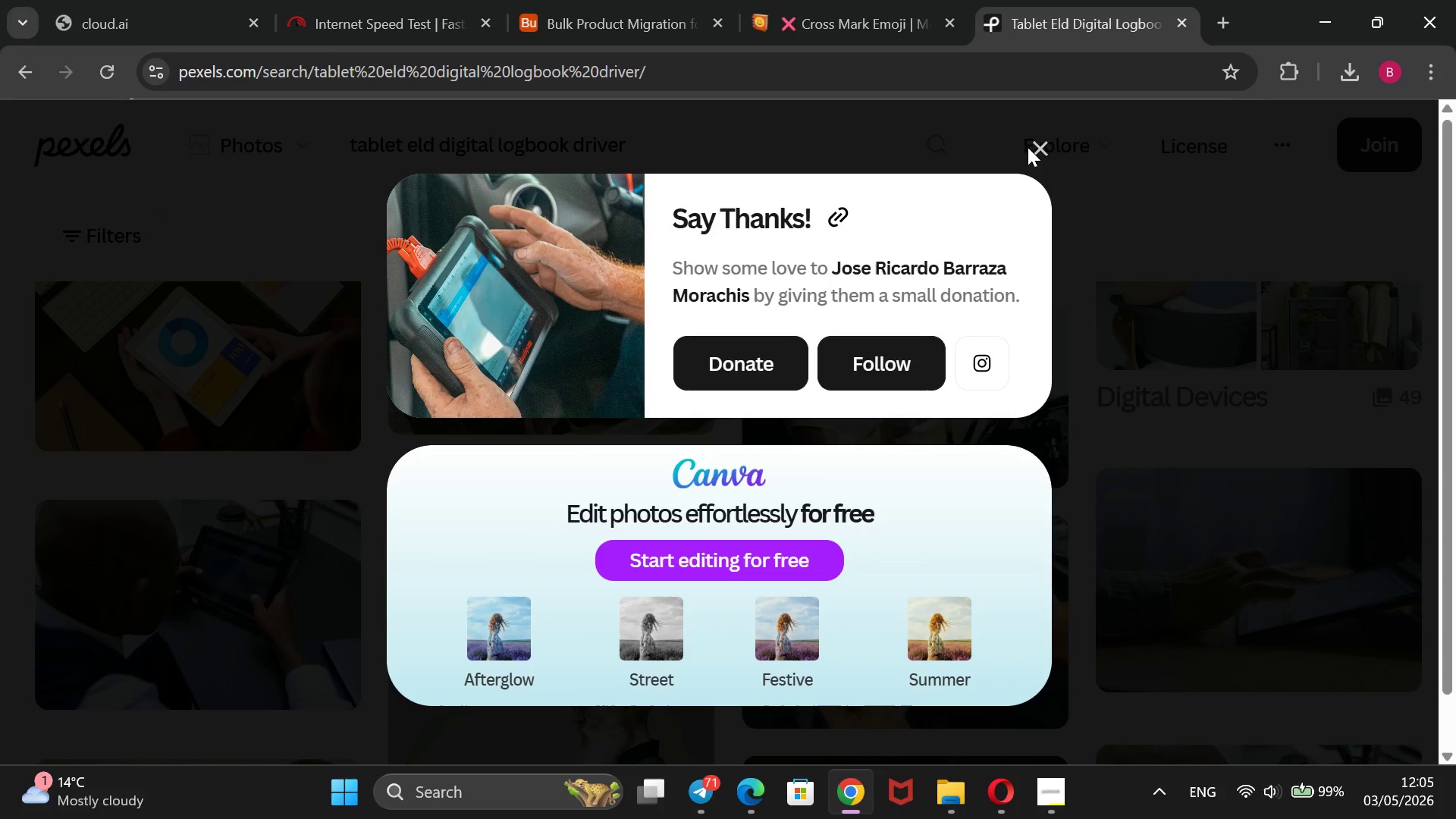 
left_click([1039, 146])
 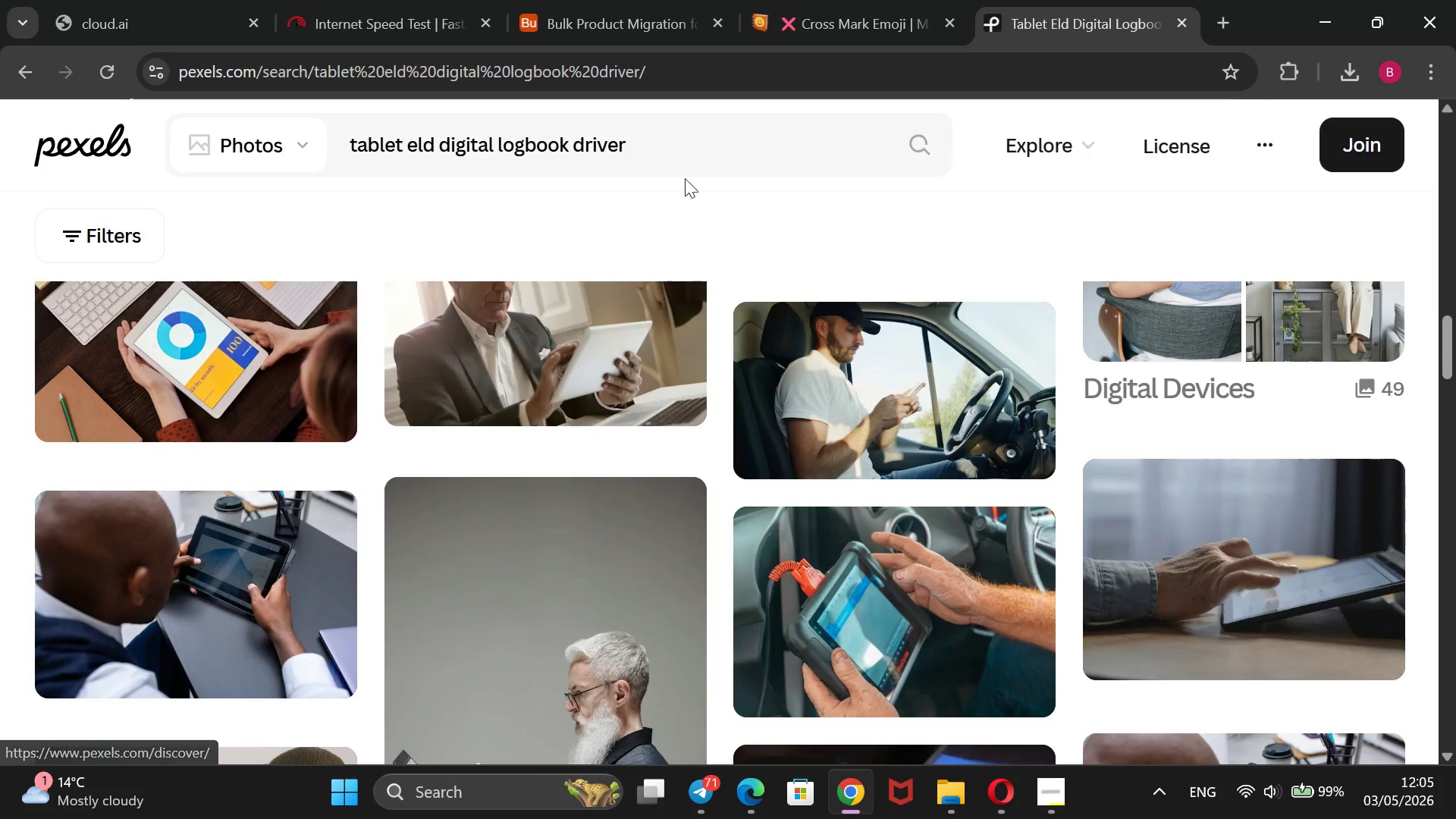 
left_click_drag(start_coordinate=[665, 145], to_coordinate=[351, 145])
 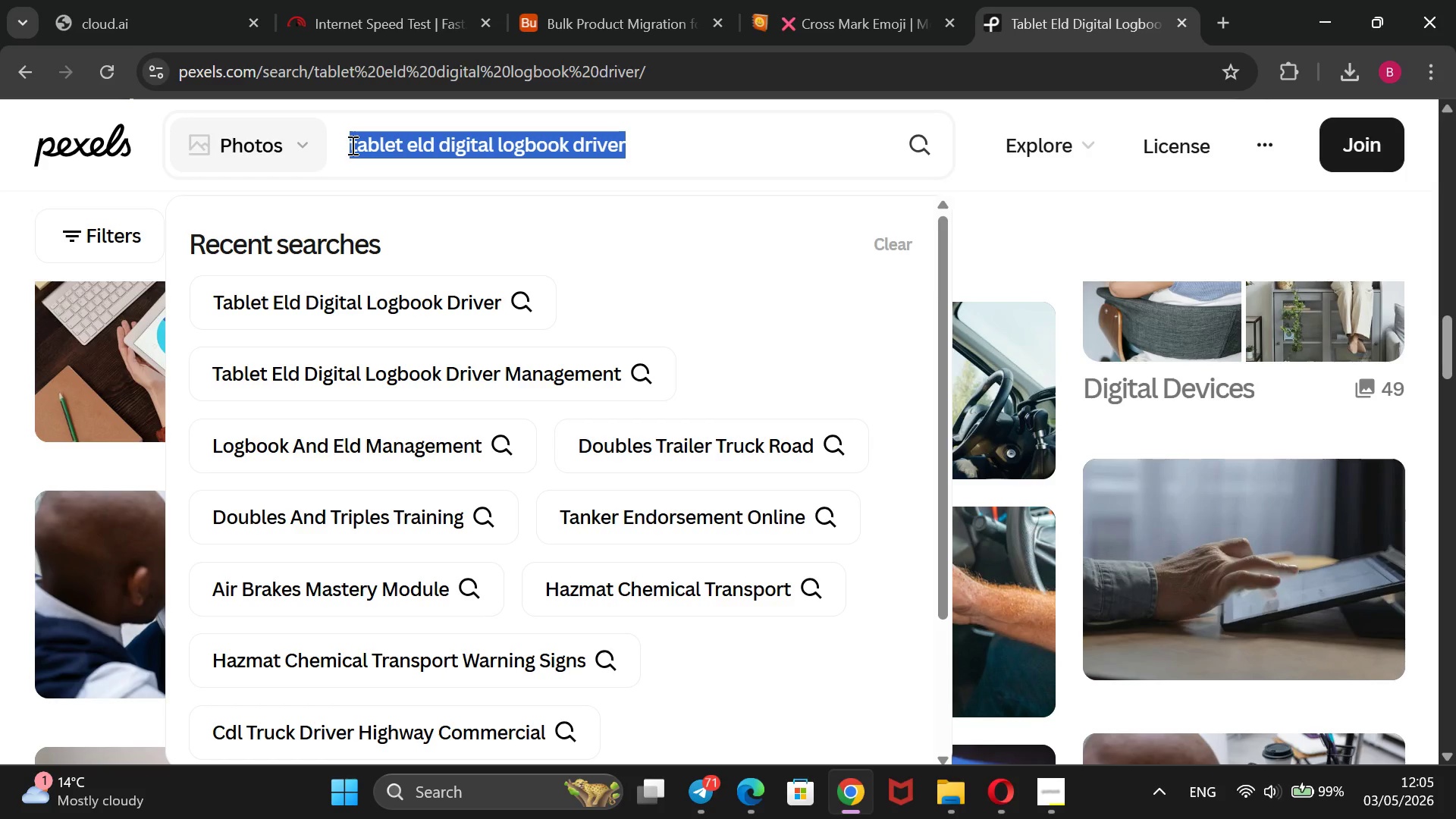 
key(Backspace)
 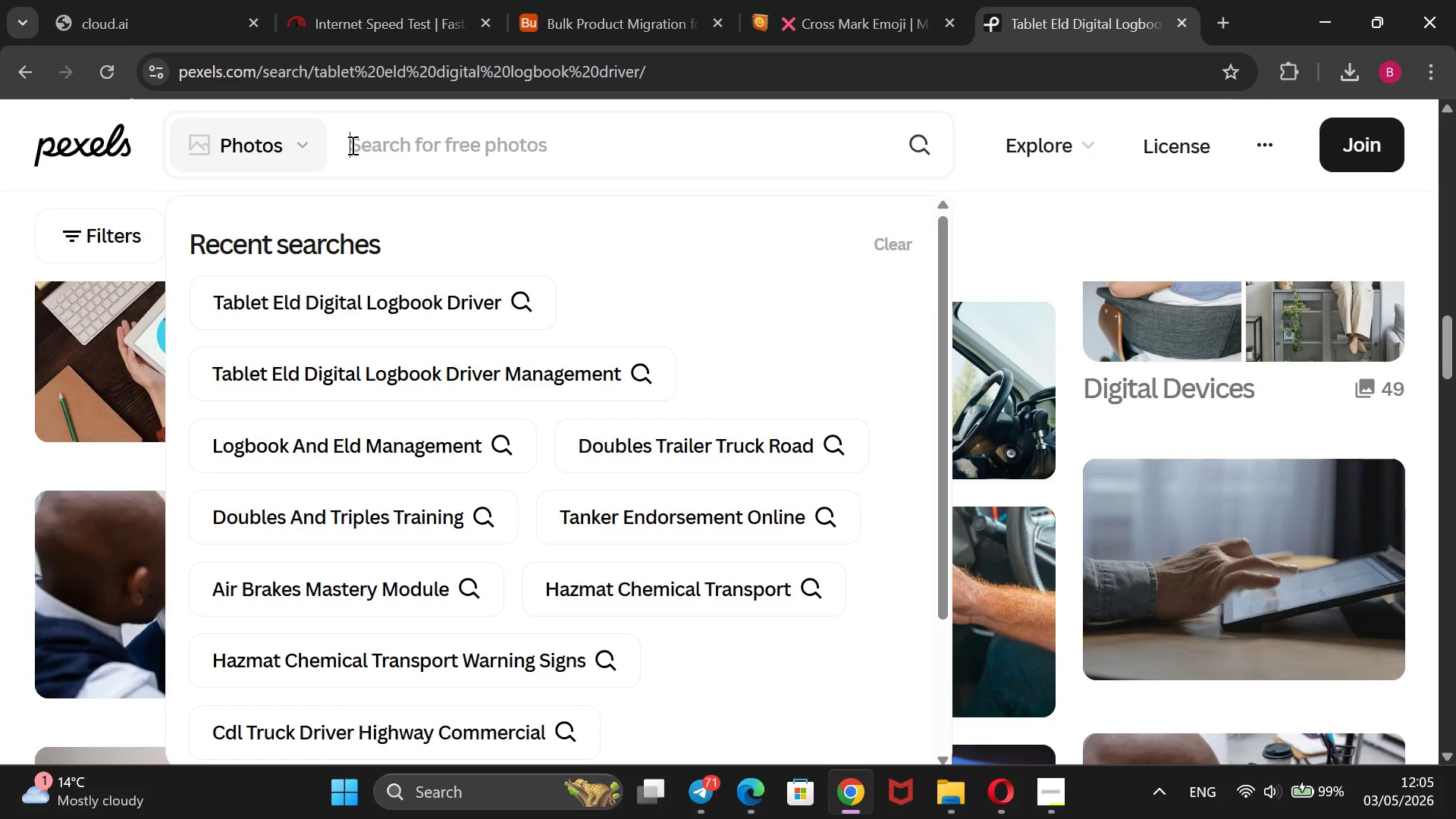 
key(Control+V)
 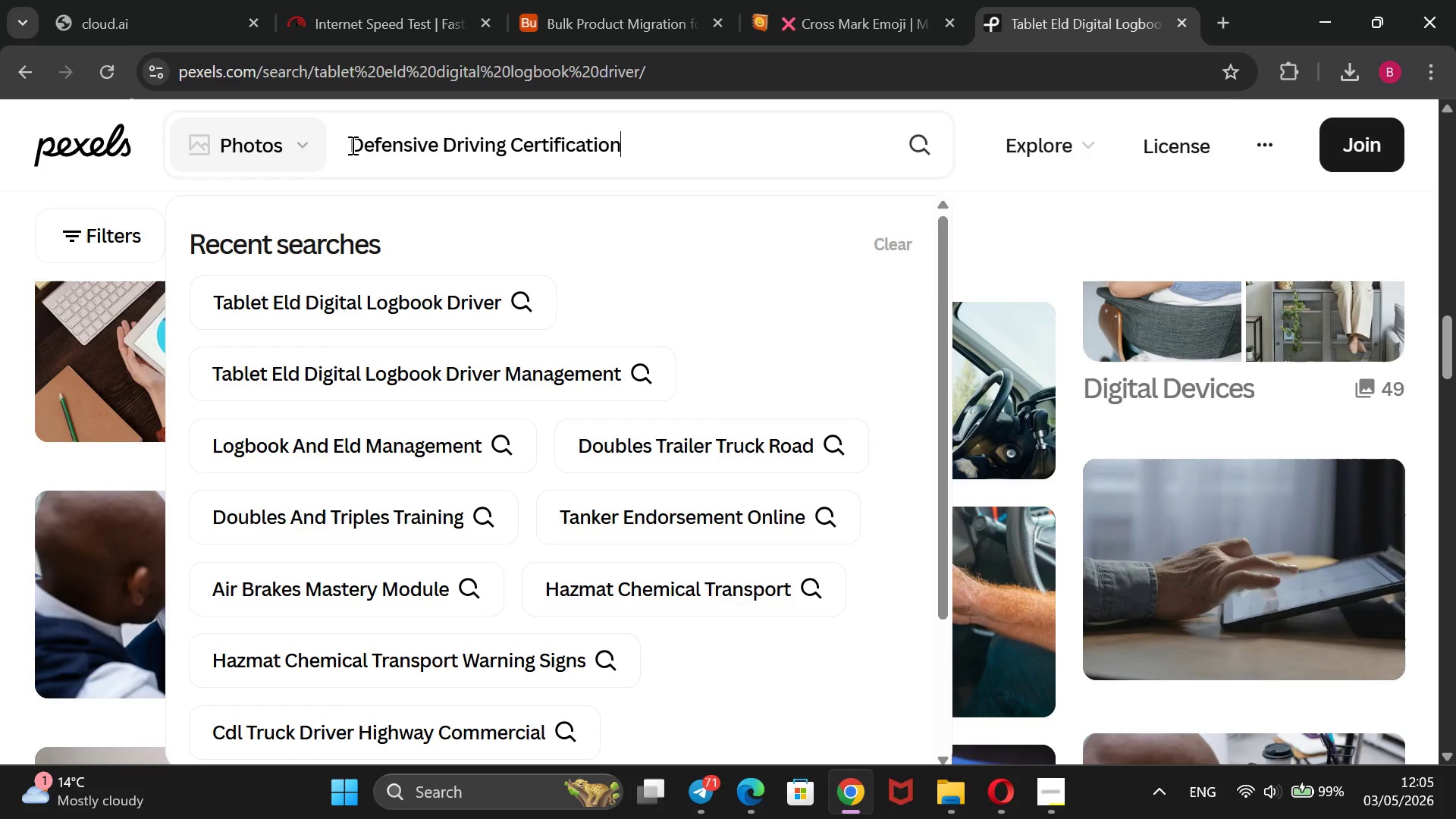 
key(Enter)
 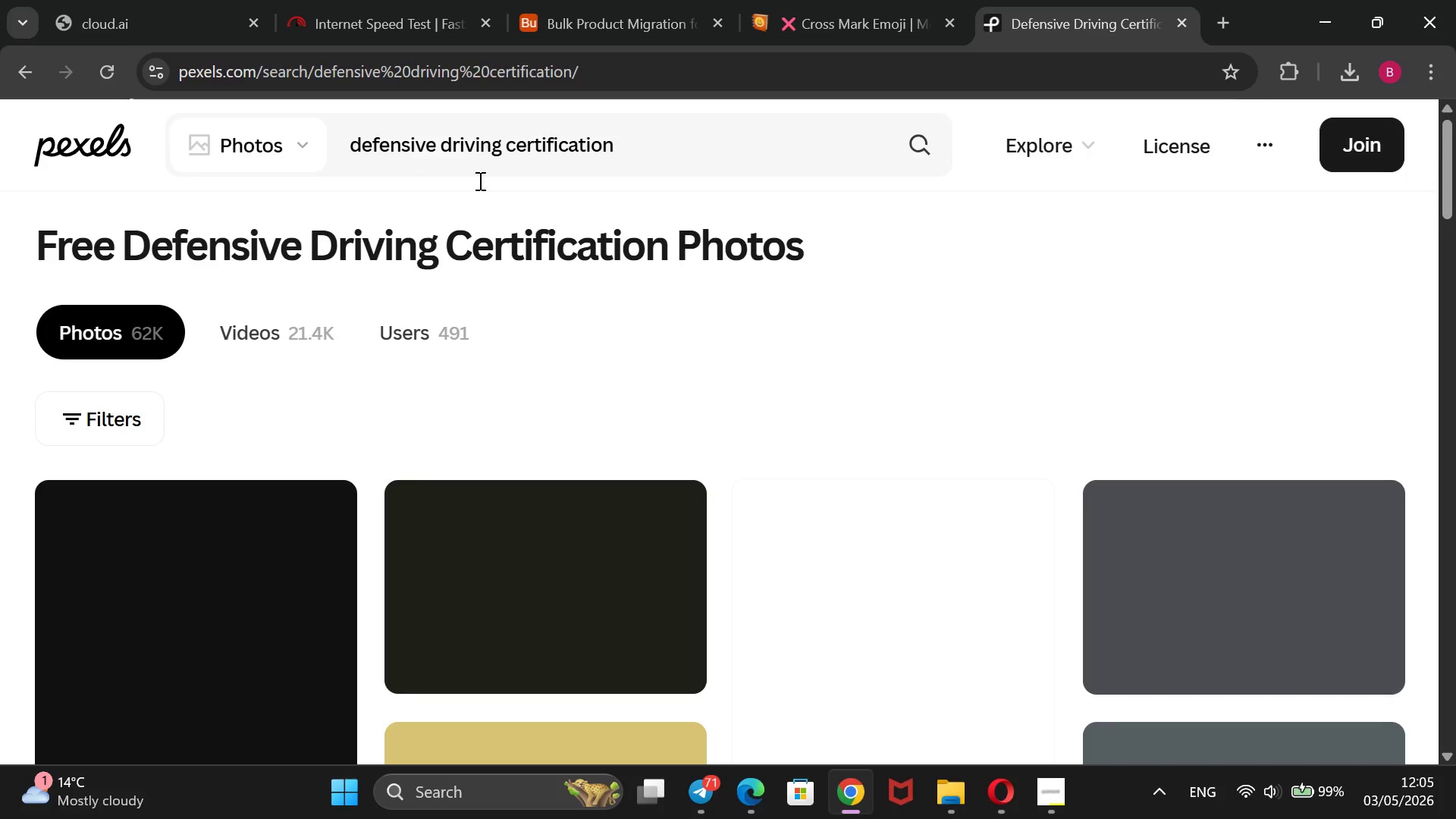 
wait(6.22)
 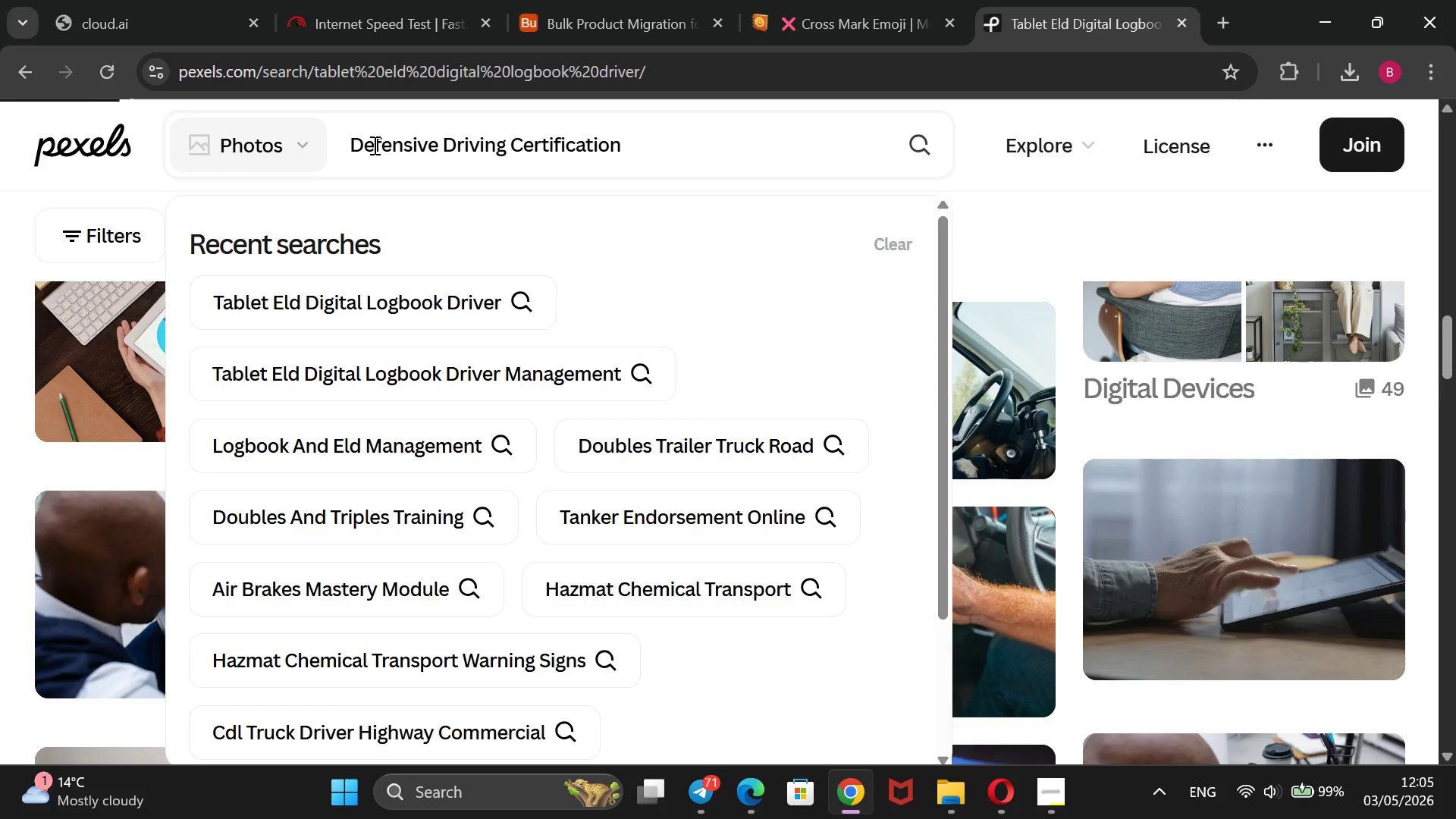 
scroll: coordinate [782, 286], scroll_direction: down, amount: 2.0
 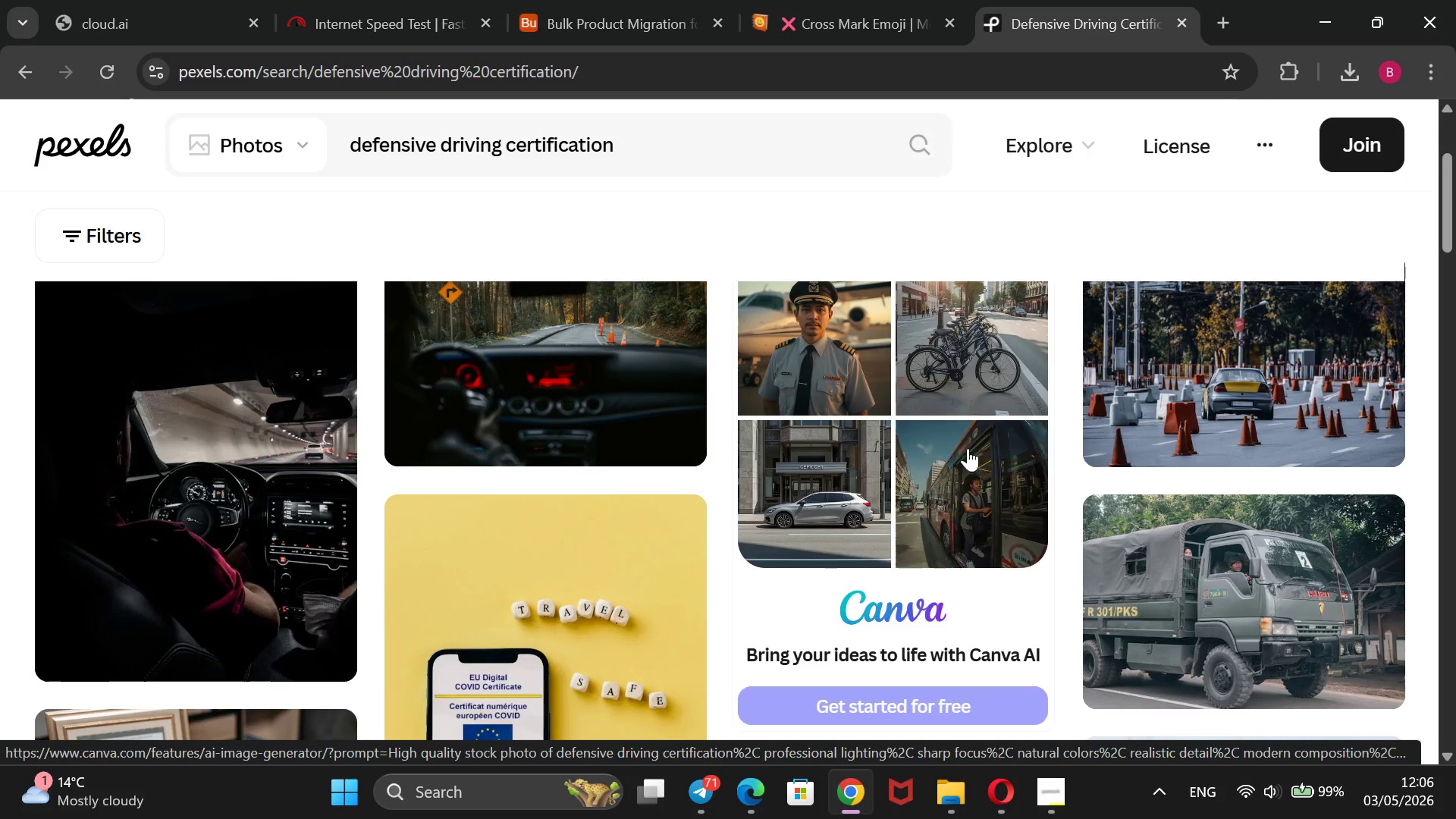 
wait(5.04)
 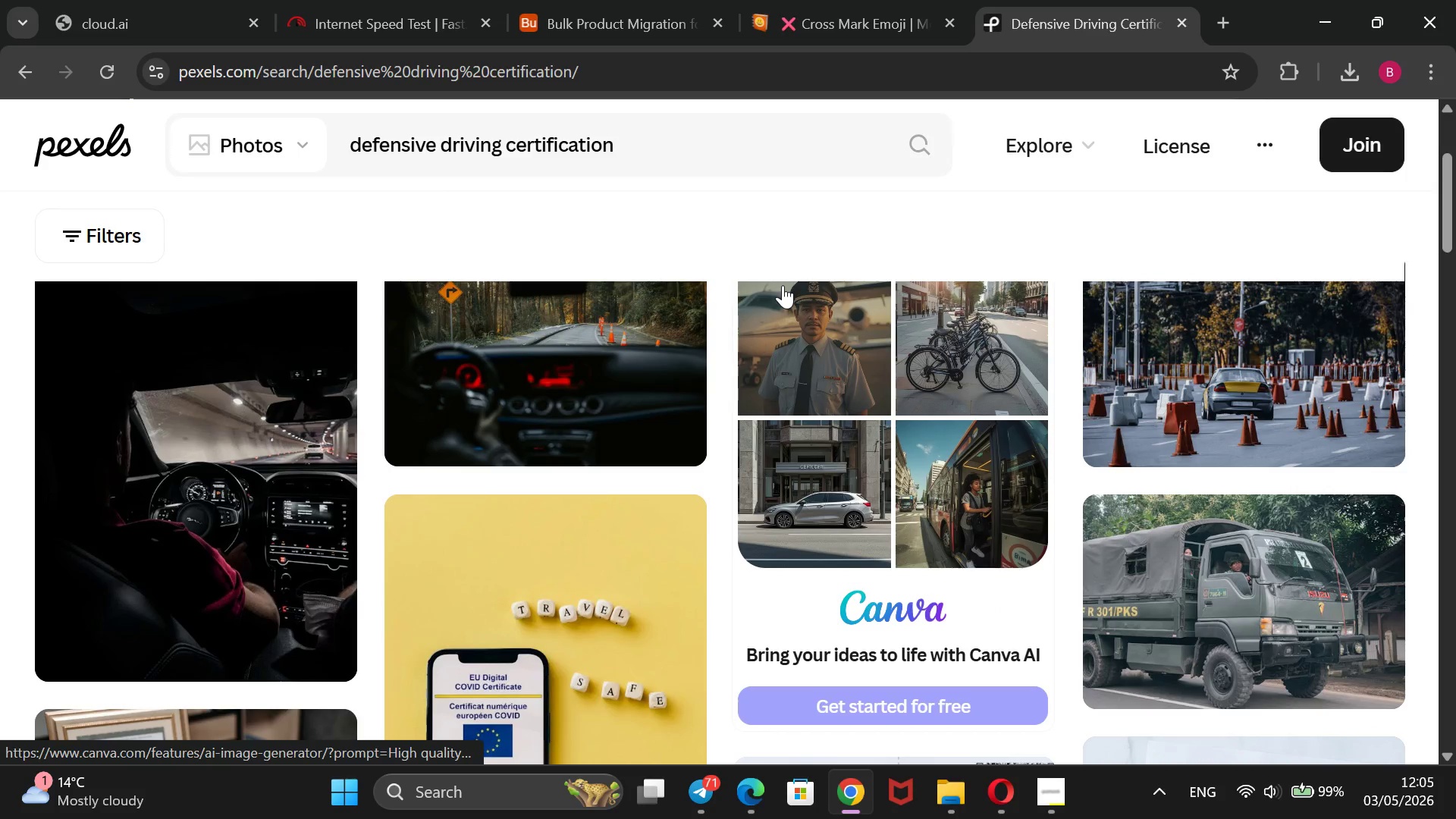 
scroll: coordinate [1096, 475], scroll_direction: down, amount: 2.0
 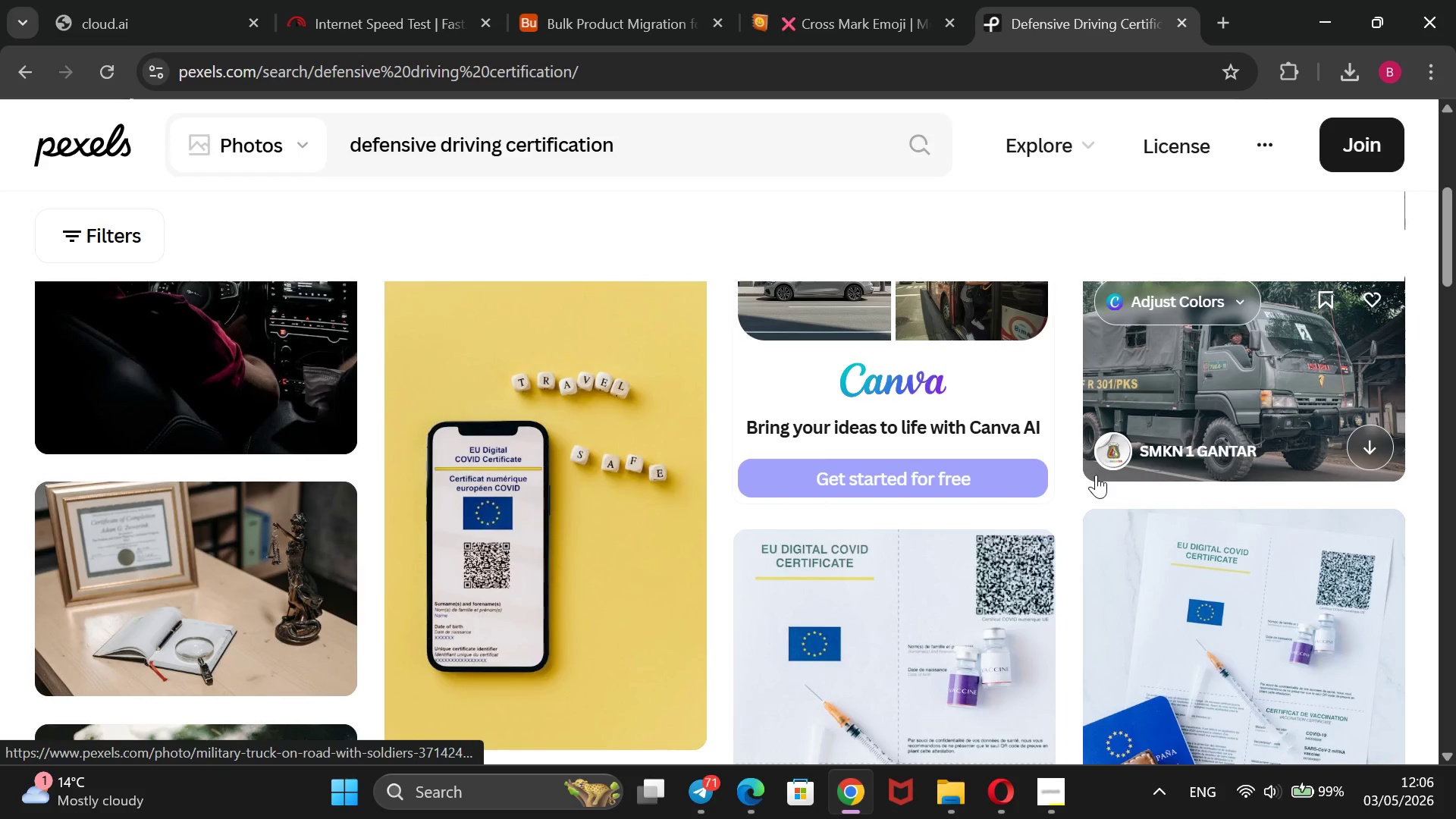 
wait(6.82)
 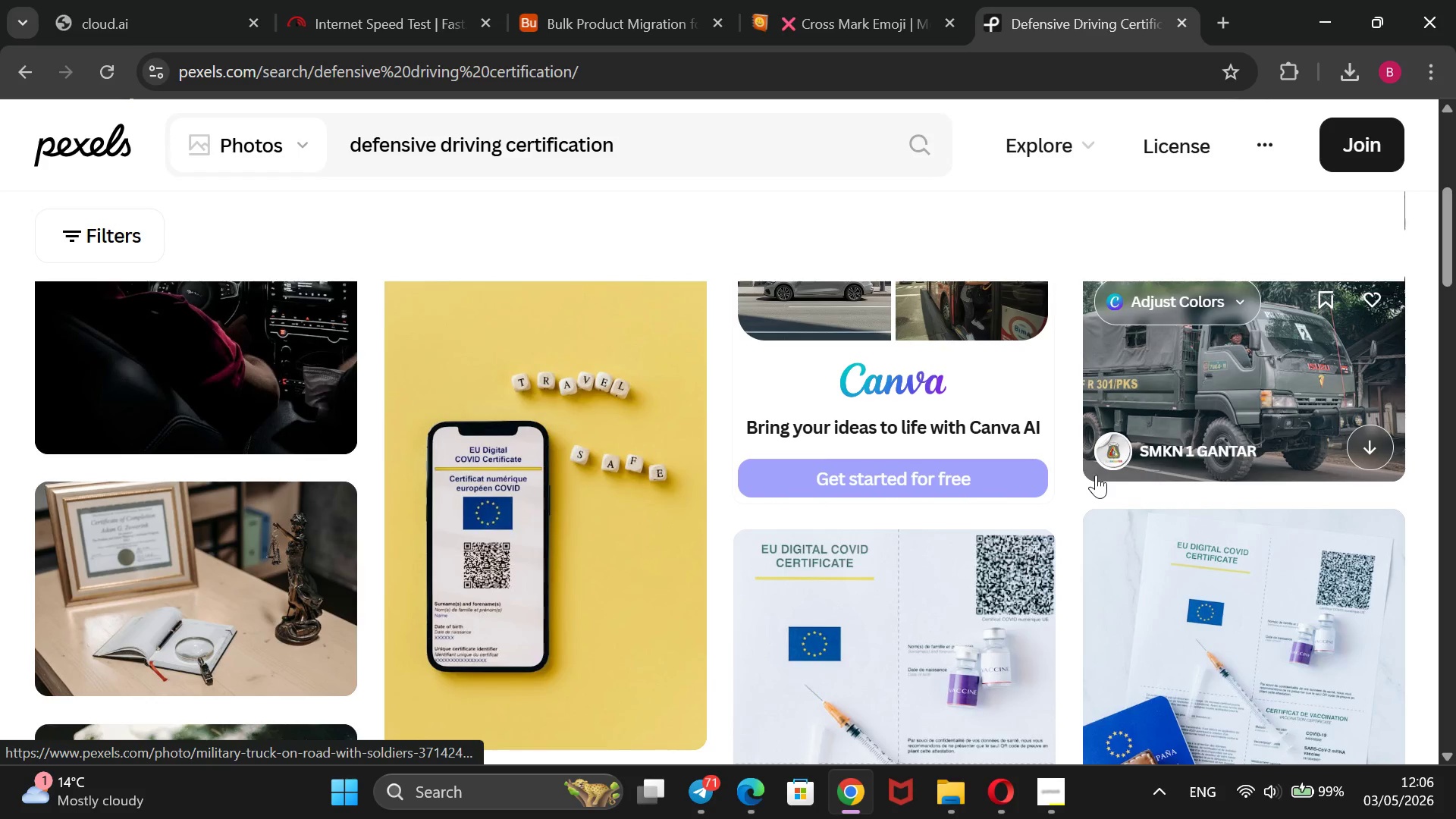 
scroll: coordinate [1096, 475], scroll_direction: down, amount: 11.0
 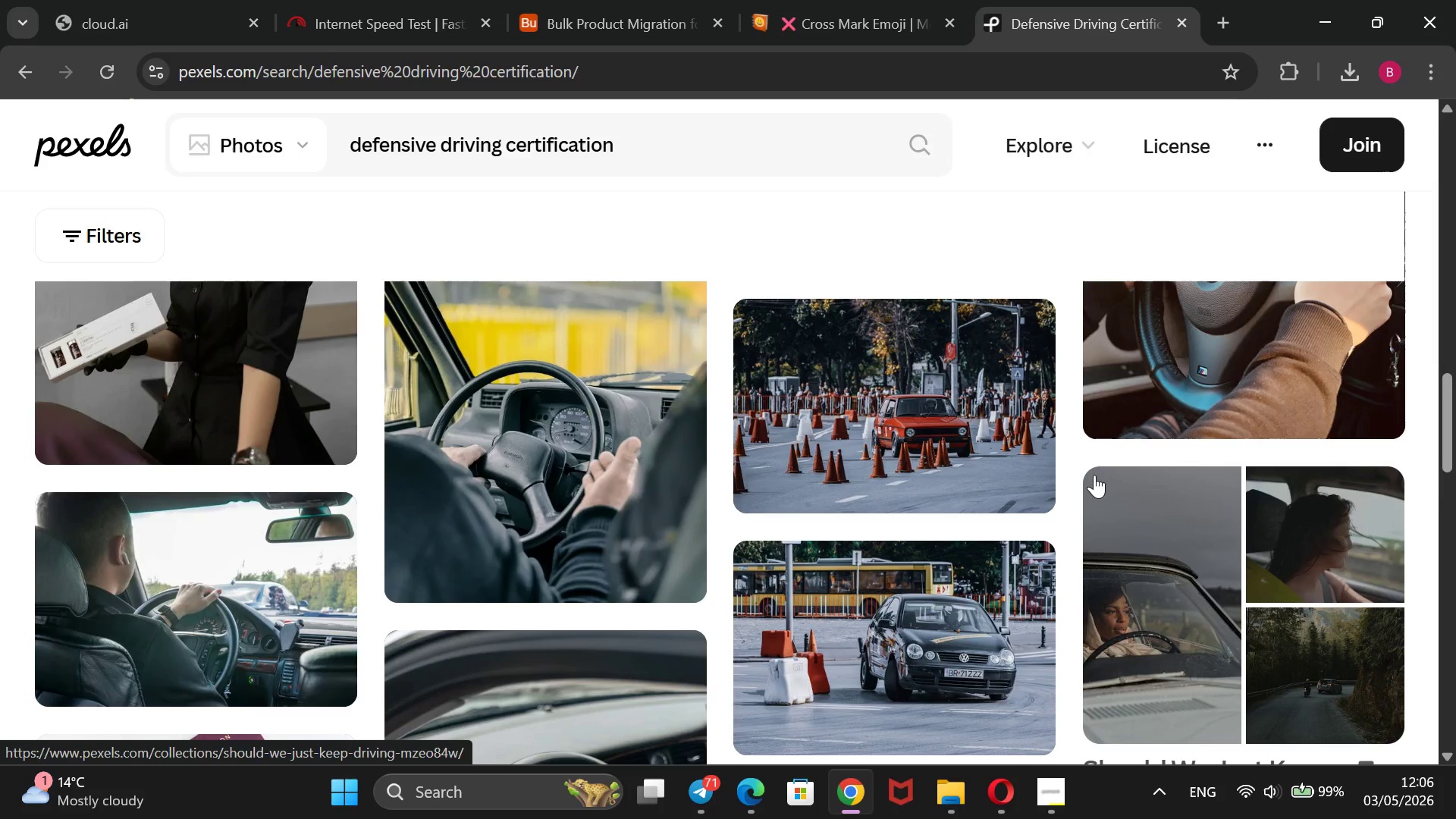 
wait(8.32)
 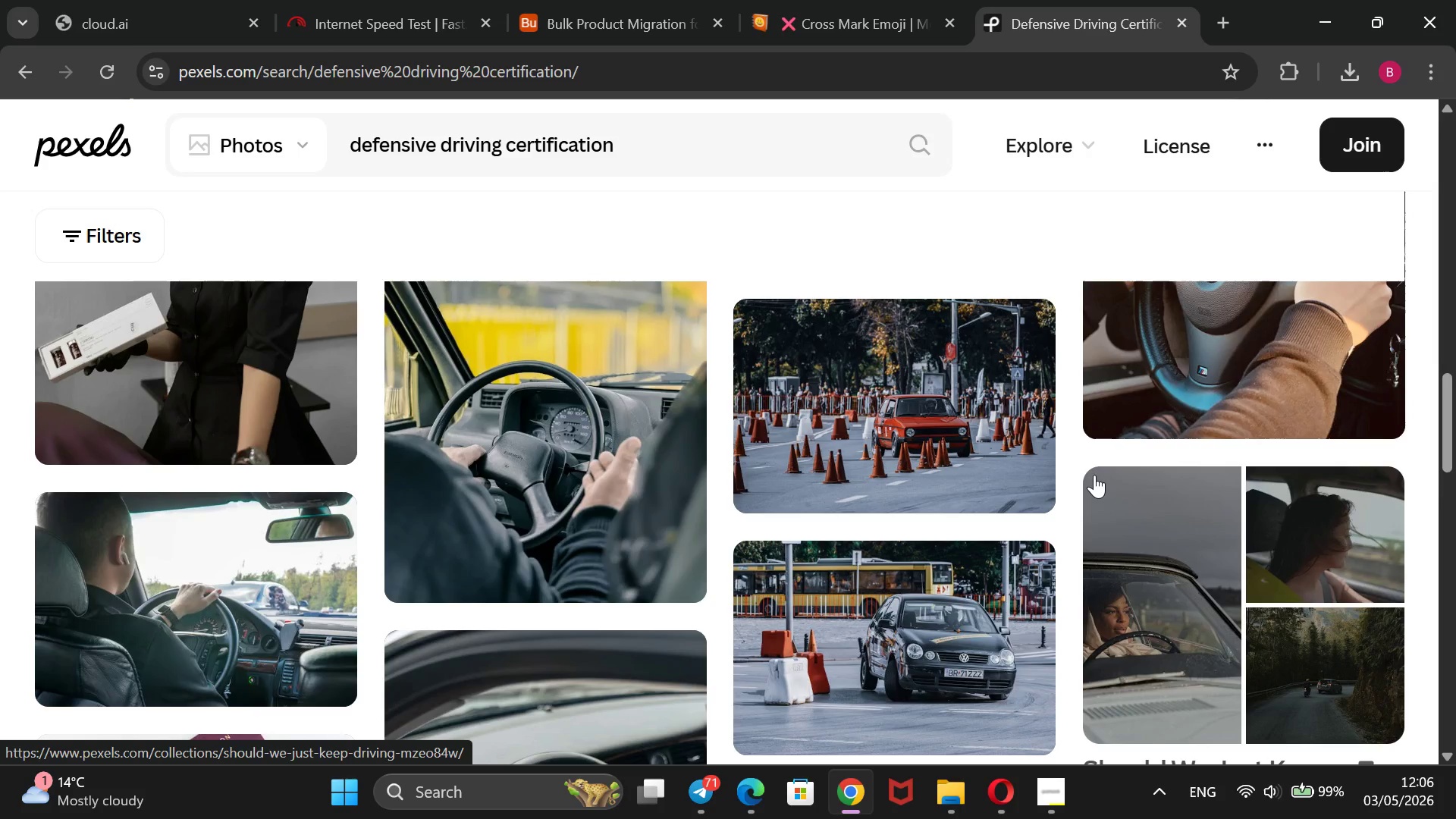 
scroll: coordinate [886, 413], scroll_direction: down, amount: 9.0
 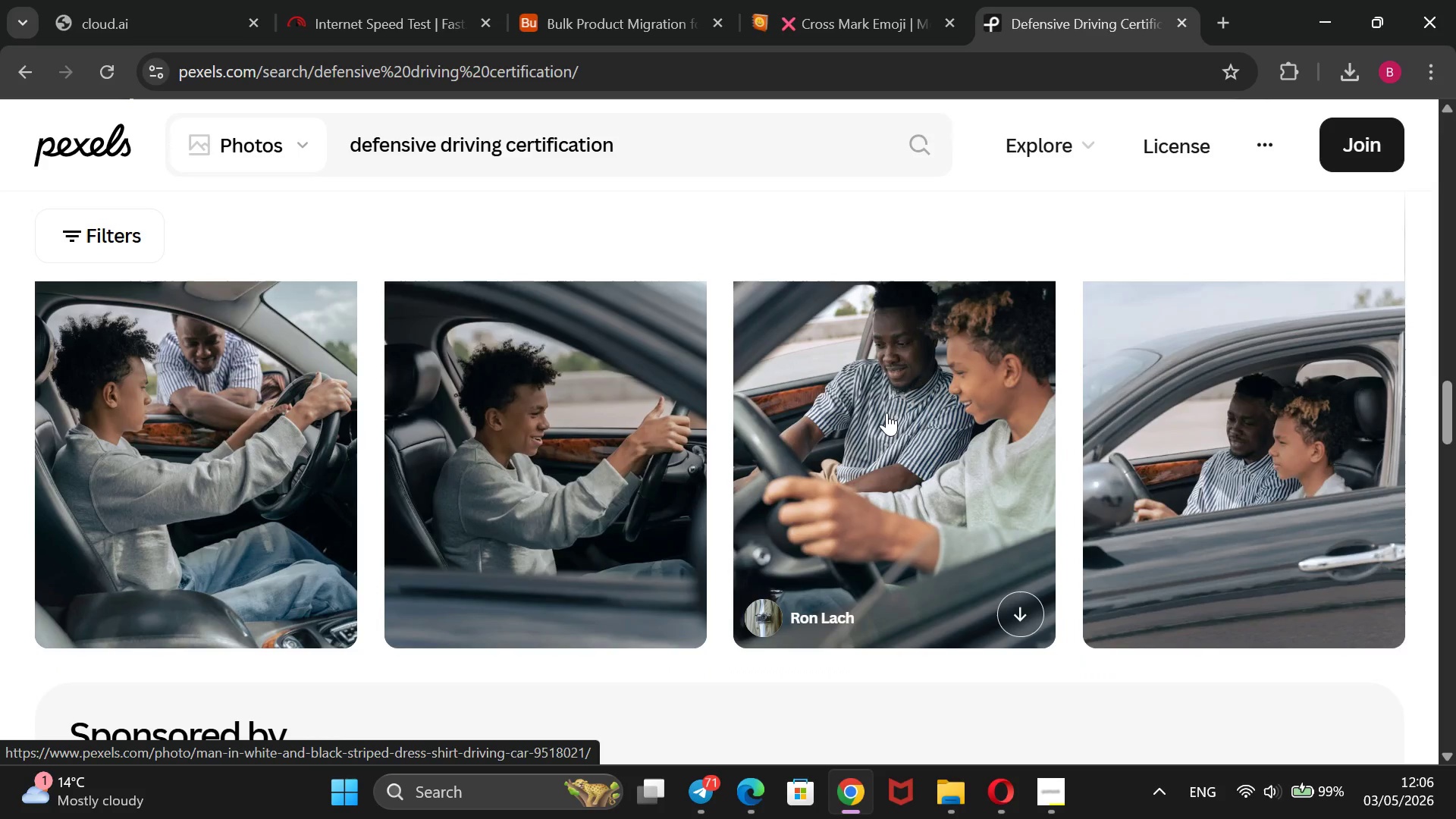 
scroll: coordinate [886, 413], scroll_direction: up, amount: 7.0
 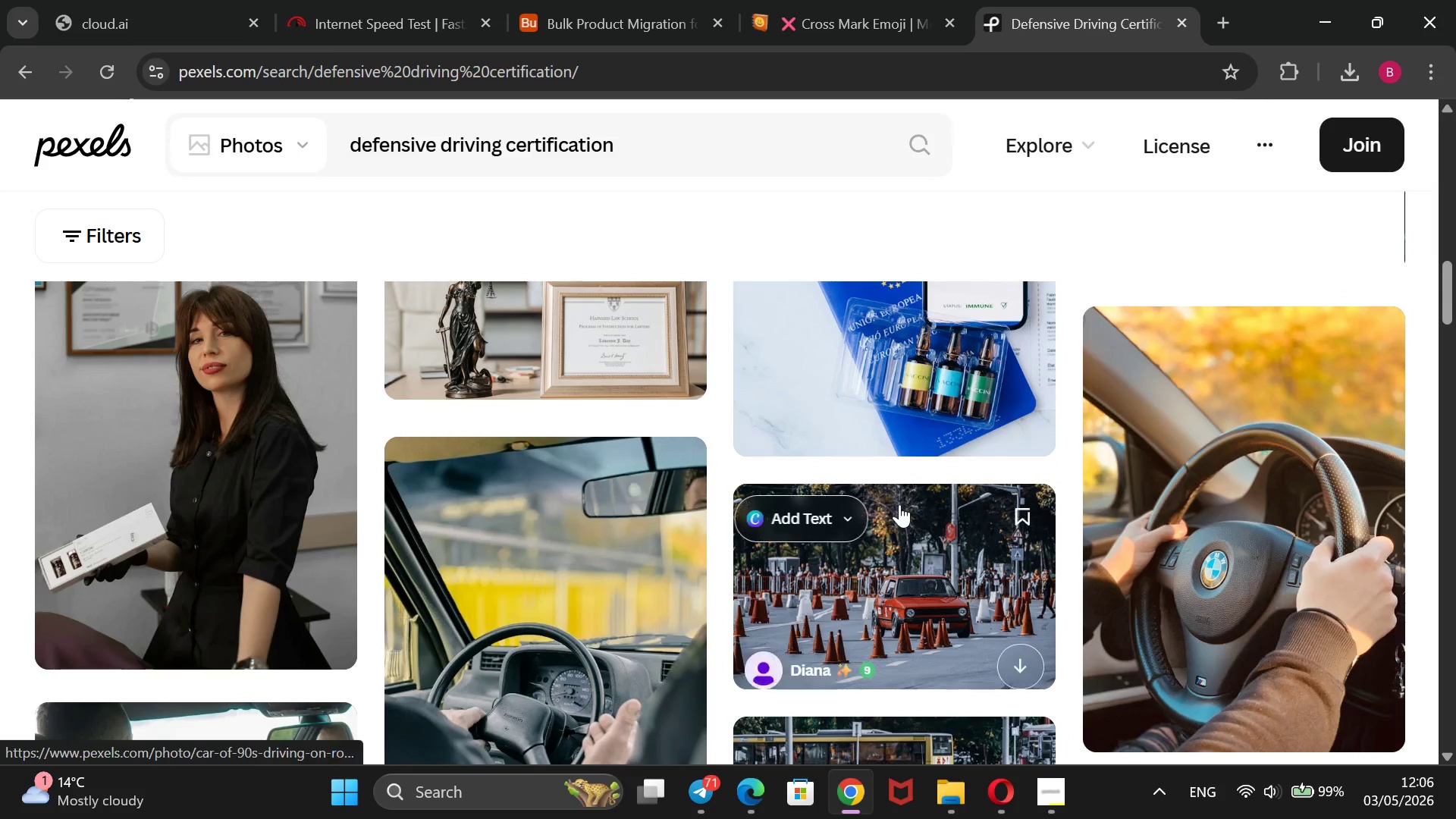 
right_click([912, 558])
 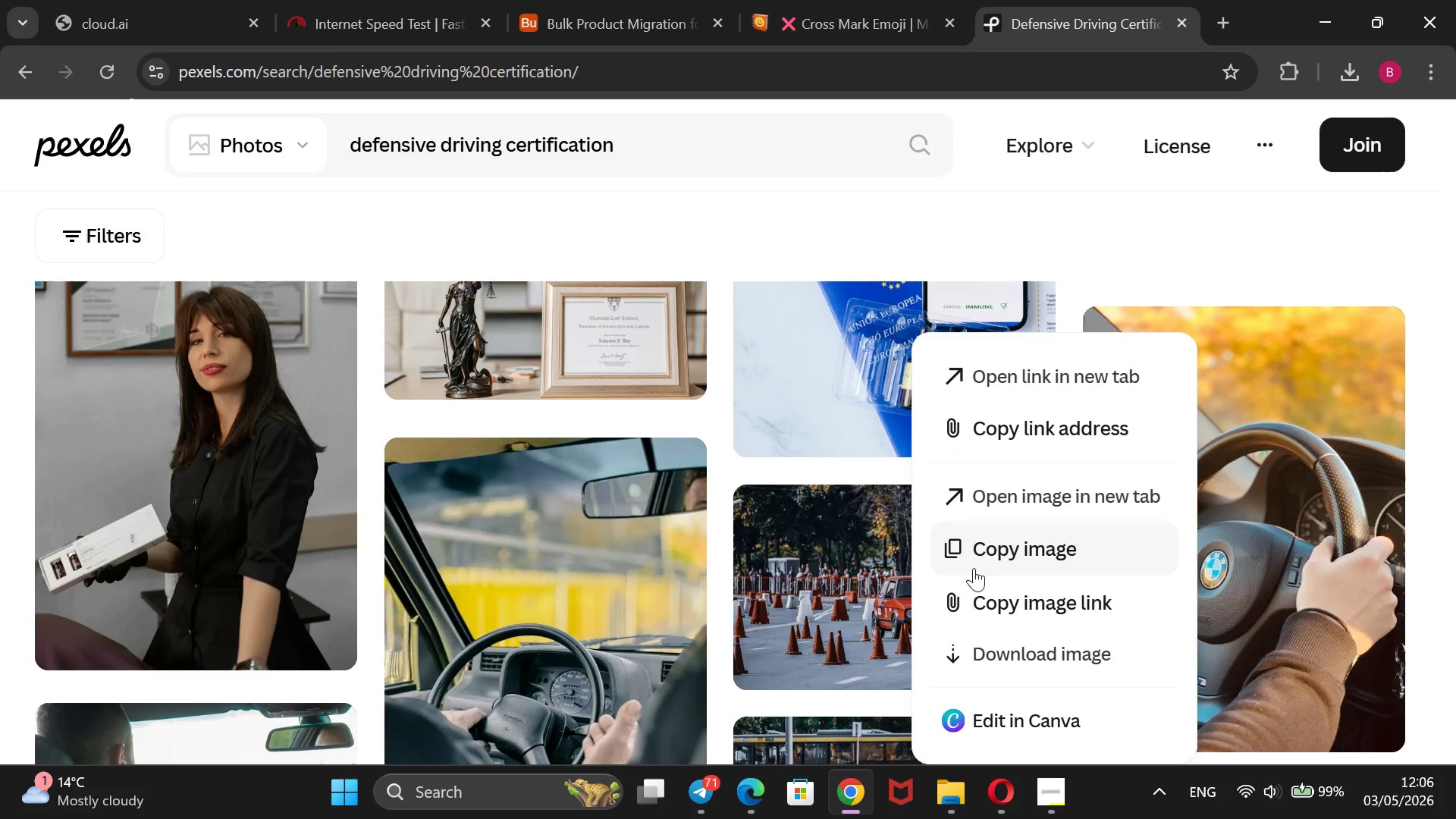 
left_click([987, 595])
 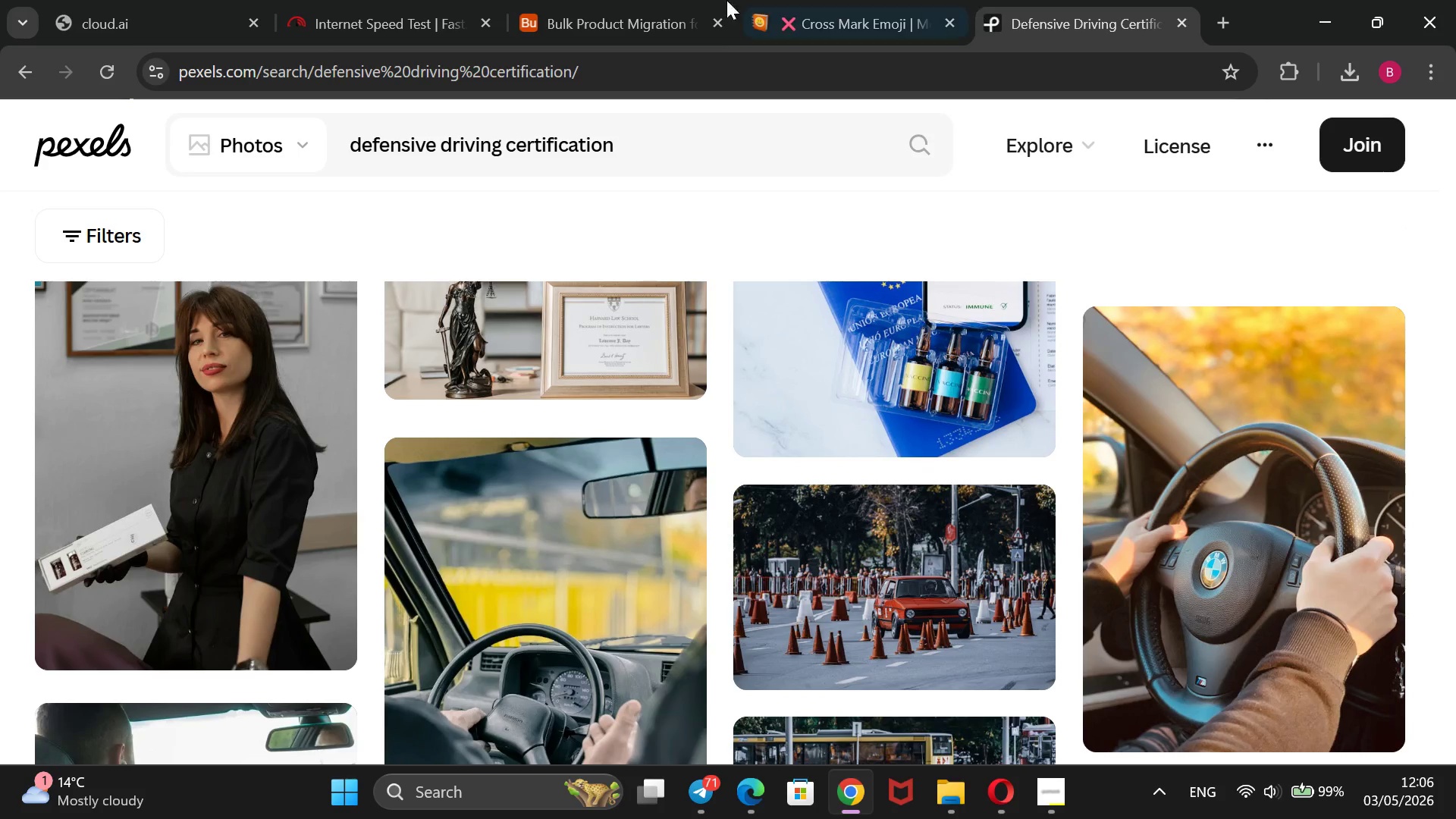 
left_click([616, 0])
 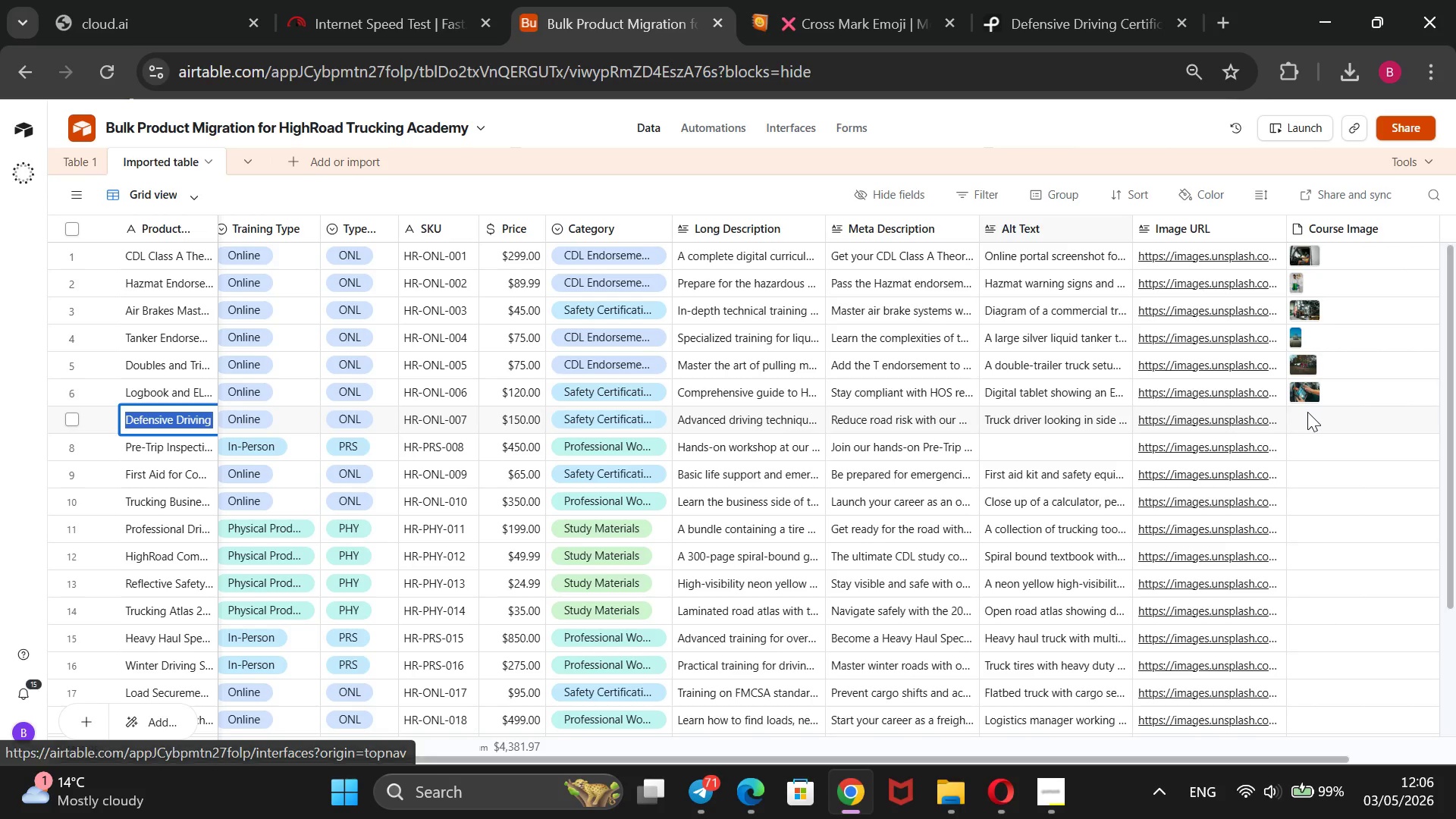 
left_click_drag(start_coordinate=[1305, 424], to_coordinate=[1309, 425])
 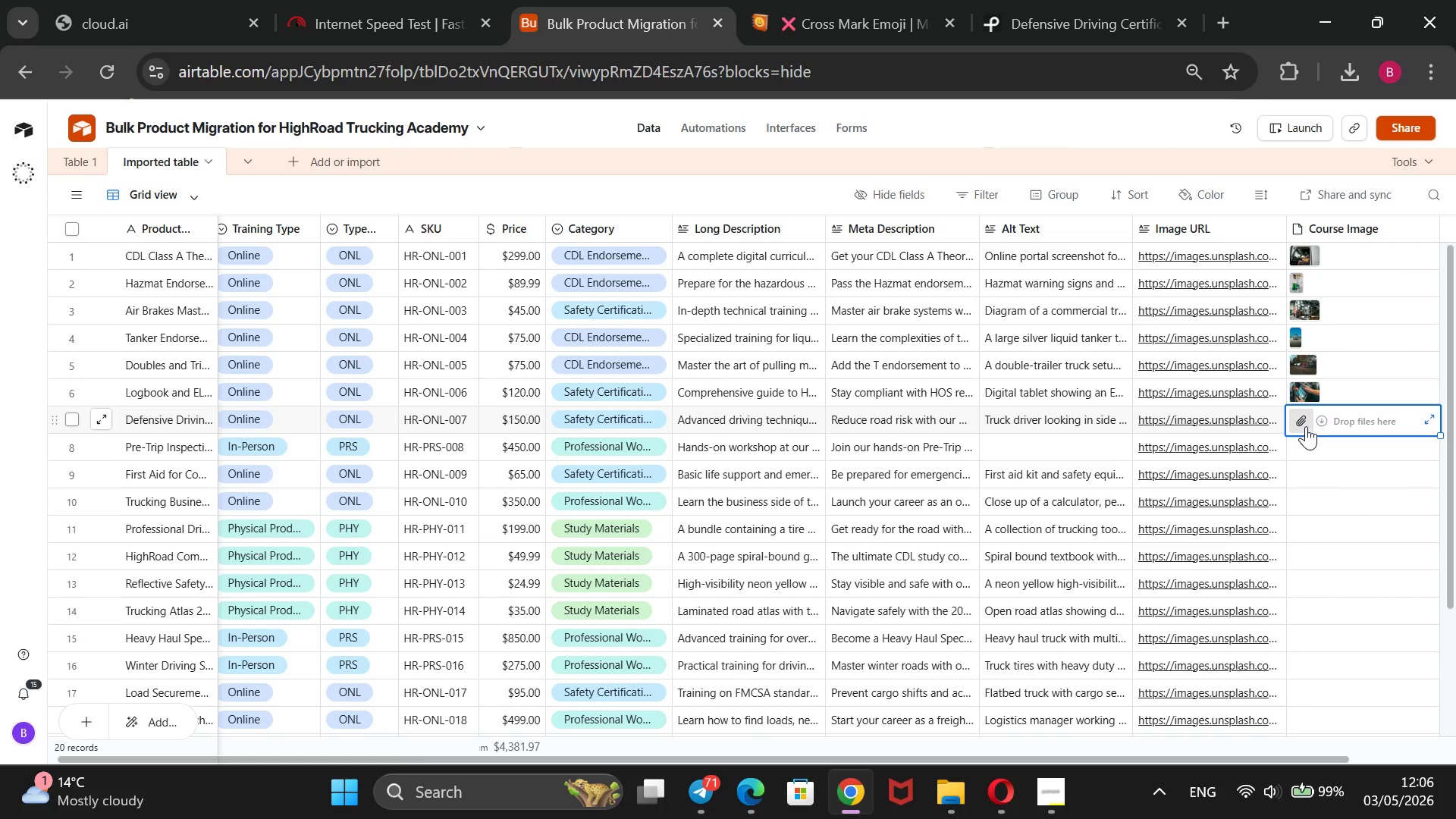 
left_click([1306, 426])
 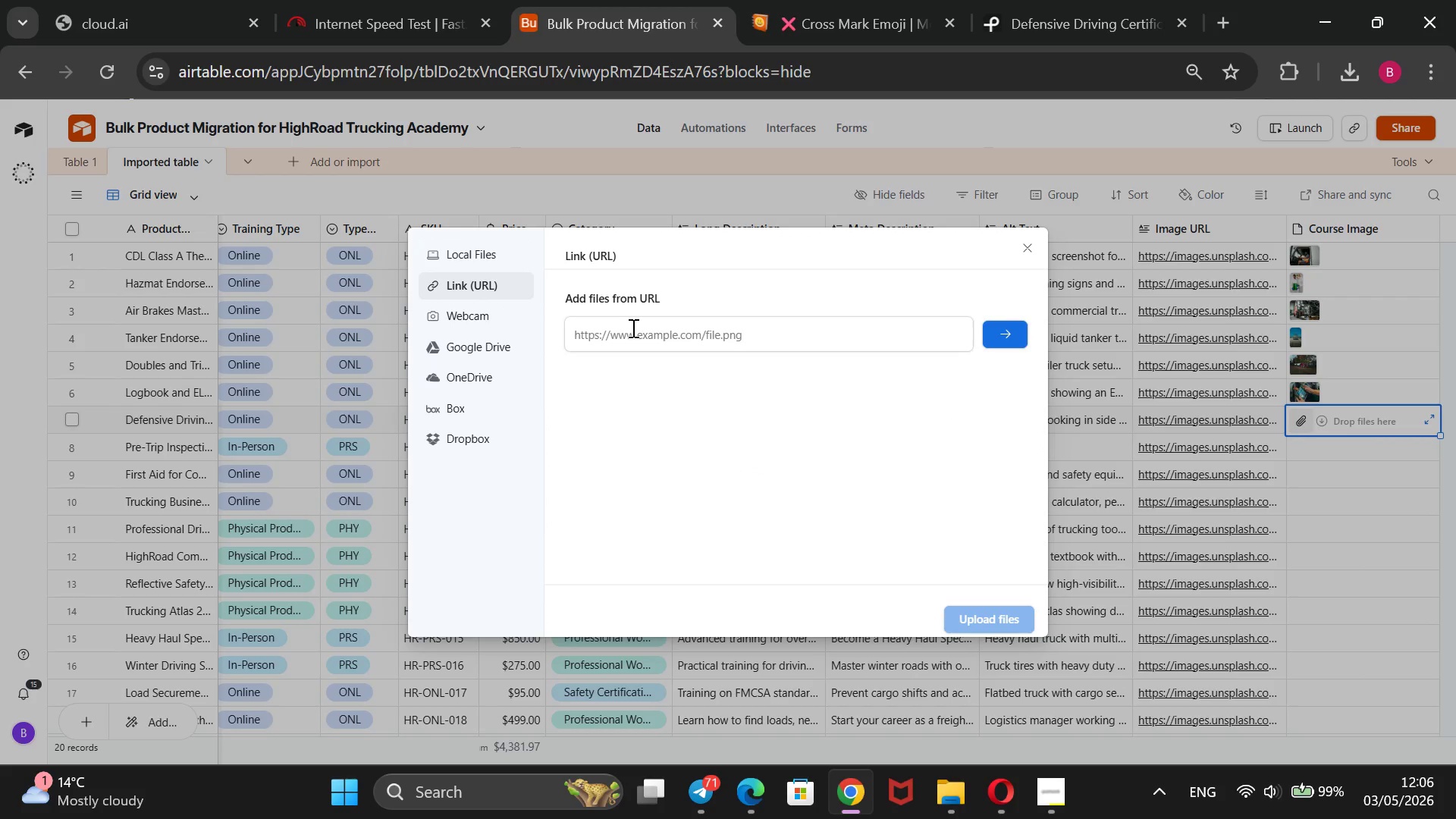 
wait(5.69)
 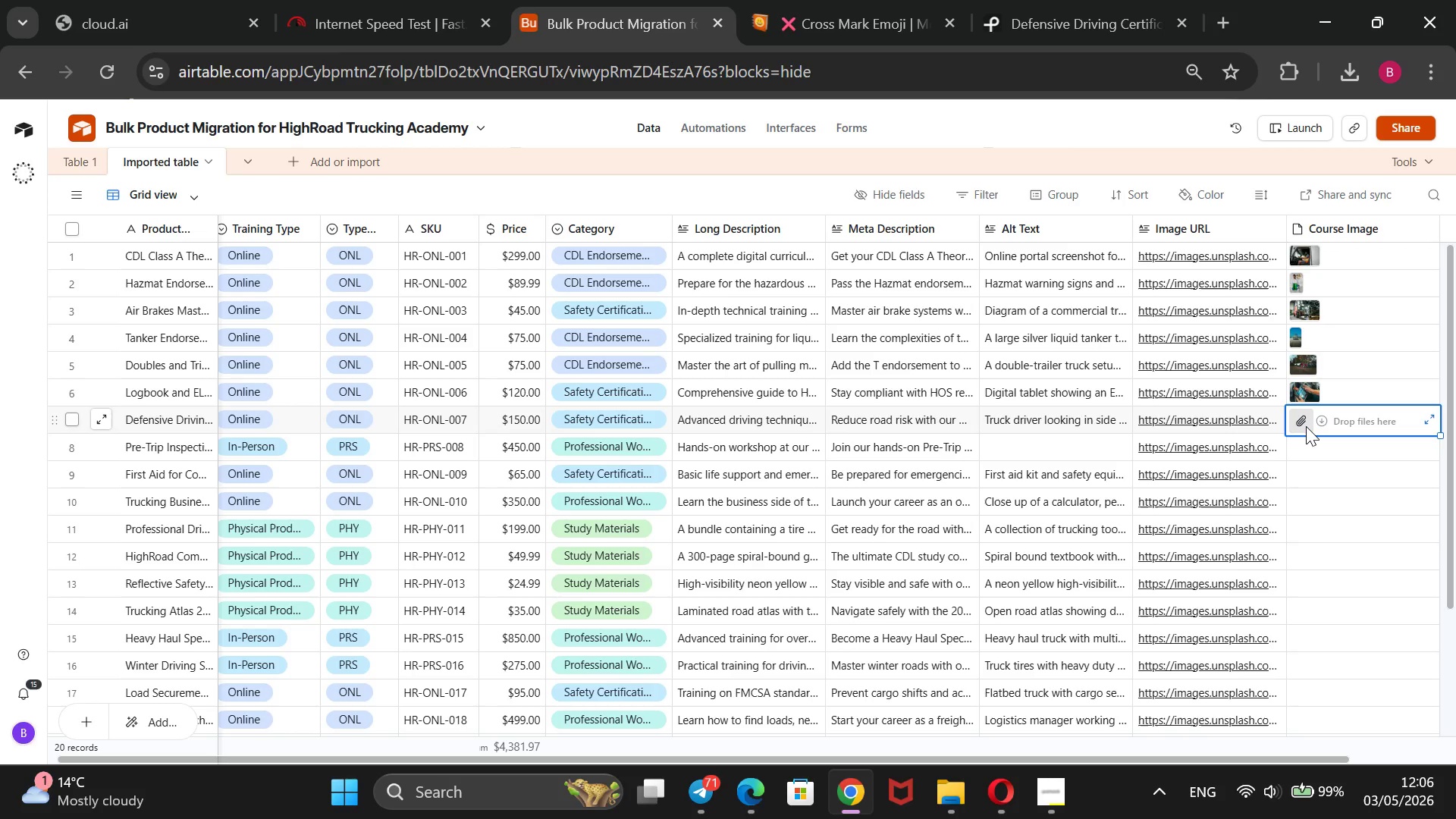 
key(Control+ControlLeft)
 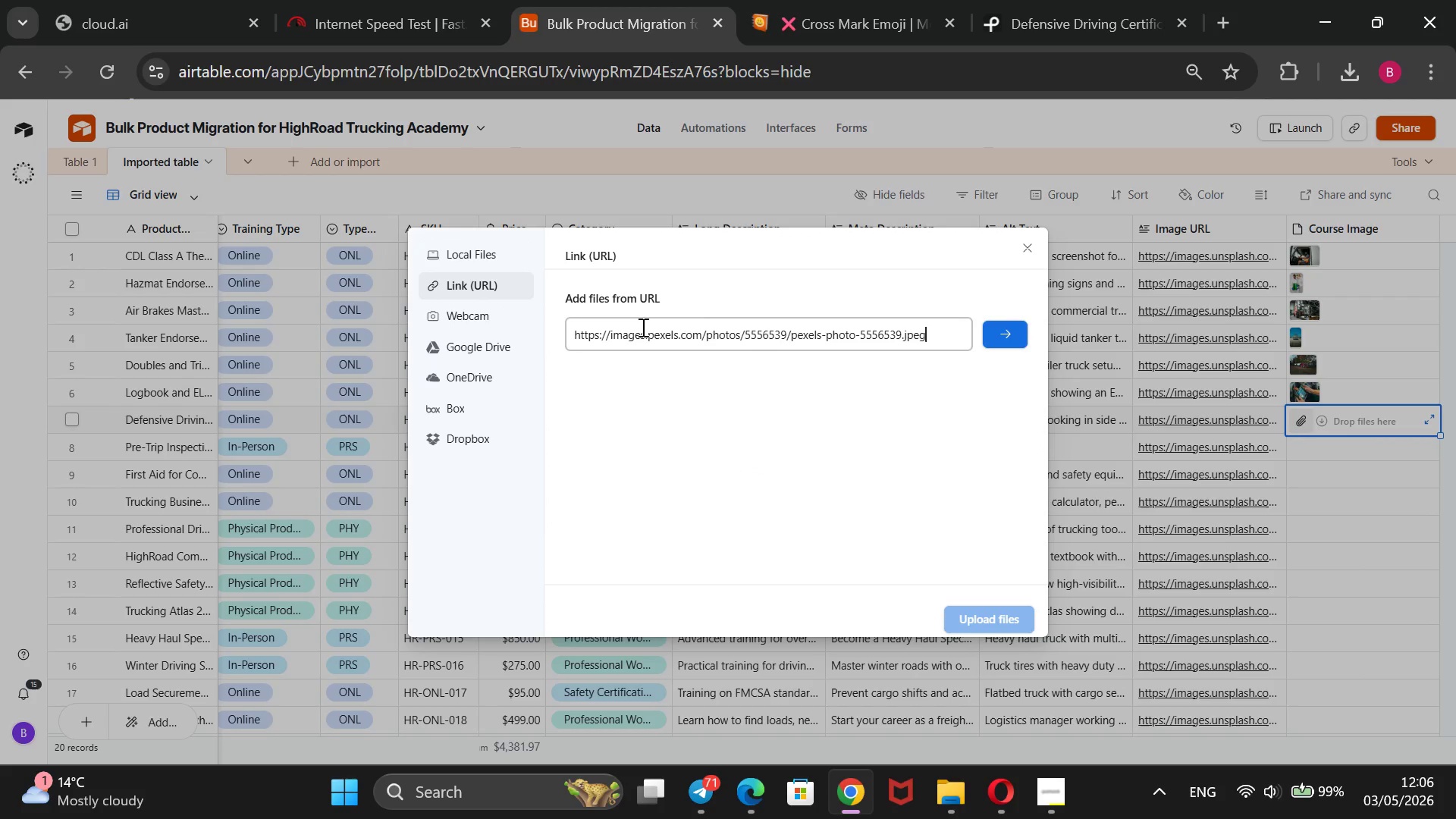 
key(Control+V)
 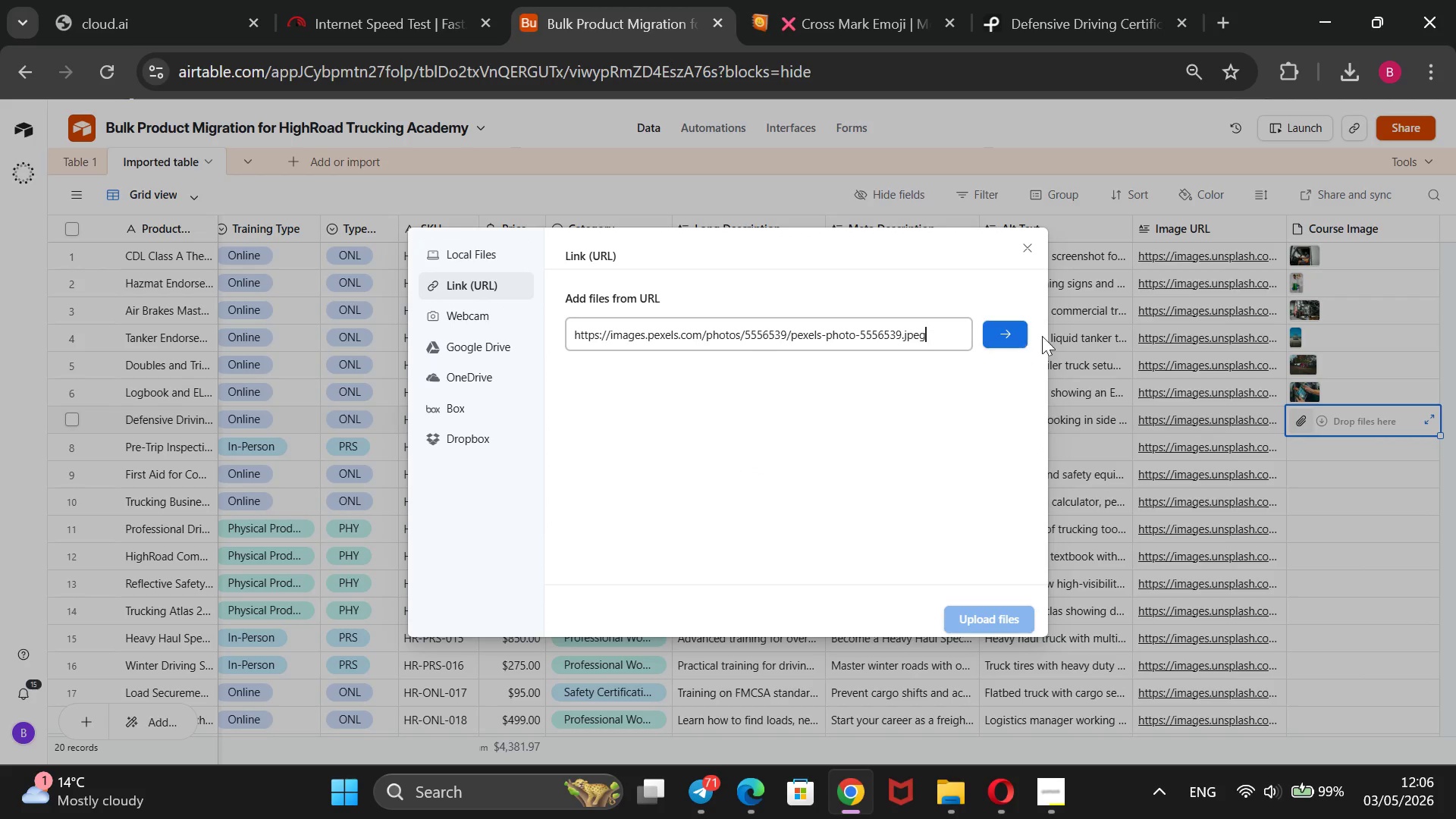 
left_click([1016, 334])
 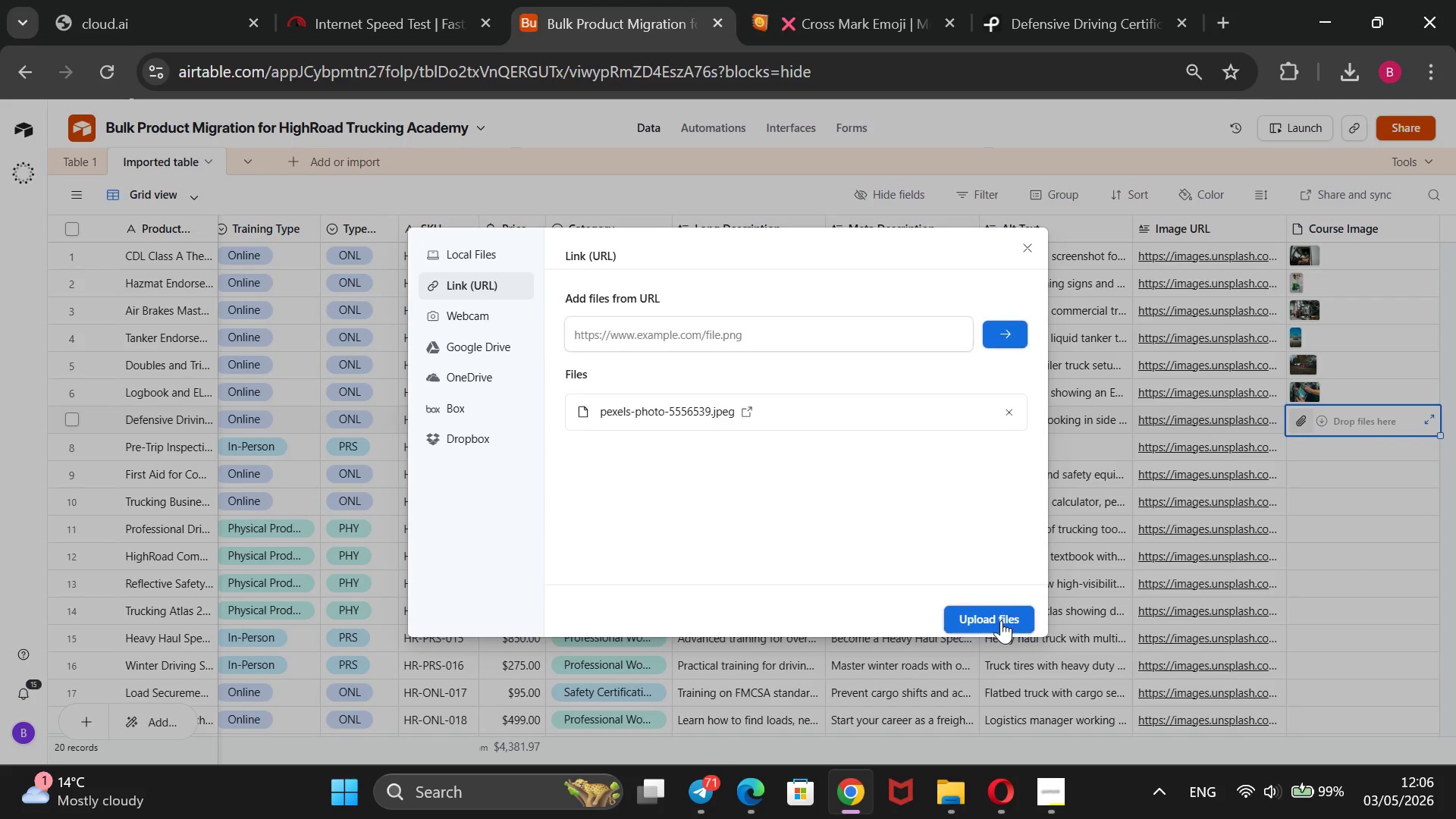 
left_click([1001, 620])
 